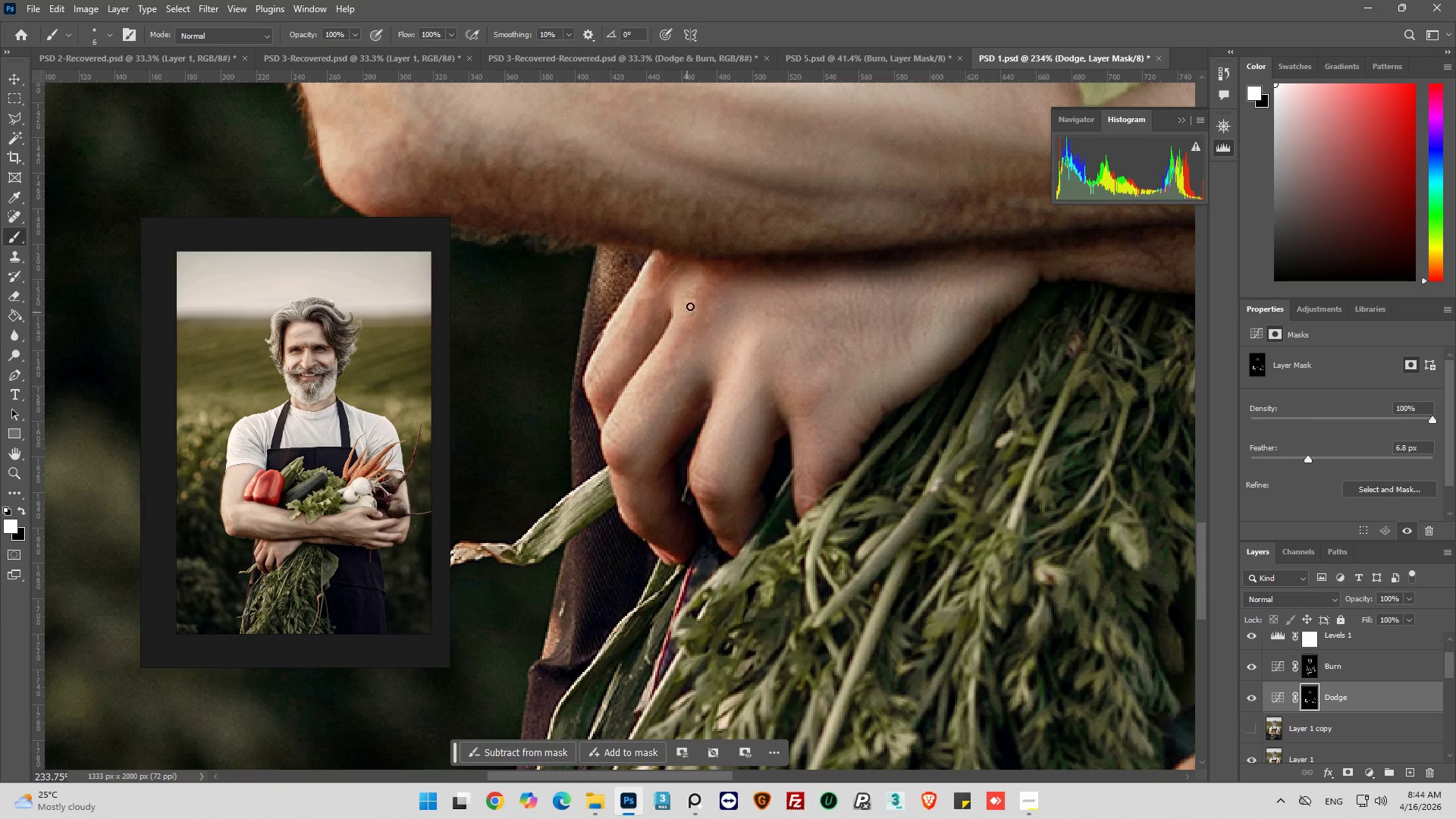 
left_click_drag(start_coordinate=[691, 299], to_coordinate=[628, 422])
 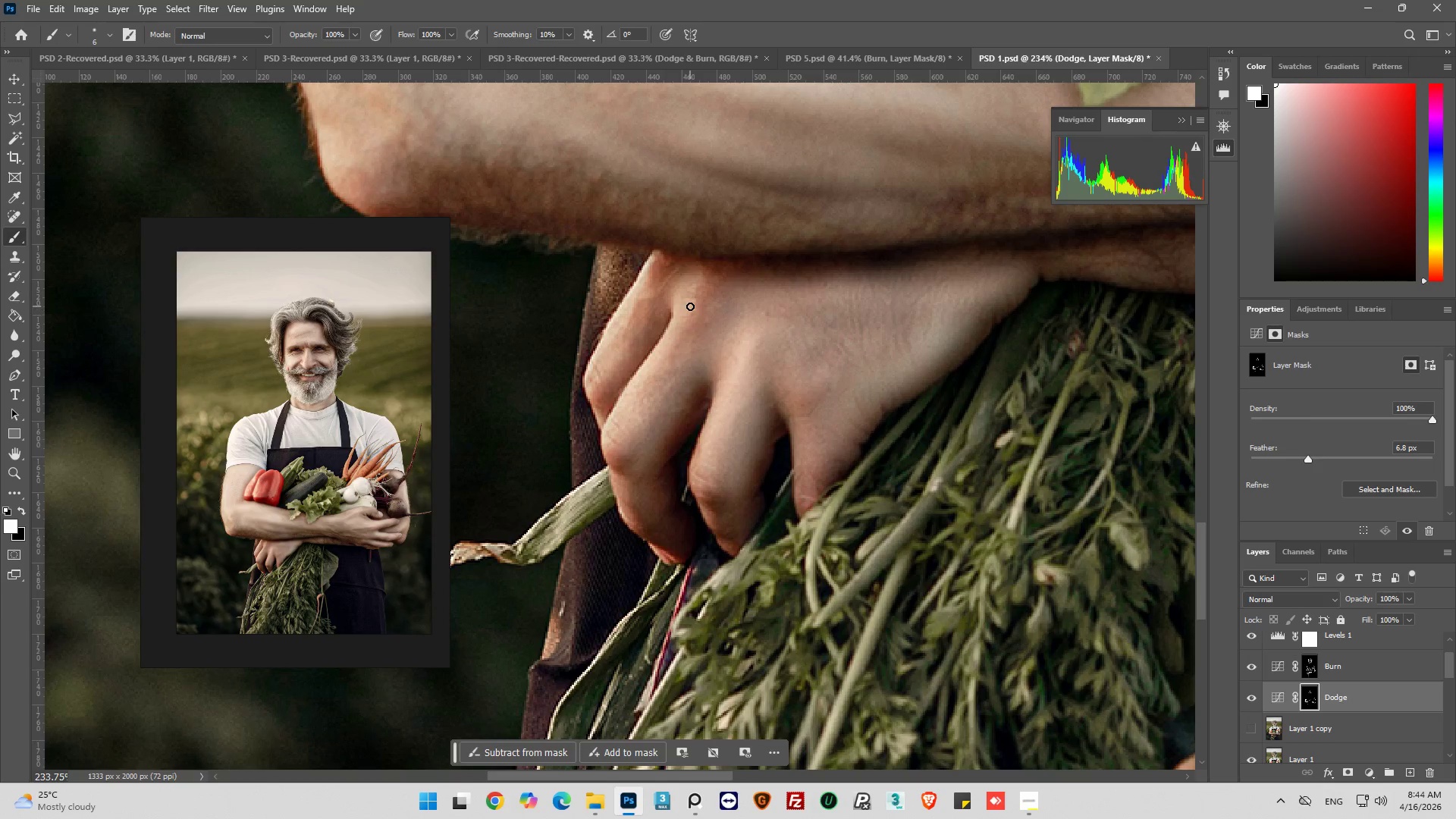 
left_click_drag(start_coordinate=[689, 309], to_coordinate=[664, 366])
 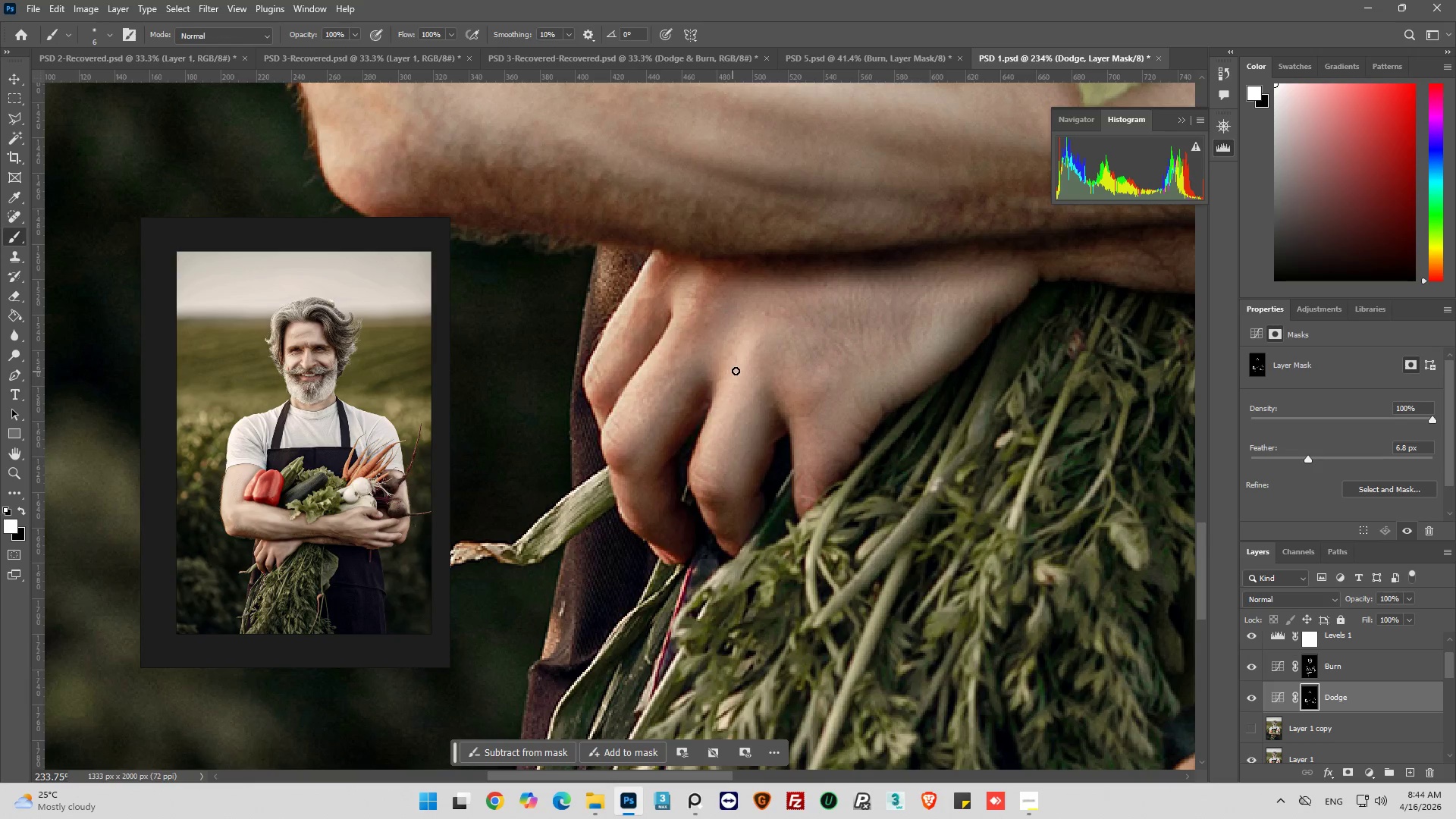 
left_click_drag(start_coordinate=[736, 369], to_coordinate=[734, 380])
 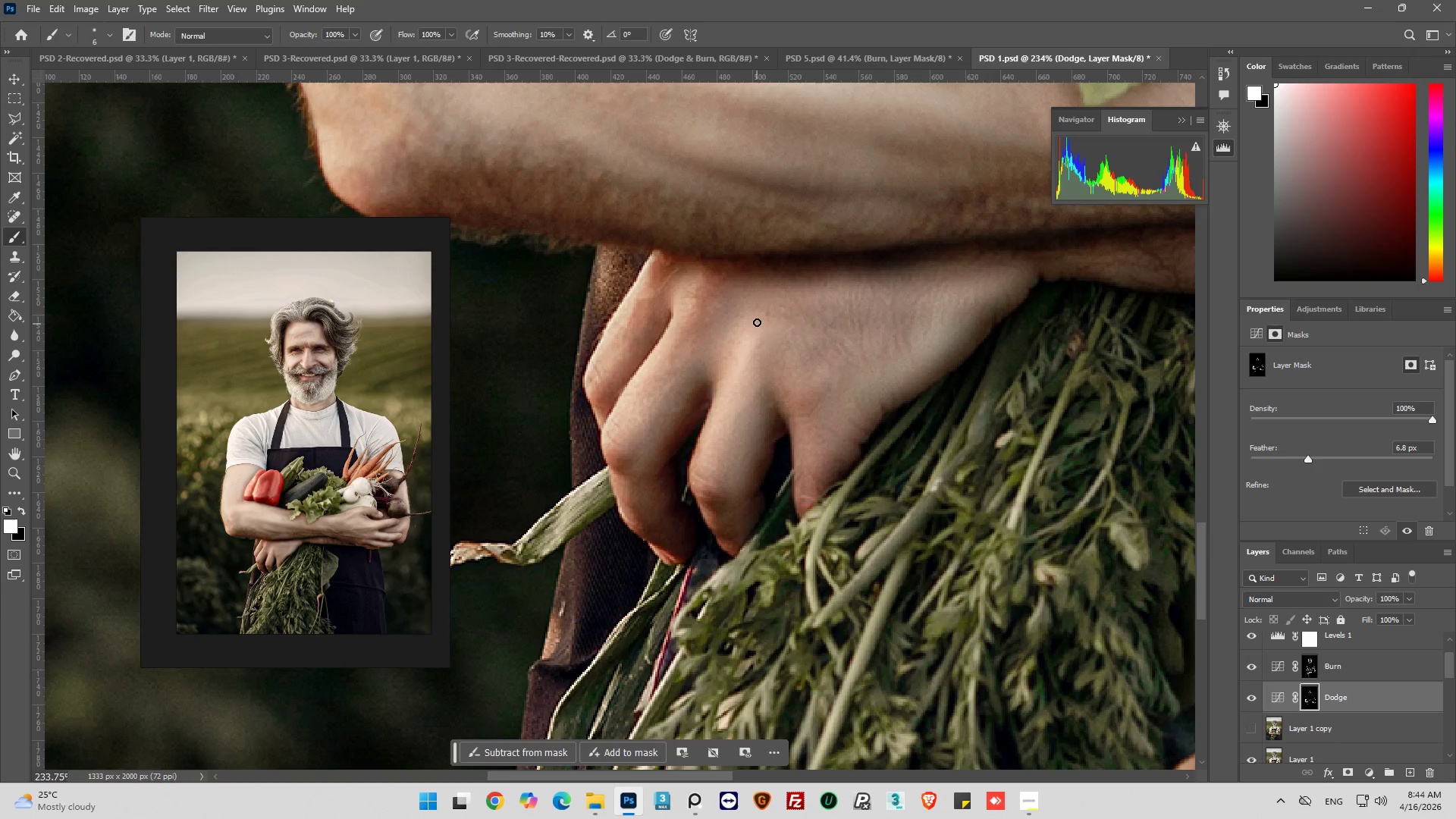 
left_click_drag(start_coordinate=[757, 322], to_coordinate=[730, 386])
 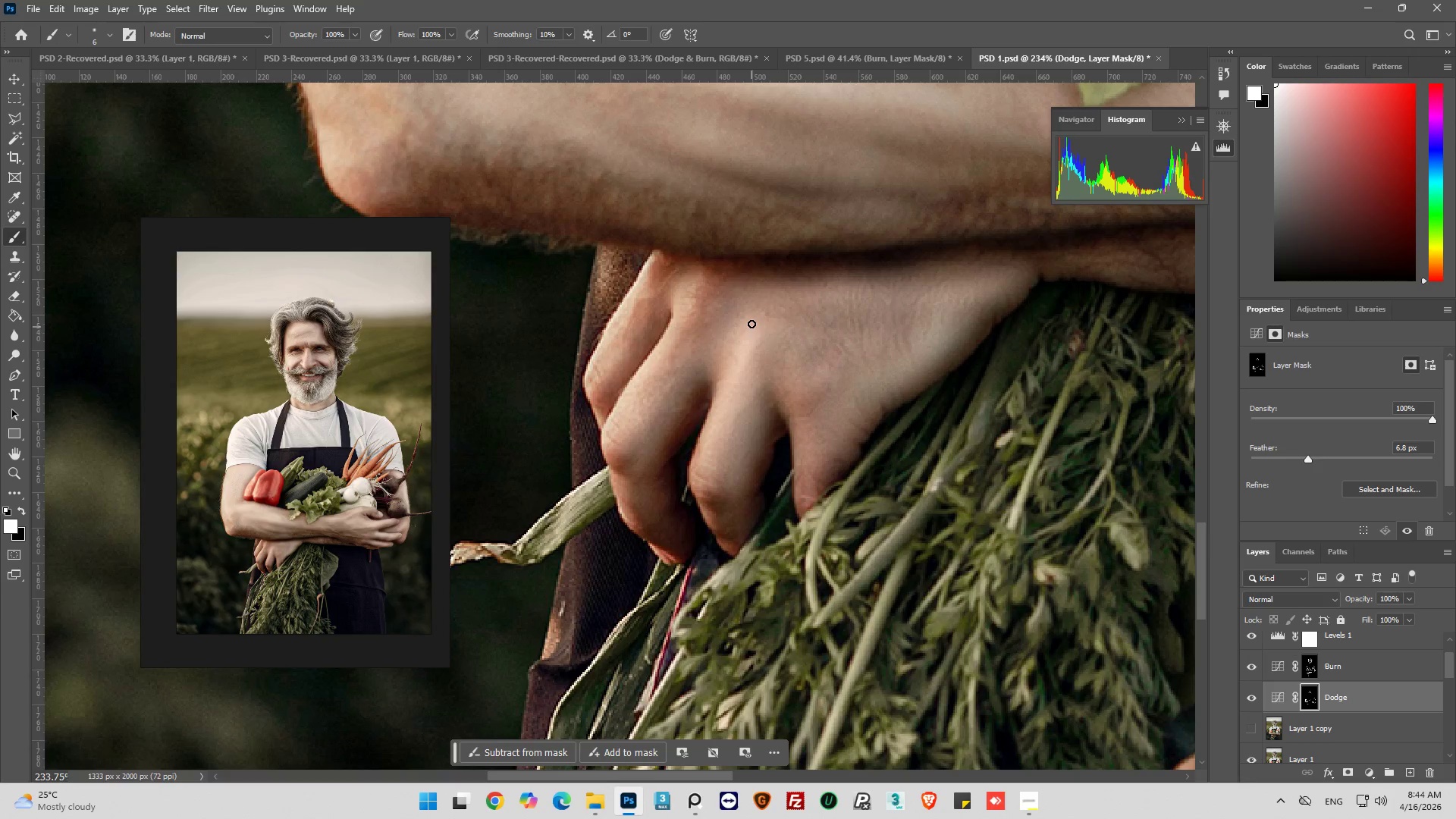 
left_click_drag(start_coordinate=[752, 323], to_coordinate=[730, 383])
 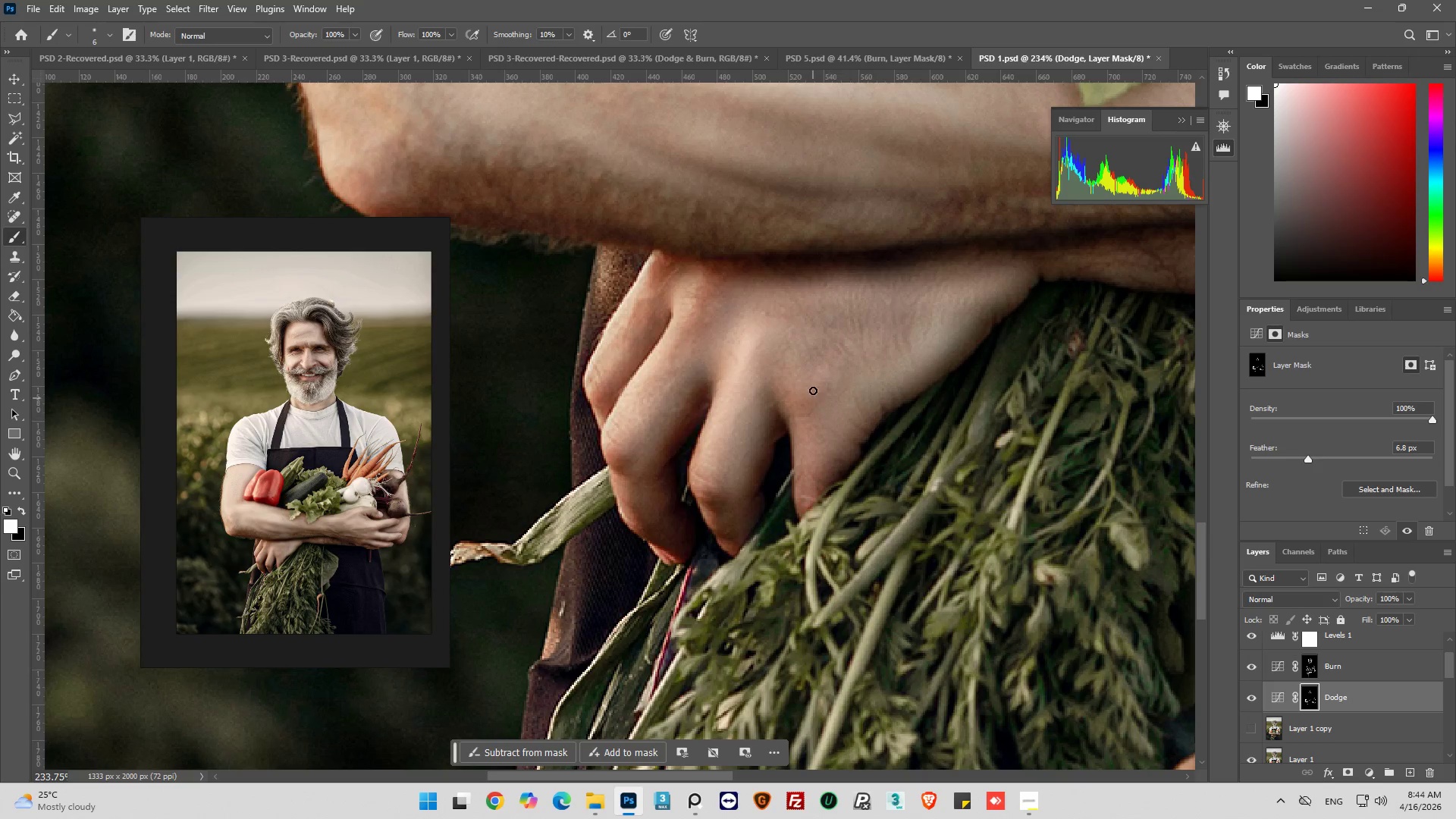 
left_click_drag(start_coordinate=[814, 381], to_coordinate=[799, 372])
 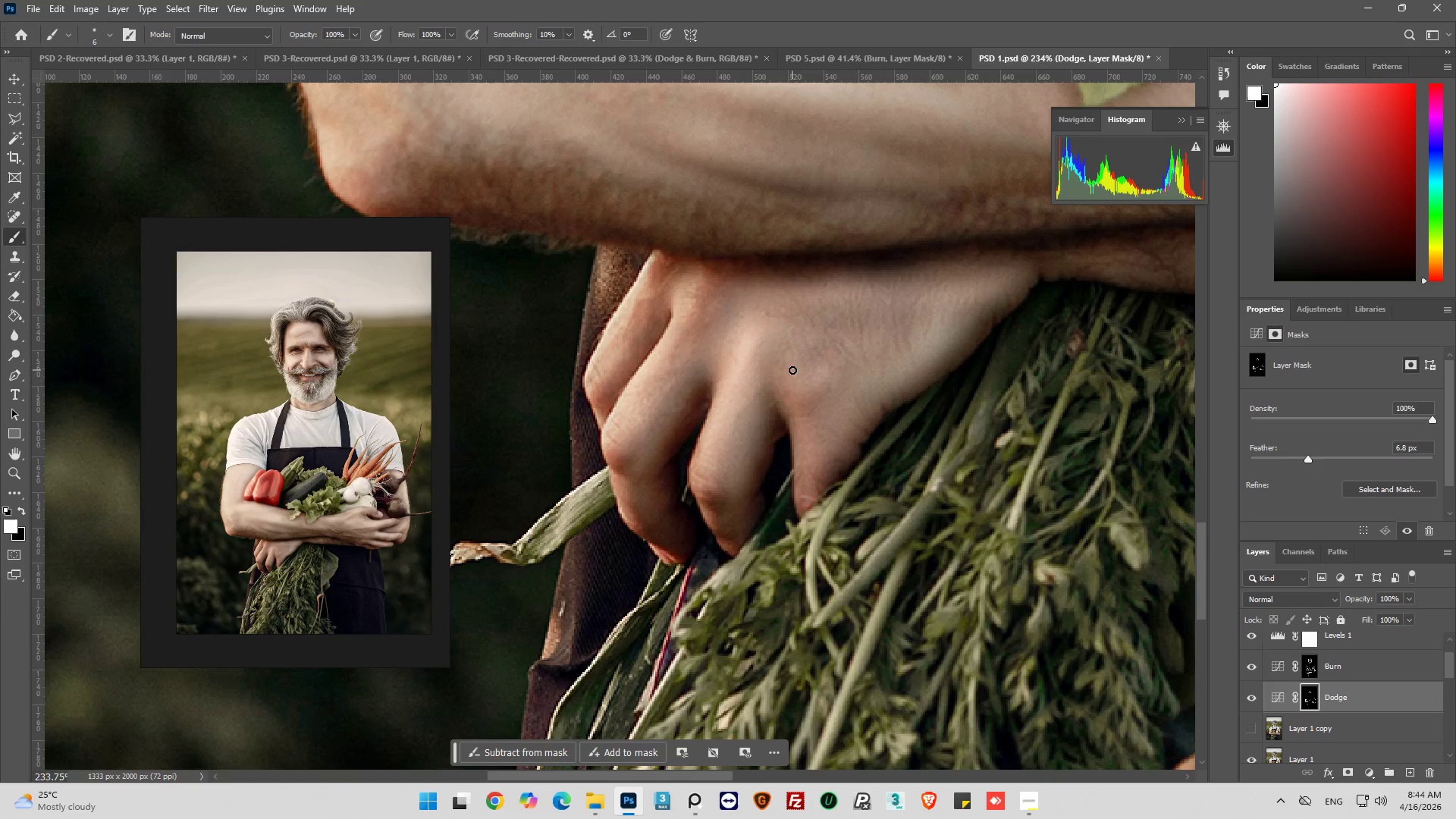 
left_click_drag(start_coordinate=[792, 370], to_coordinate=[849, 371])
 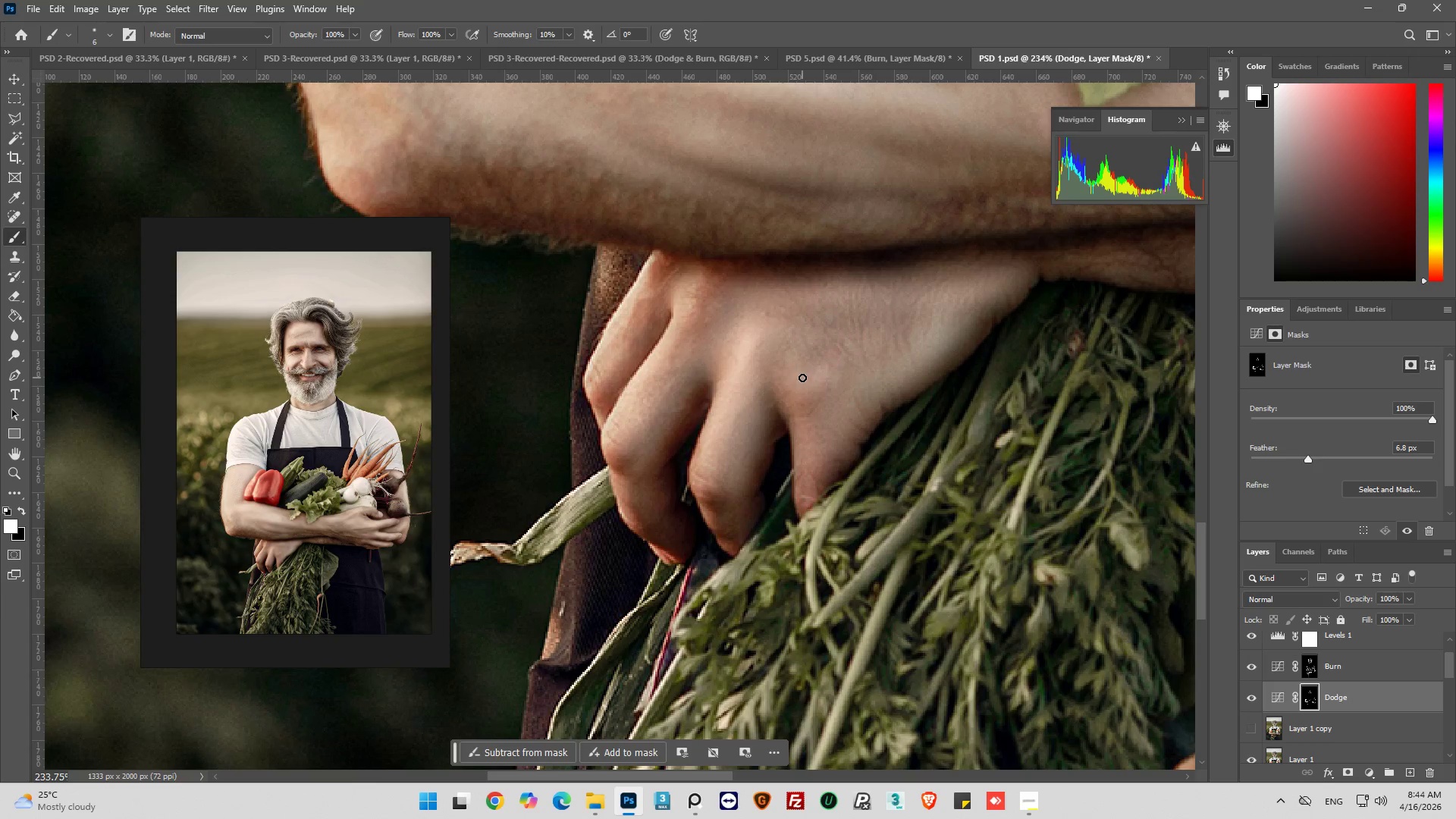 
left_click_drag(start_coordinate=[802, 378], to_coordinate=[845, 370])
 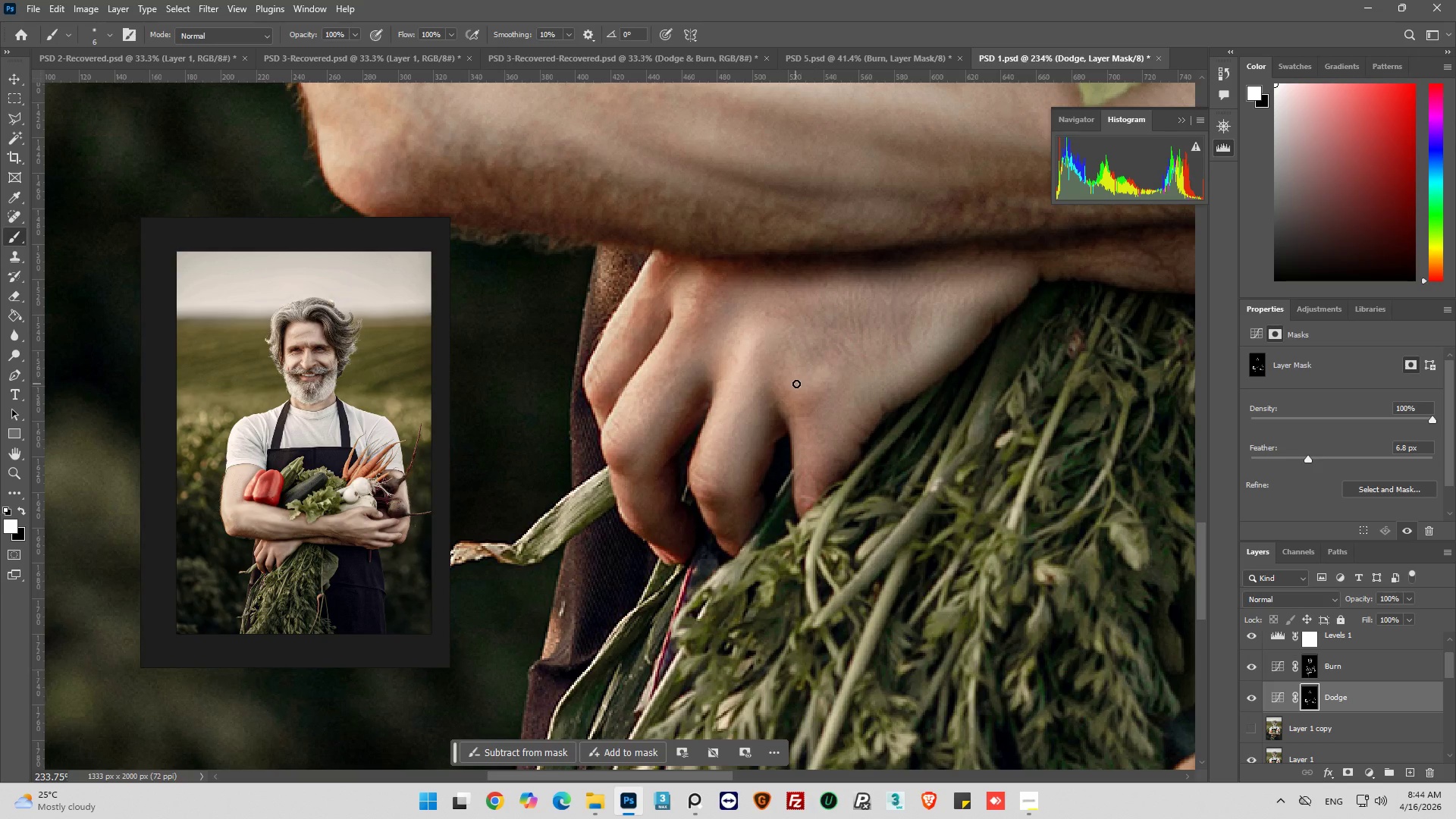 
left_click_drag(start_coordinate=[795, 384], to_coordinate=[849, 370])
 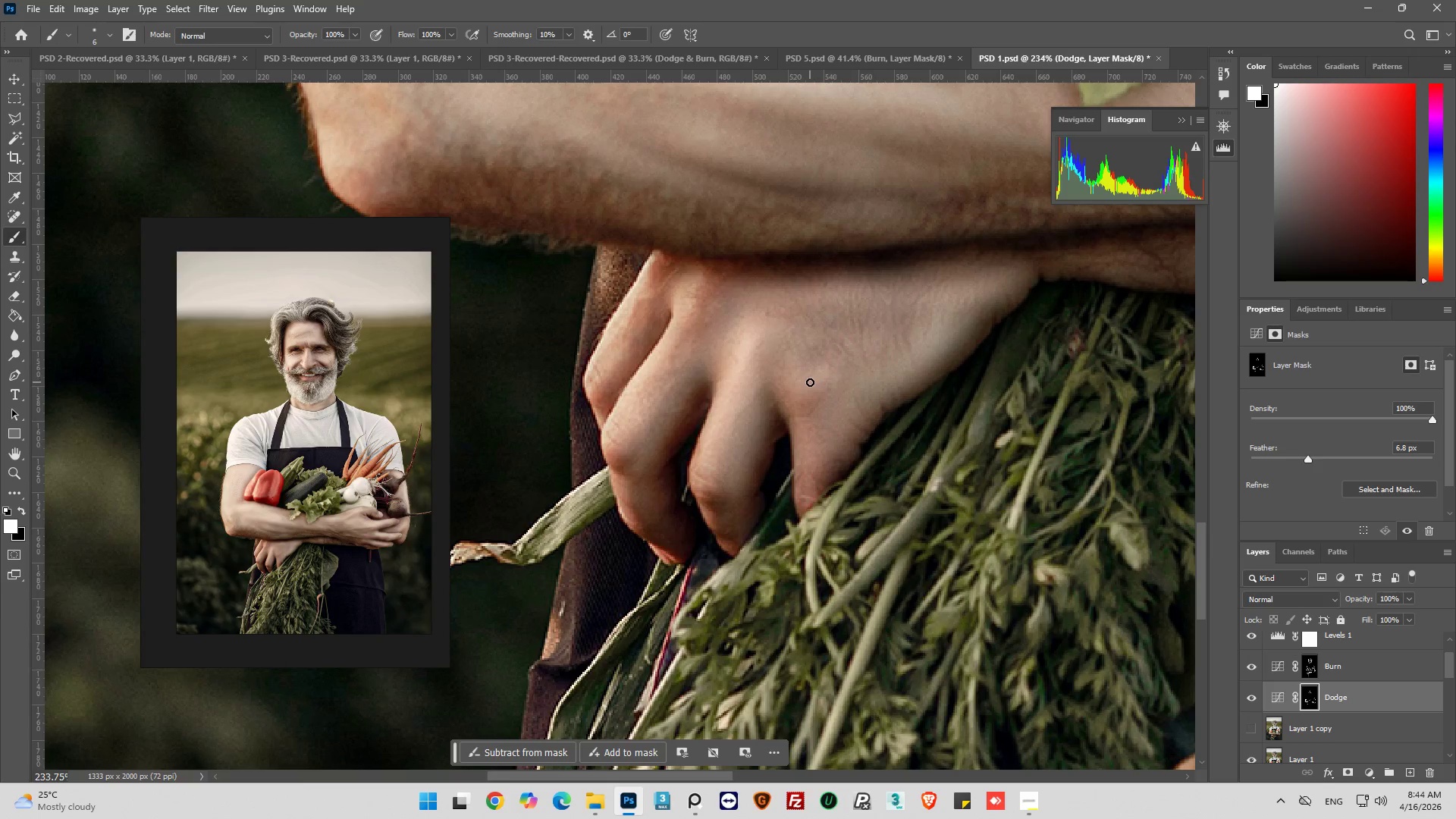 
left_click_drag(start_coordinate=[810, 382], to_coordinate=[836, 369])
 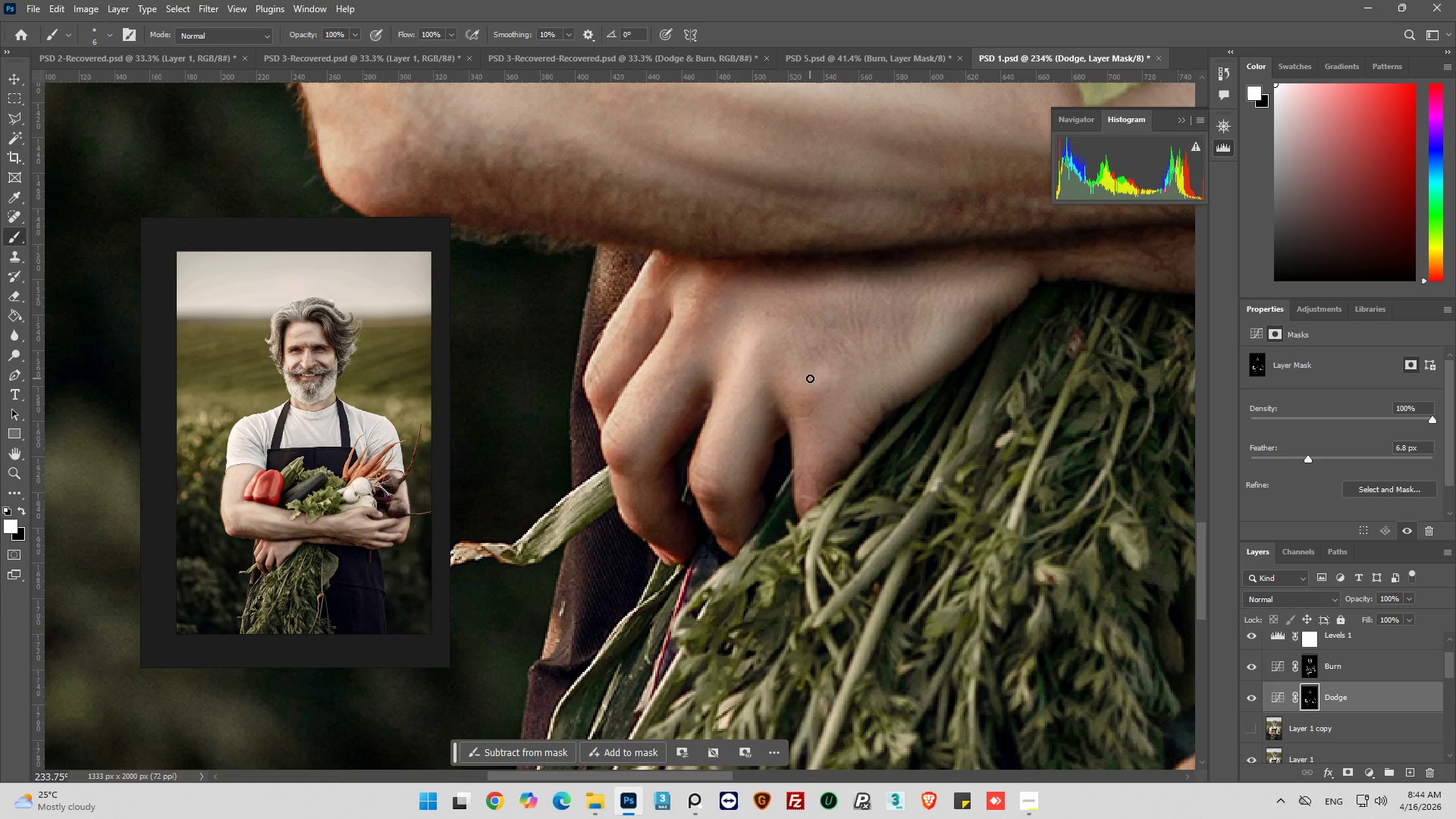 
left_click_drag(start_coordinate=[810, 378], to_coordinate=[782, 376])
 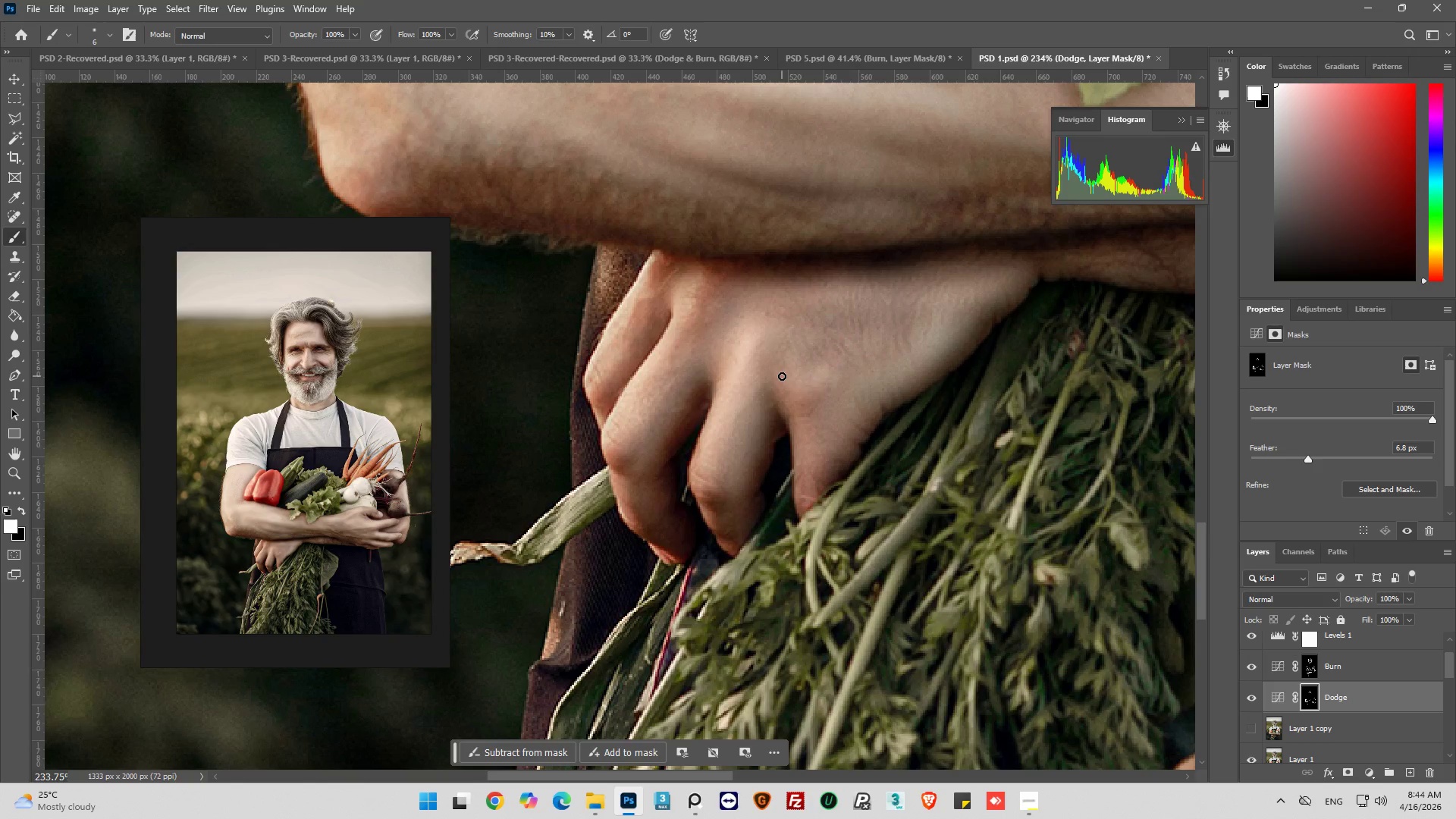 
left_click_drag(start_coordinate=[782, 376], to_coordinate=[788, 376])
 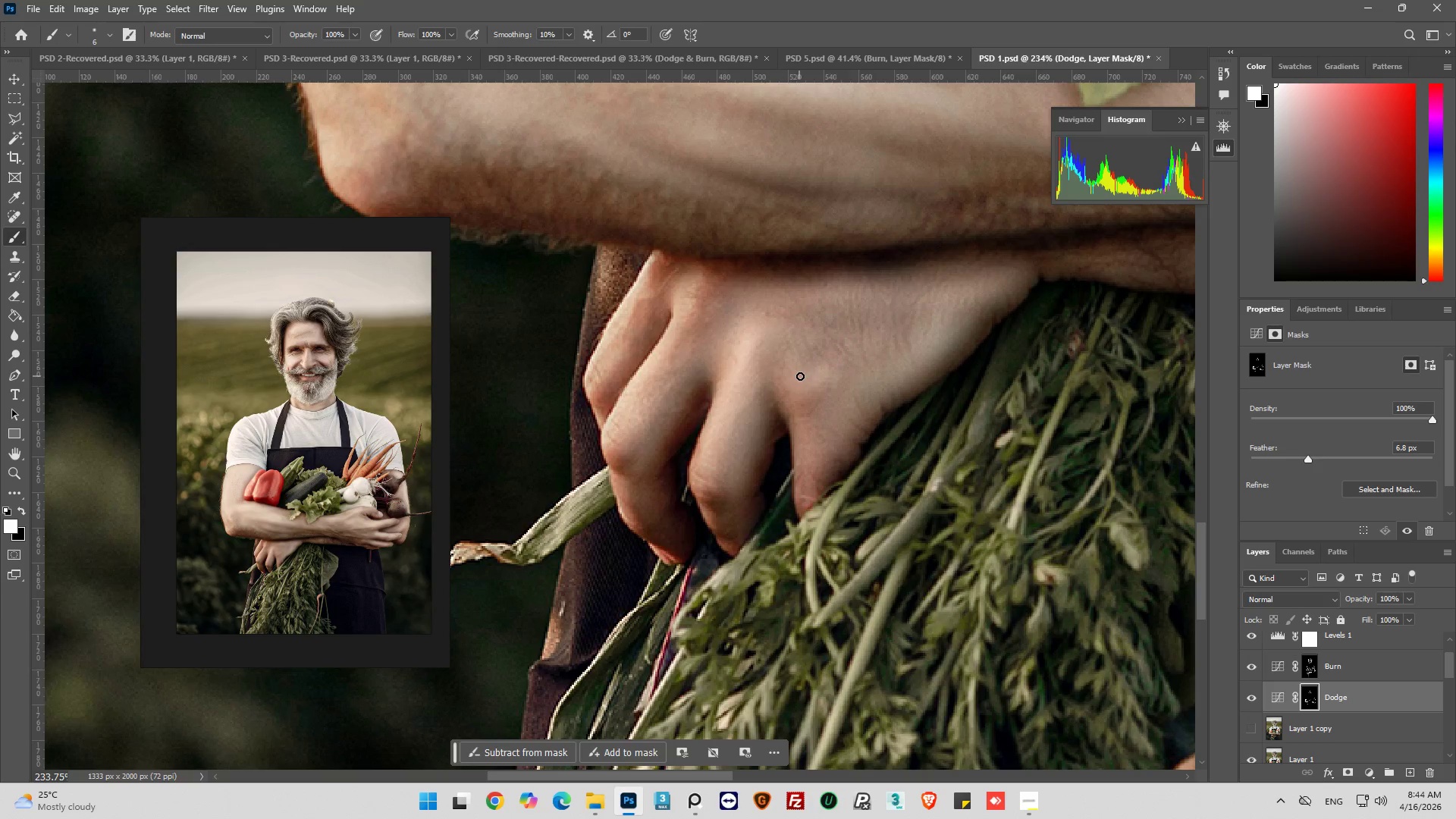 
left_click_drag(start_coordinate=[800, 376], to_coordinate=[839, 377])
 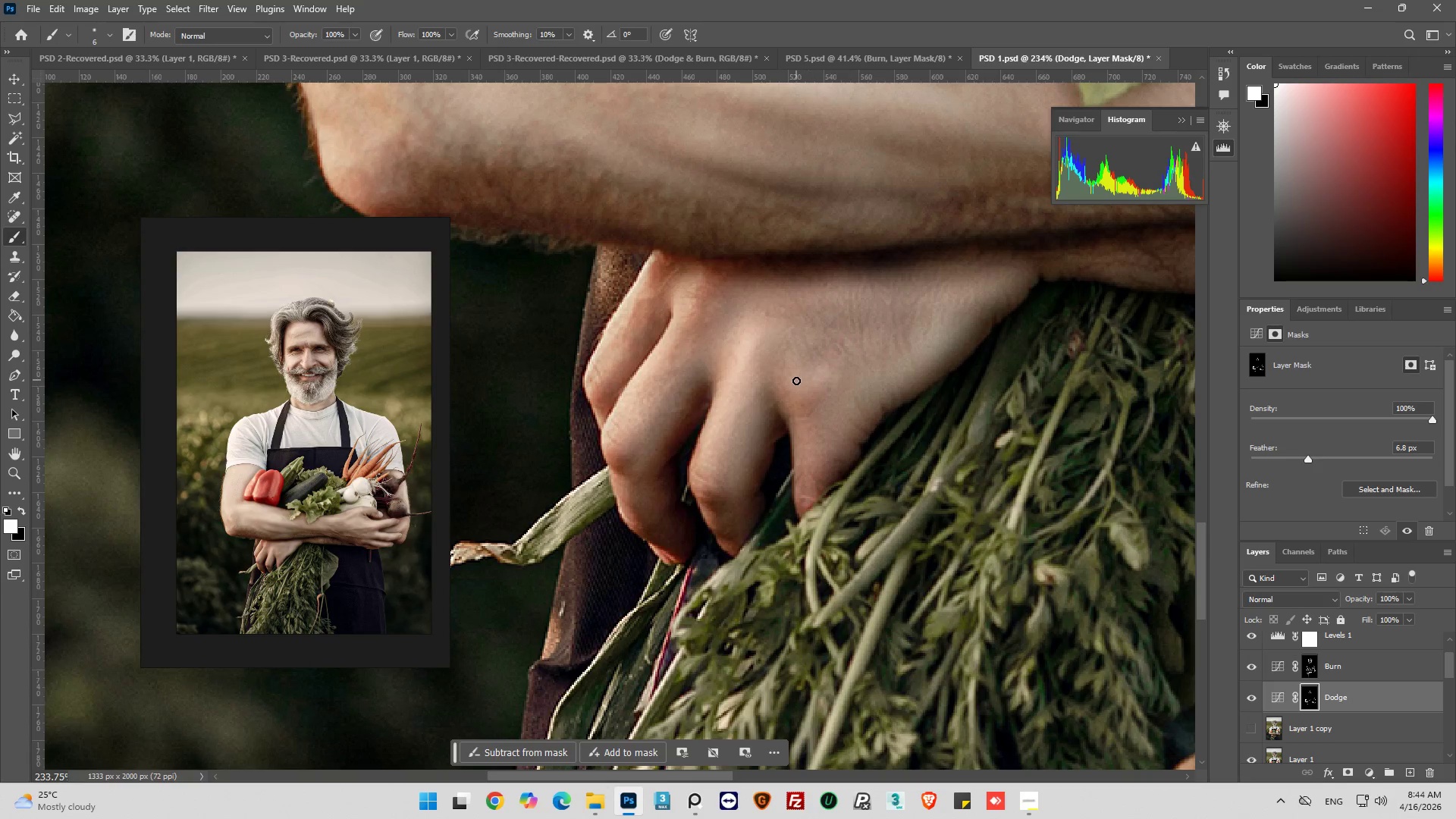 
left_click_drag(start_coordinate=[796, 381], to_coordinate=[841, 375])
 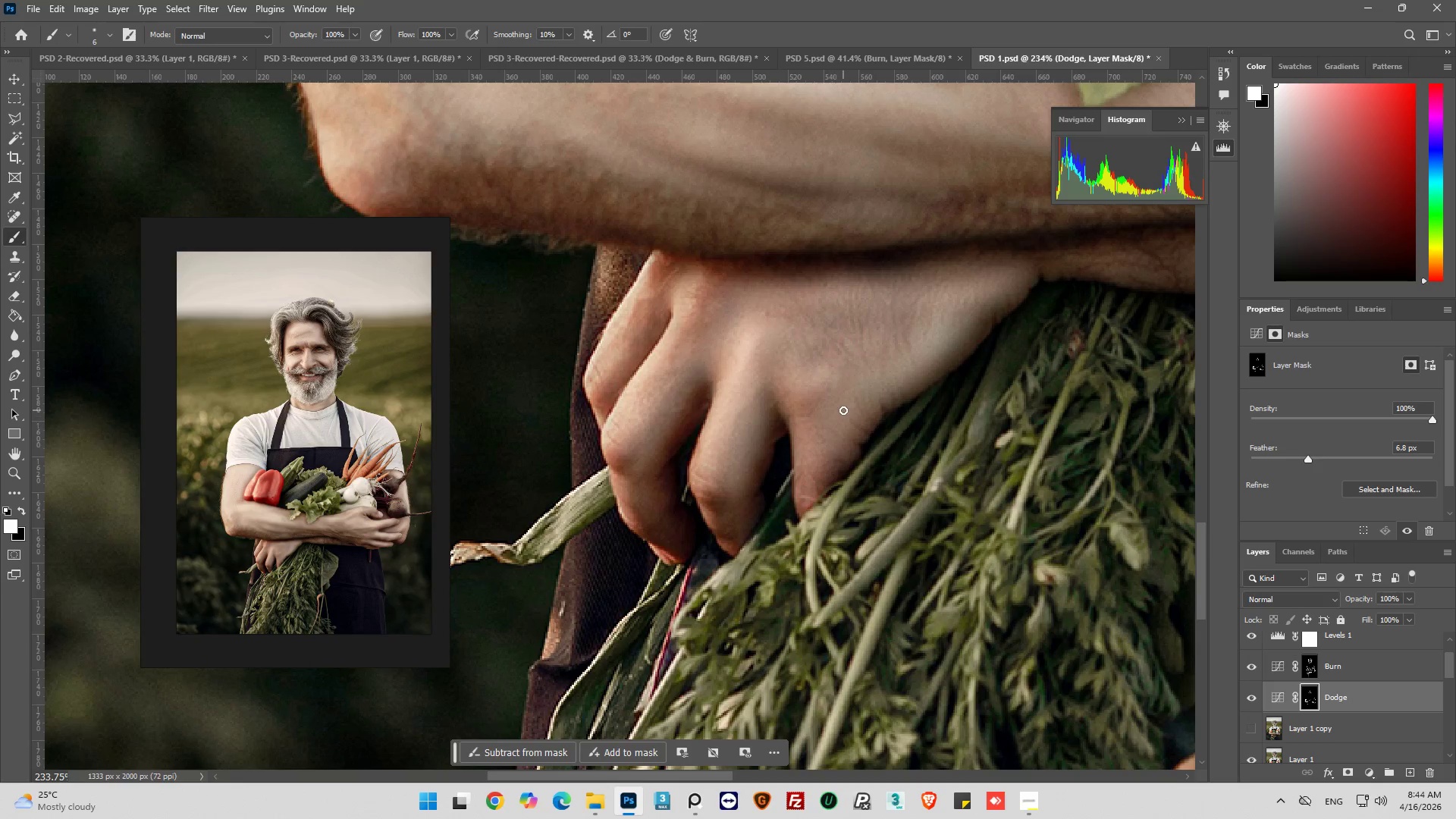 
left_click_drag(start_coordinate=[833, 422], to_coordinate=[826, 453])
 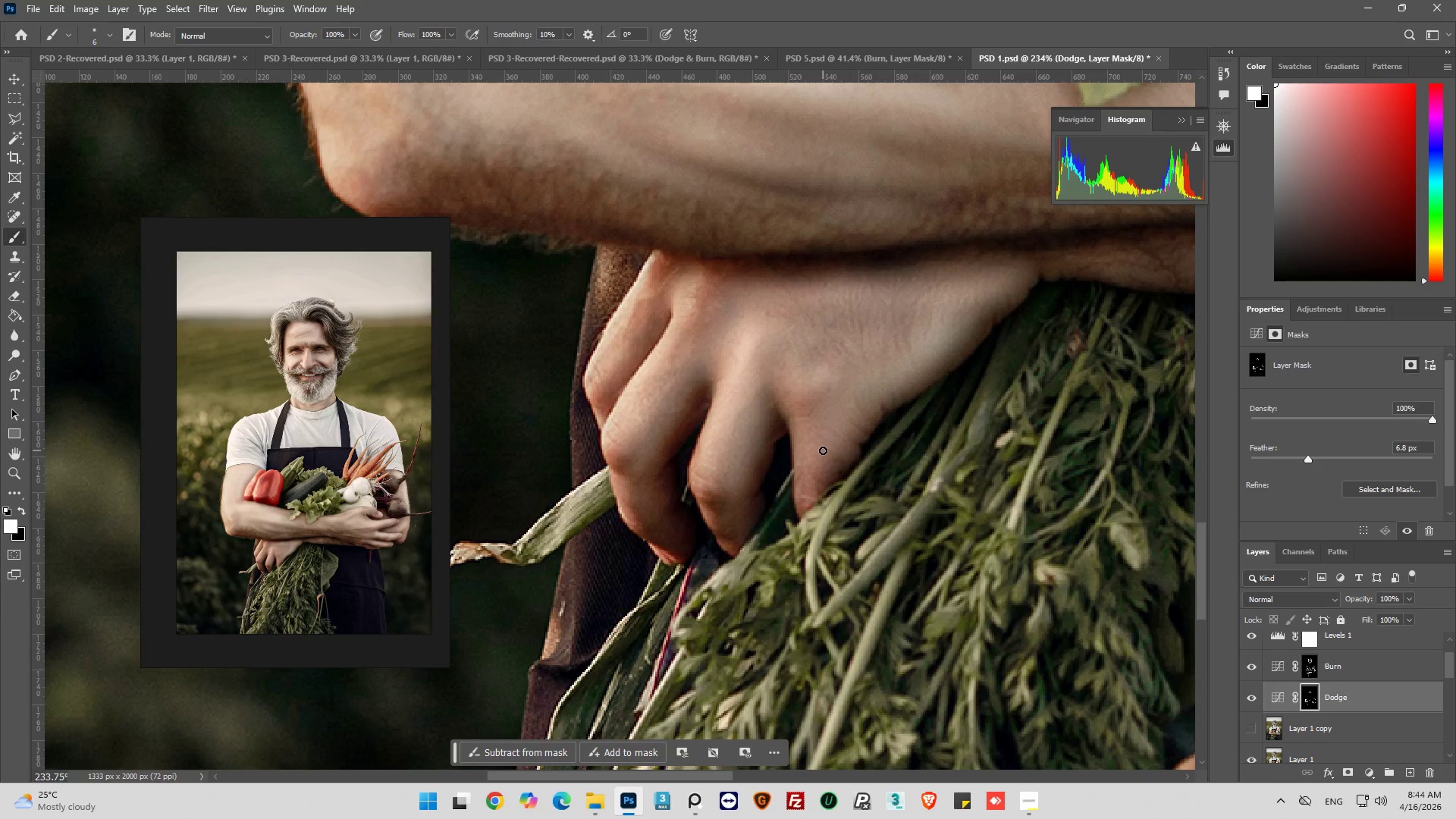 
left_click_drag(start_coordinate=[821, 450], to_coordinate=[873, 385])
 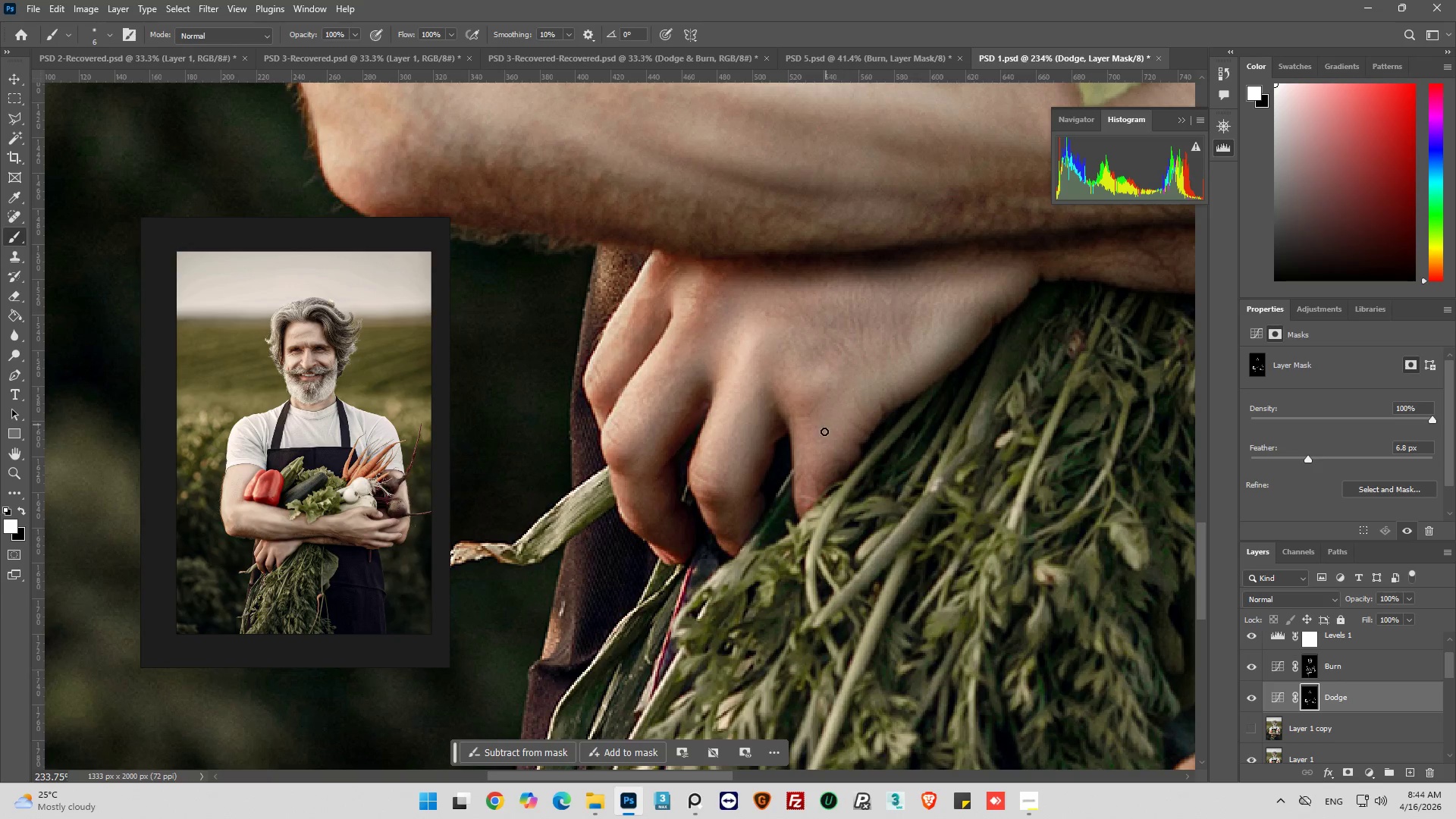 
left_click_drag(start_coordinate=[823, 433], to_coordinate=[820, 443])
 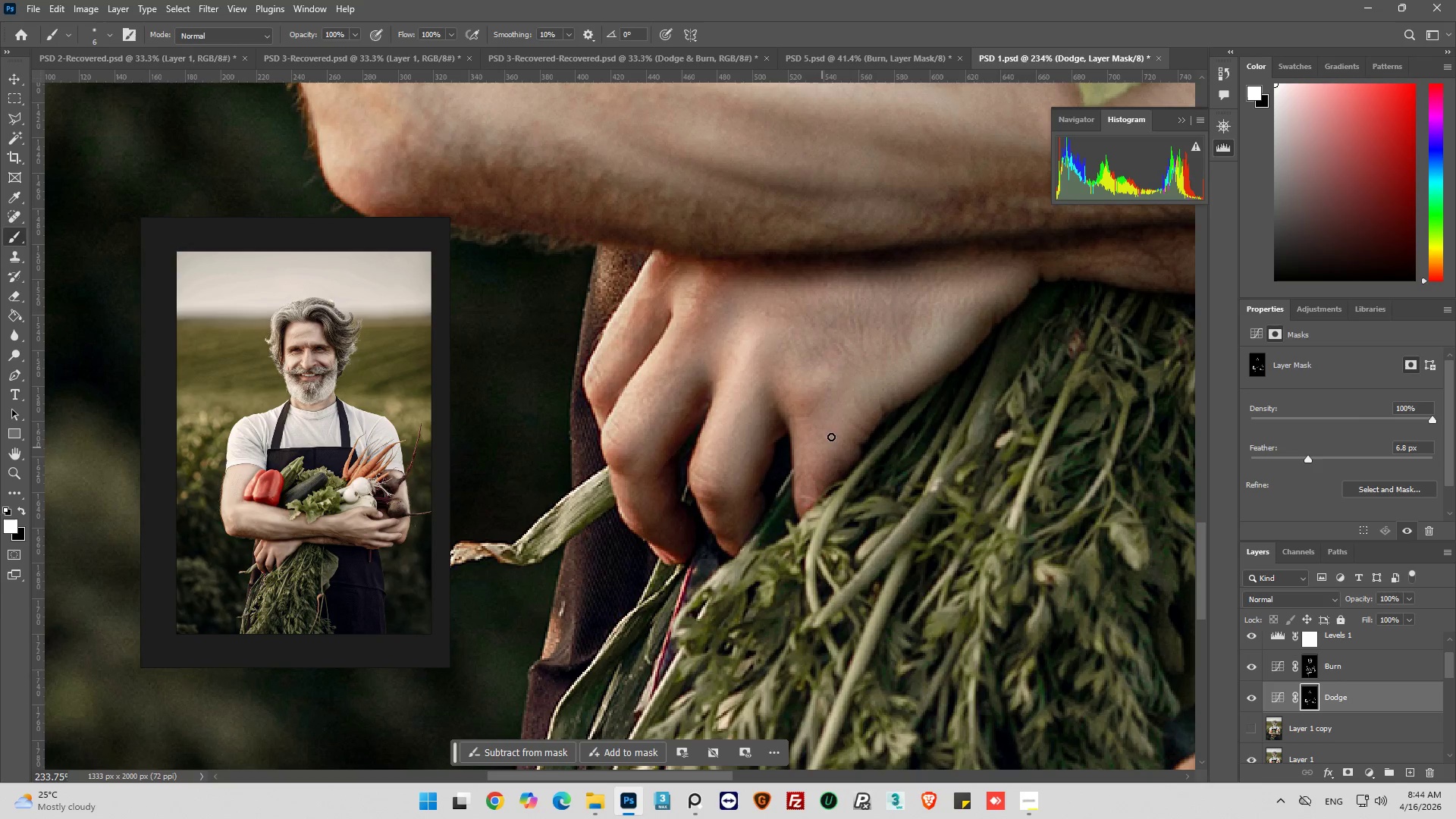 
left_click_drag(start_coordinate=[824, 445], to_coordinate=[860, 386])
 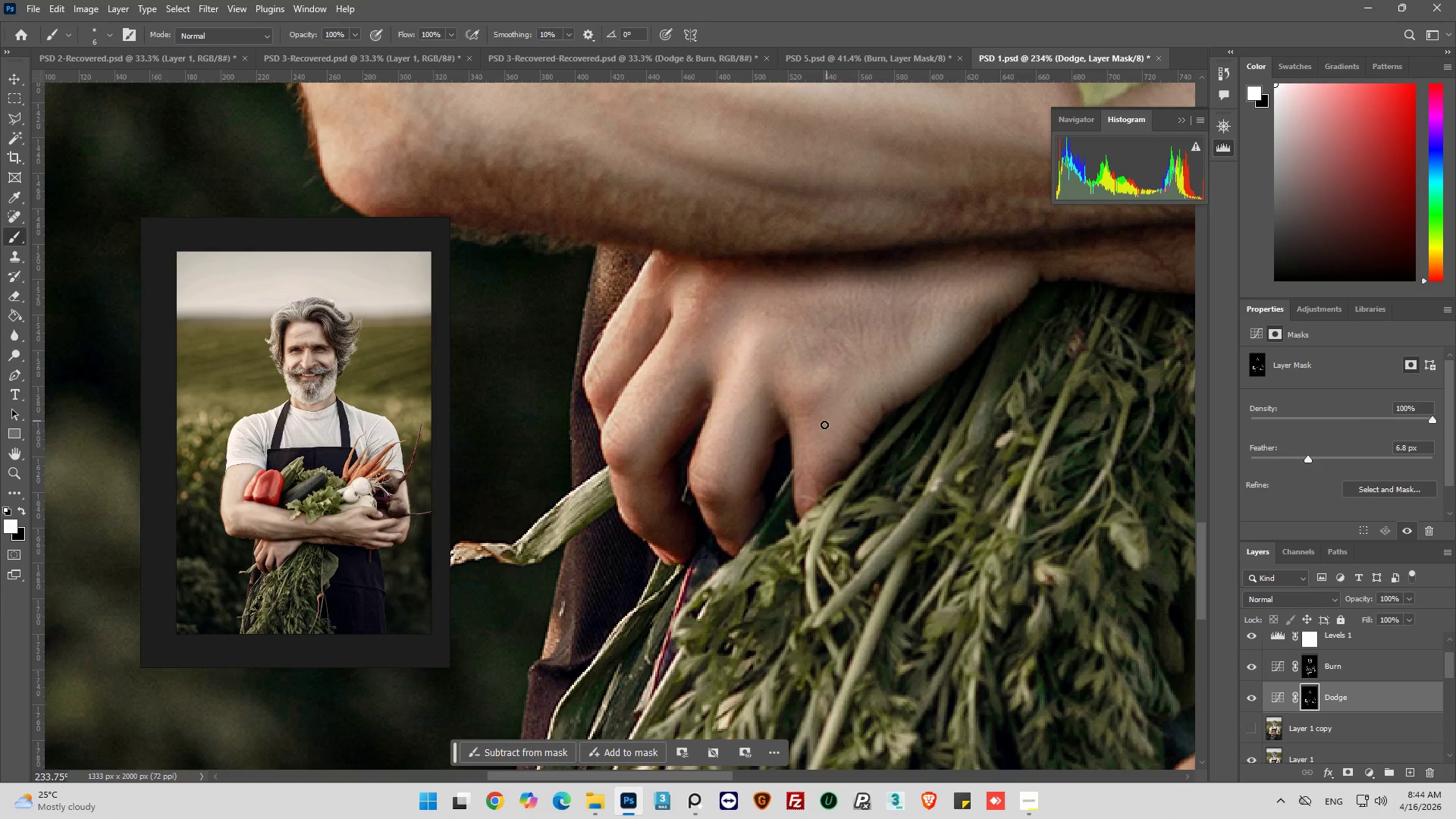 
left_click_drag(start_coordinate=[824, 426], to_coordinate=[864, 390])
 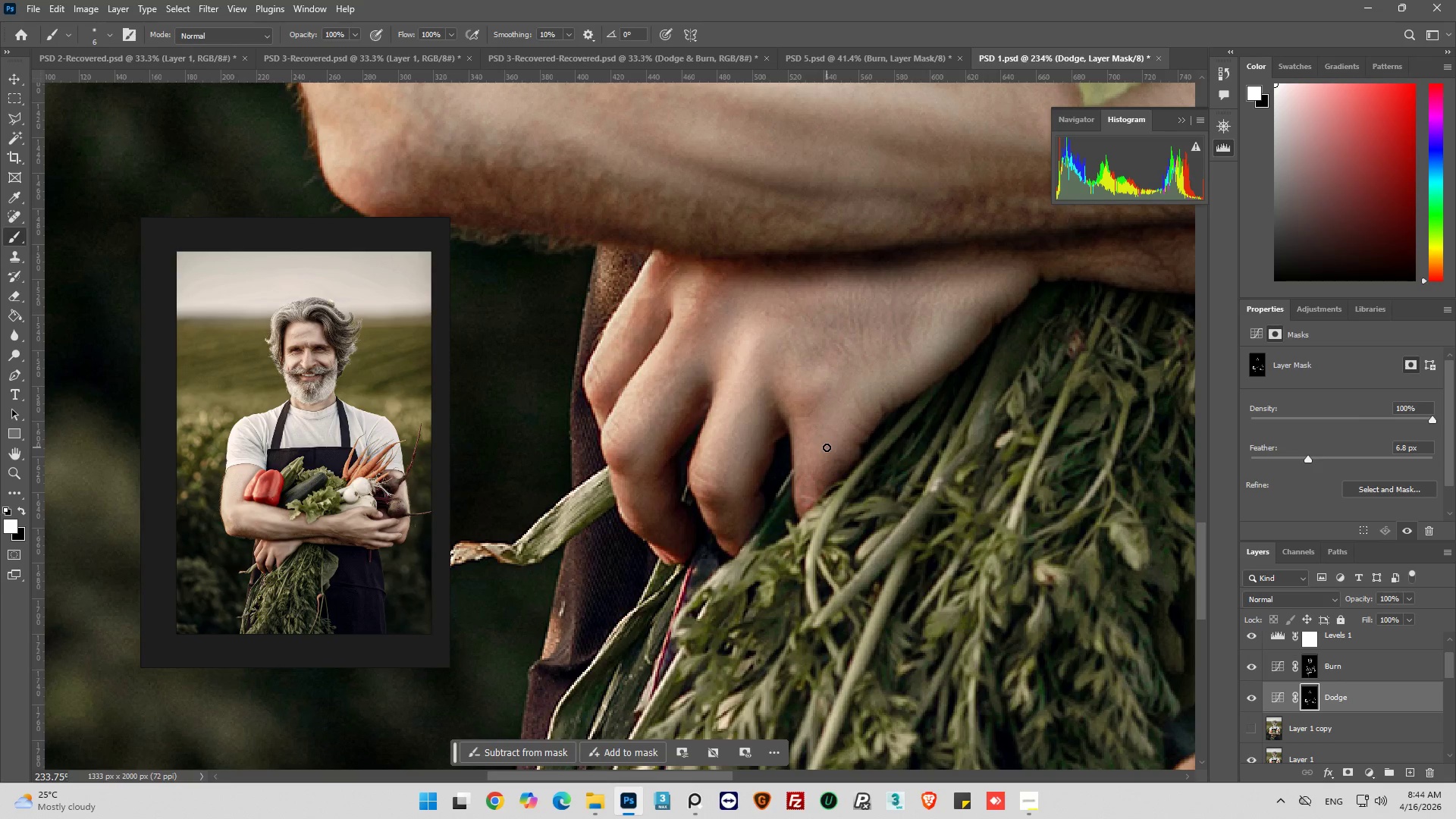 
left_click_drag(start_coordinate=[827, 447], to_coordinate=[901, 370])
 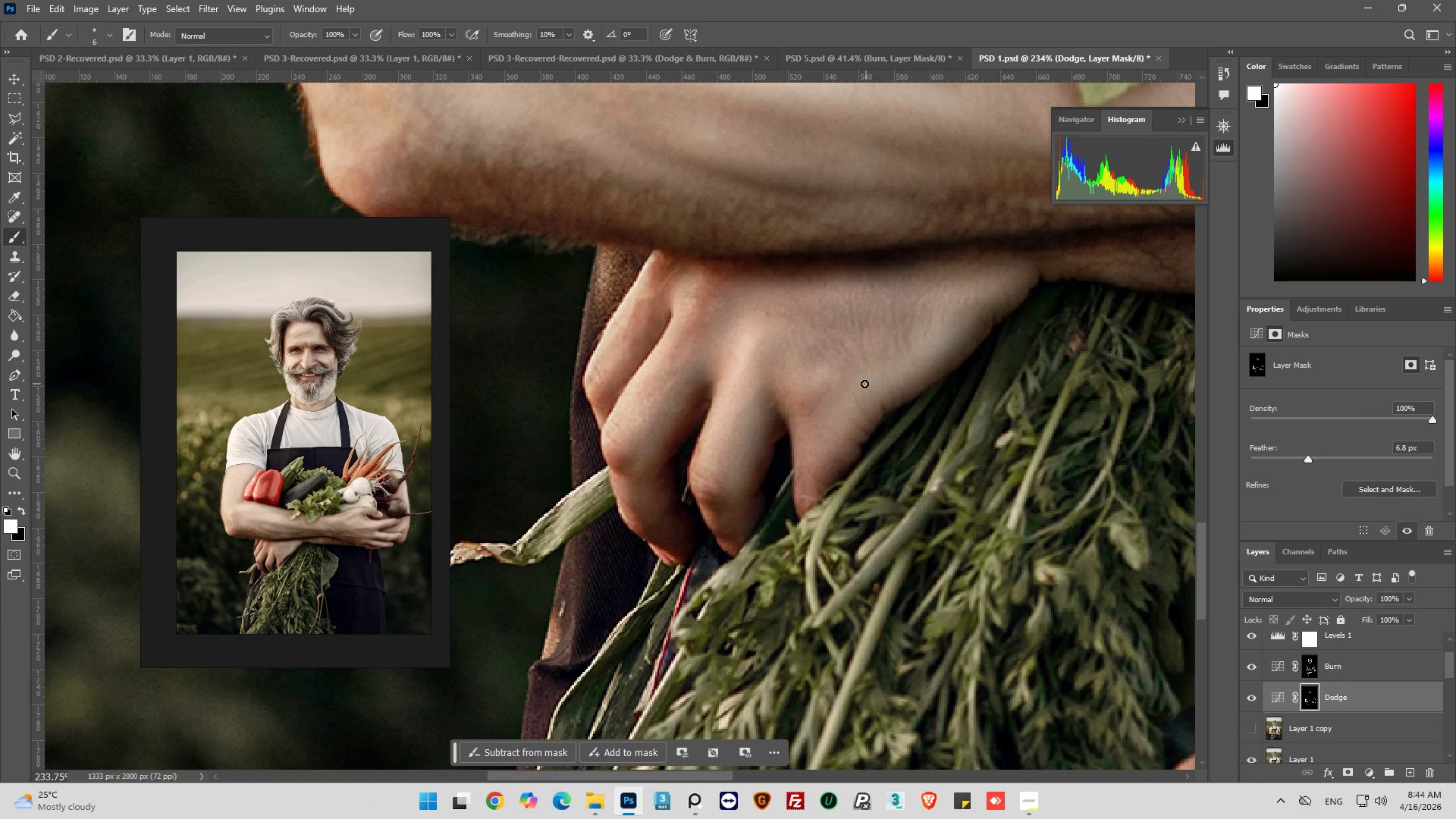 
left_click_drag(start_coordinate=[864, 384], to_coordinate=[940, 335])
 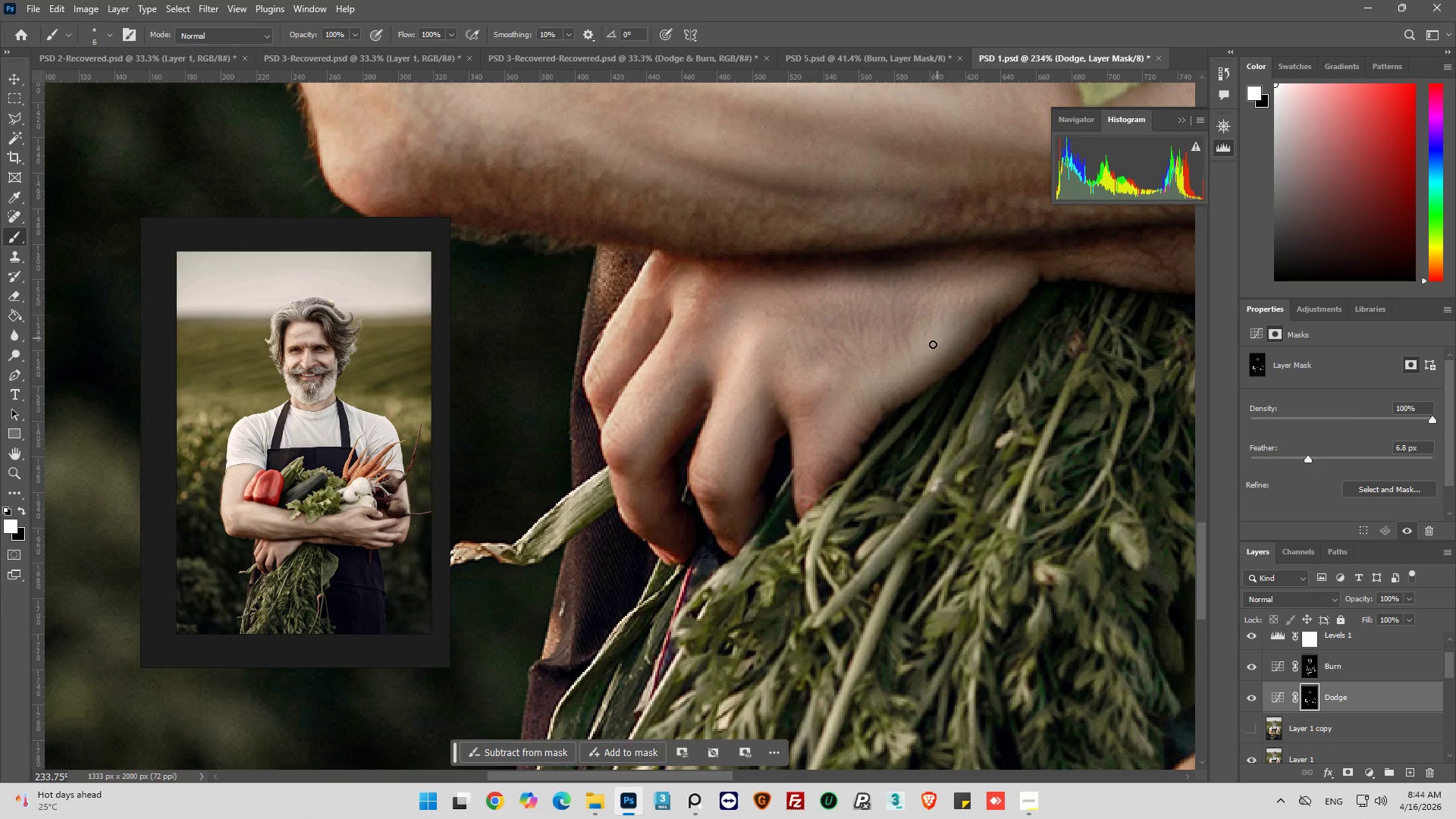 
left_click_drag(start_coordinate=[936, 340], to_coordinate=[811, 422])
 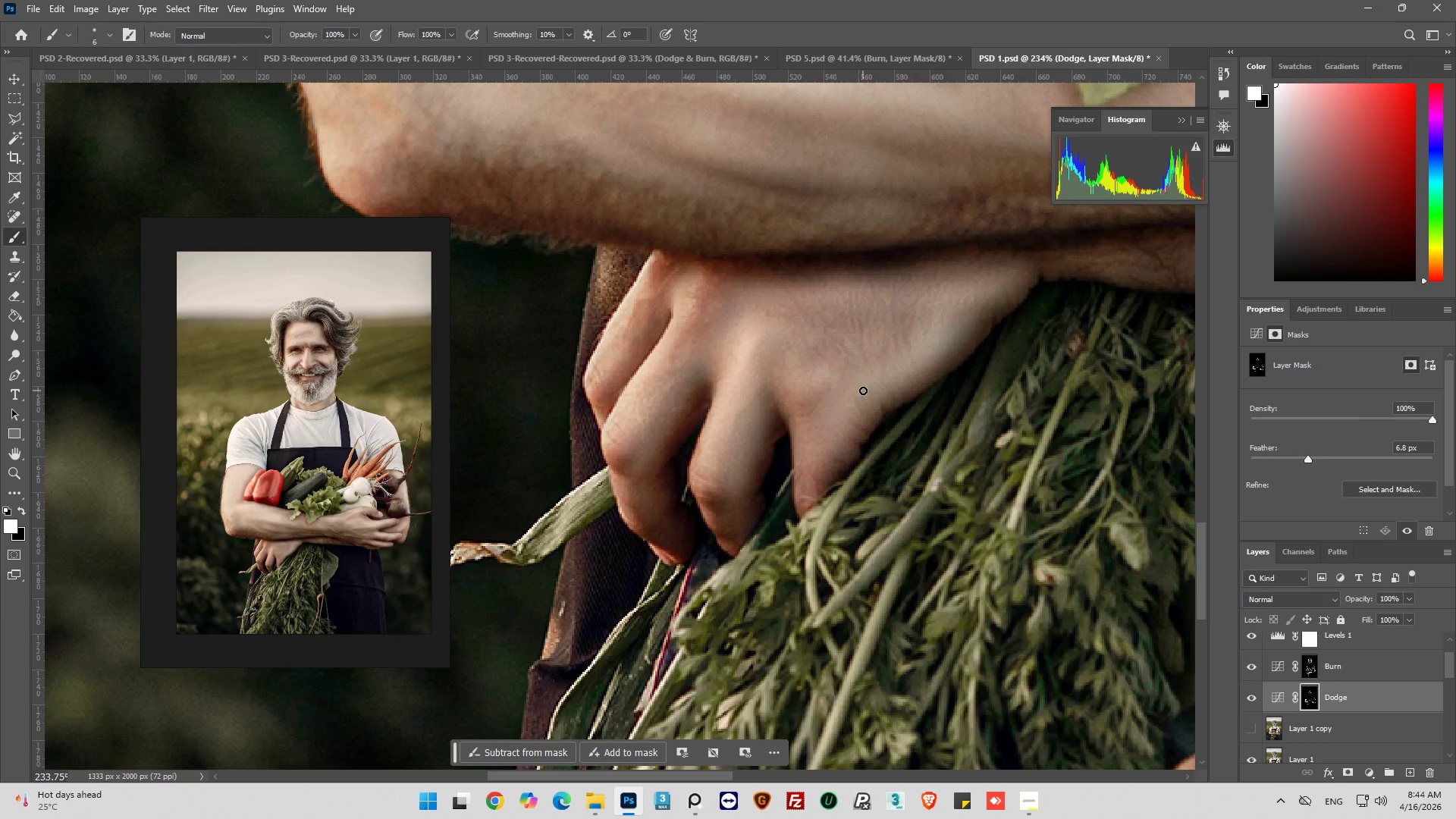 
left_click_drag(start_coordinate=[861, 391], to_coordinate=[819, 448])
 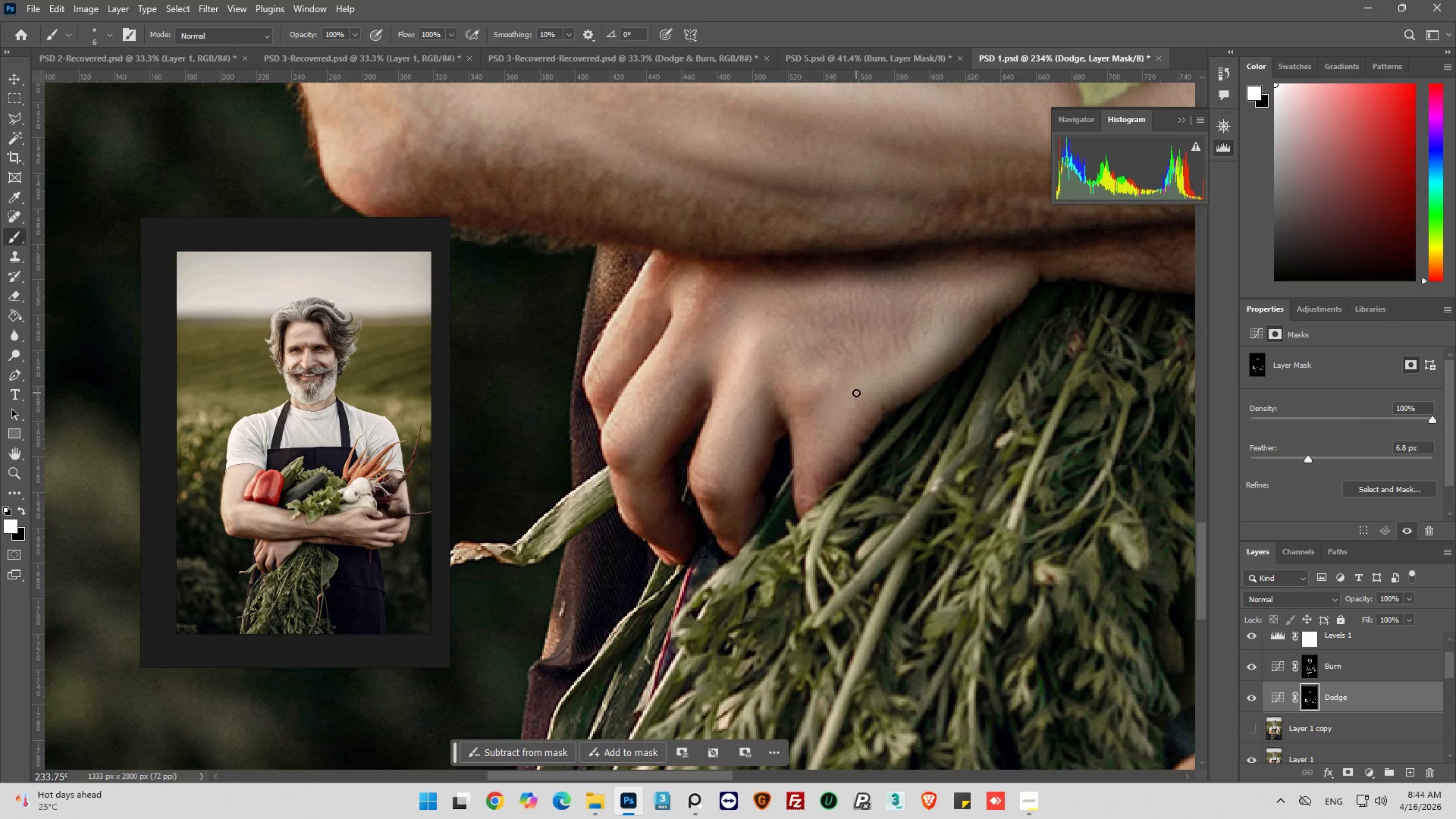 
left_click_drag(start_coordinate=[856, 393], to_coordinate=[832, 435])
 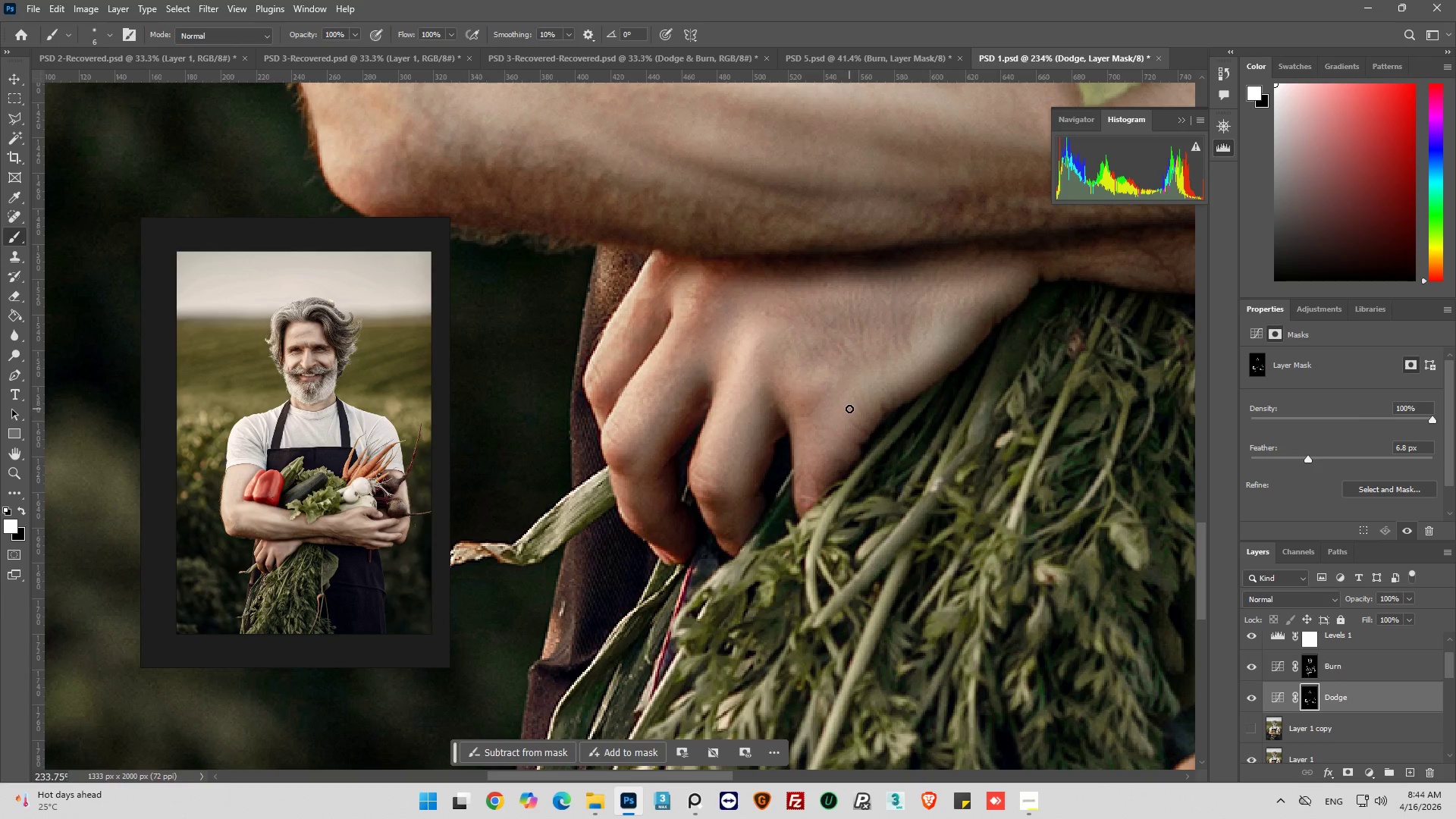 
left_click_drag(start_coordinate=[849, 409], to_coordinate=[821, 435])
 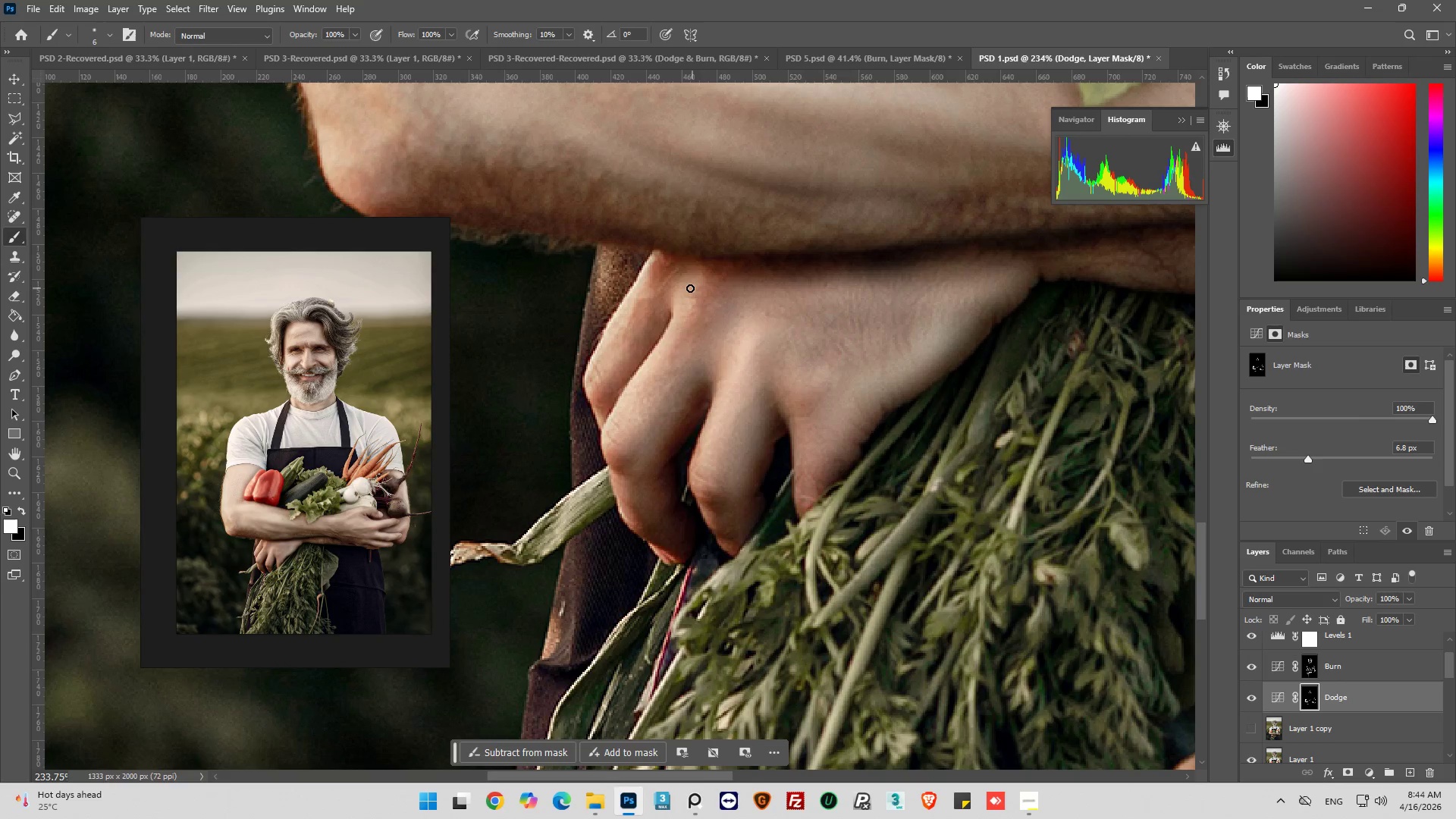 
left_click_drag(start_coordinate=[688, 289], to_coordinate=[680, 322])
 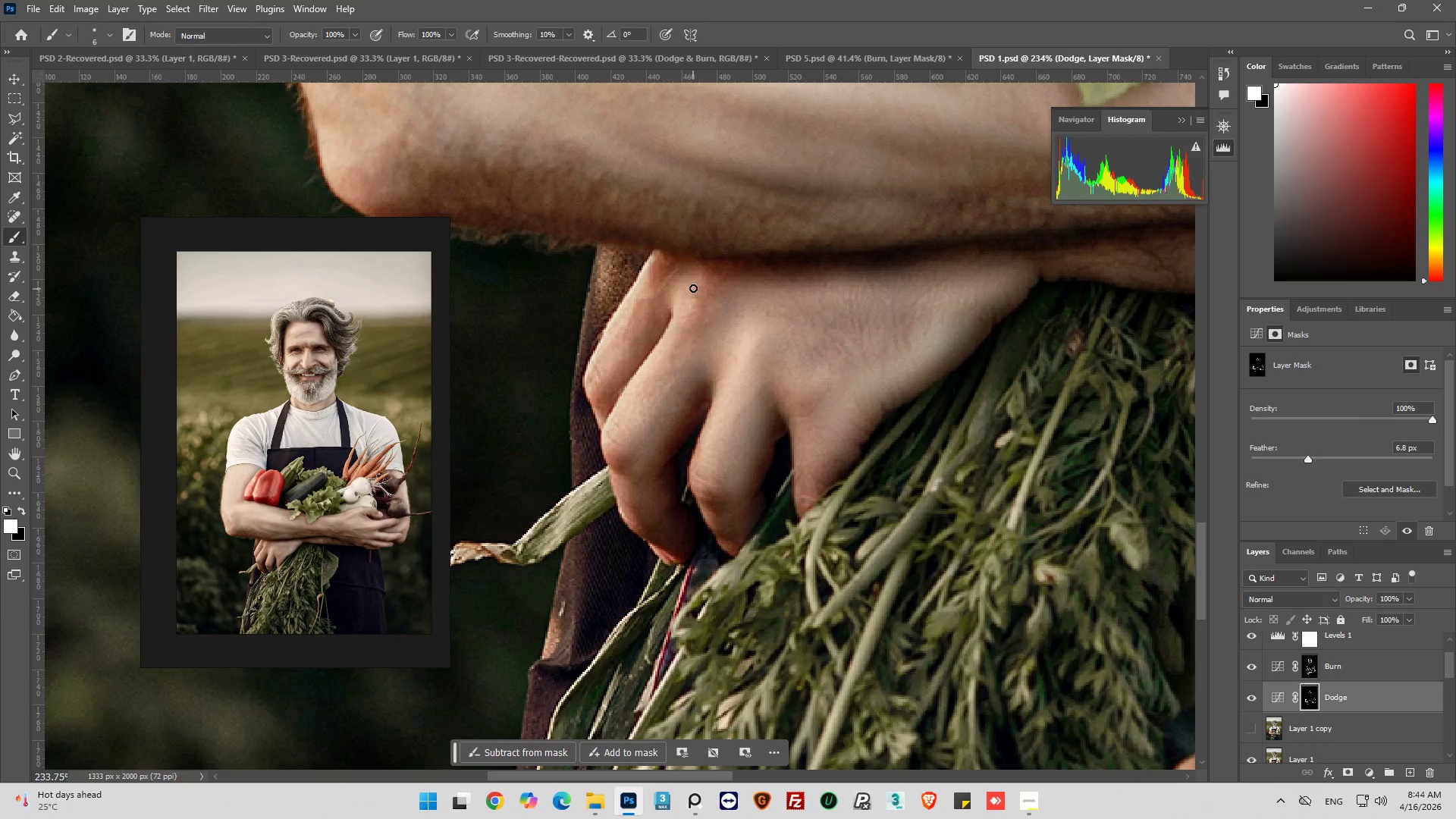 
left_click_drag(start_coordinate=[693, 288], to_coordinate=[682, 322])
 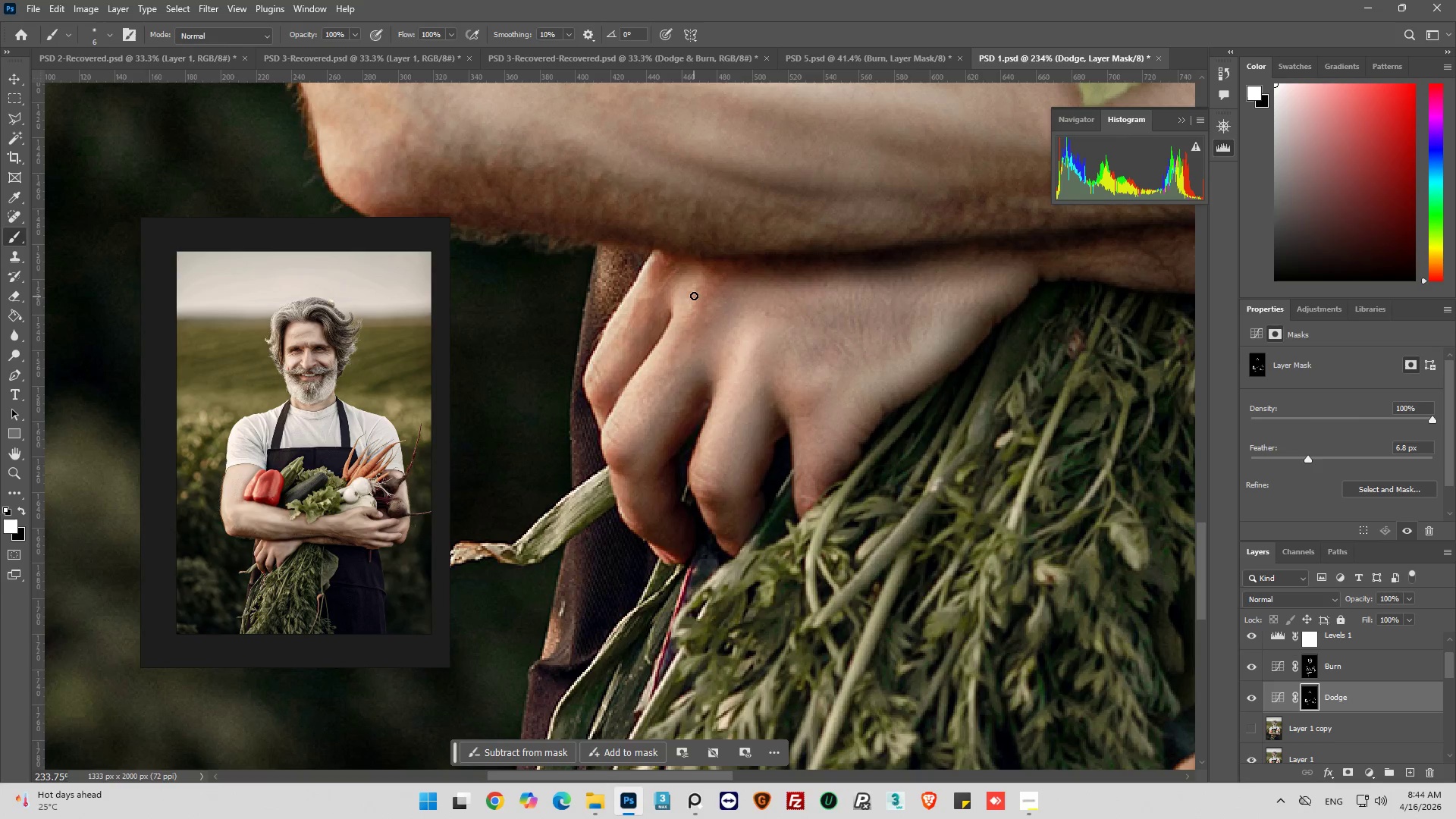 
left_click_drag(start_coordinate=[694, 295], to_coordinate=[679, 337])
 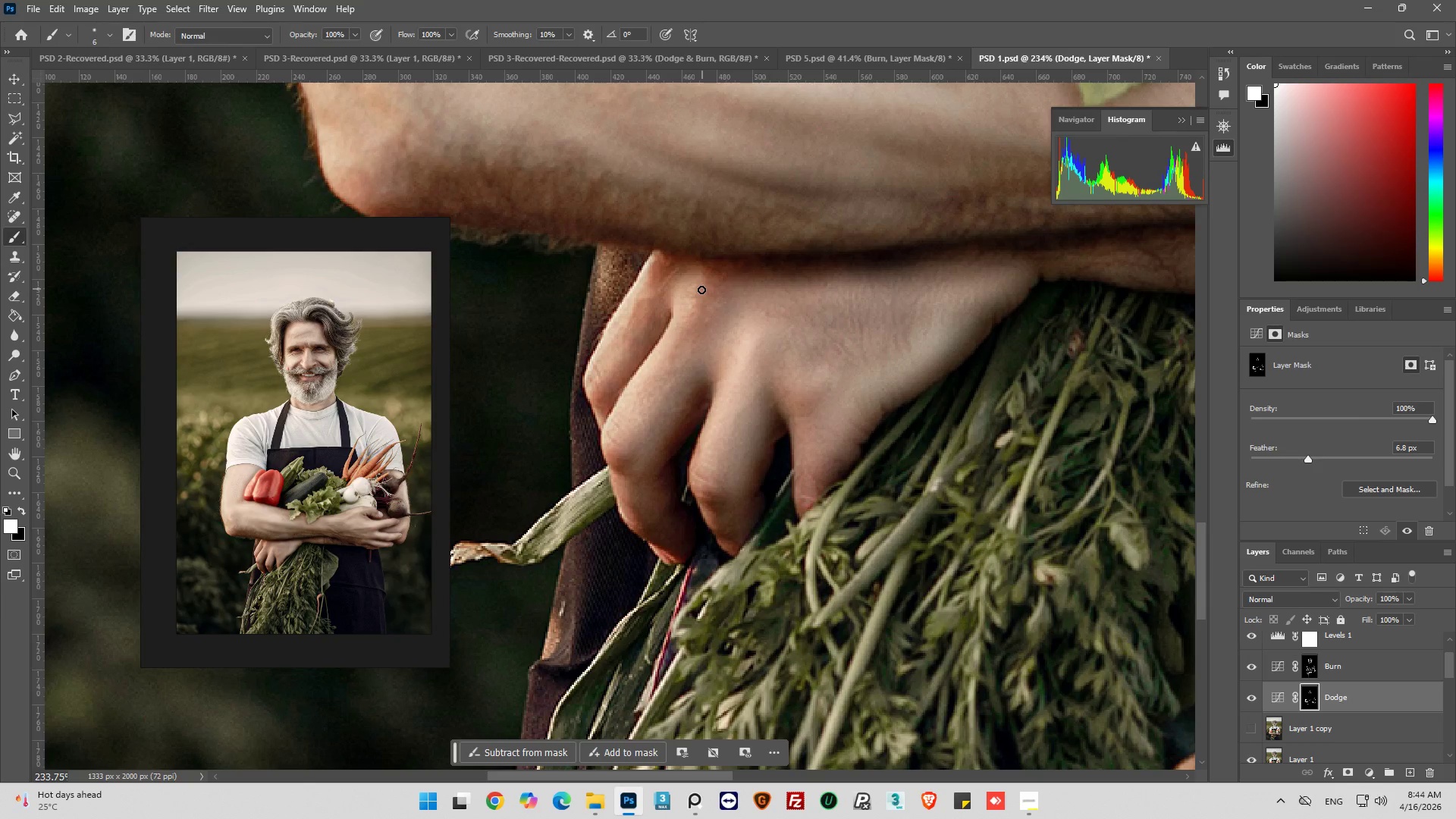 
left_click_drag(start_coordinate=[700, 293], to_coordinate=[684, 318])
 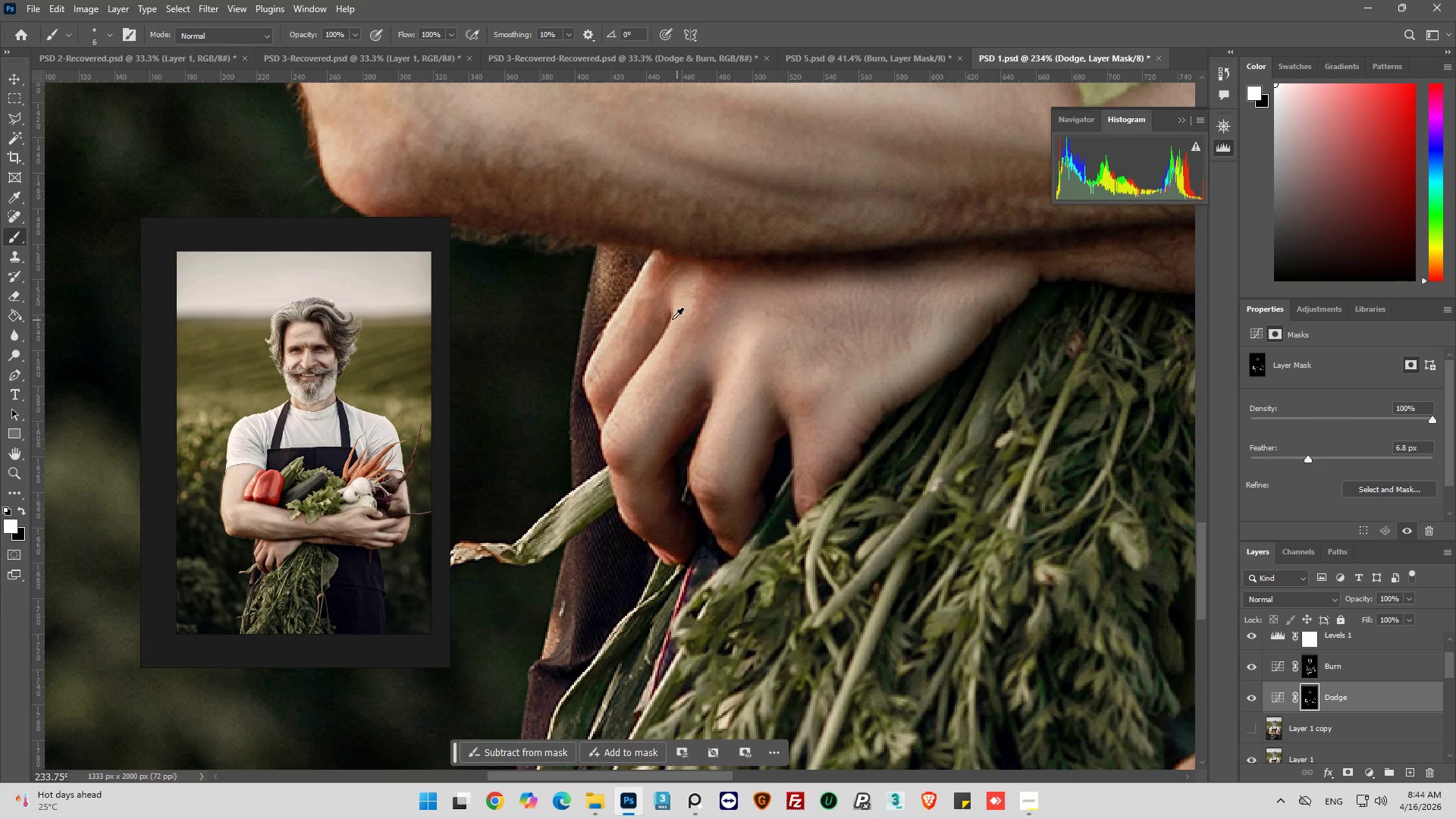 
hold_key(key=AltLeft, duration=0.48)
scroll: coordinate [652, 315], scroll_direction: down, amount: 2.0
 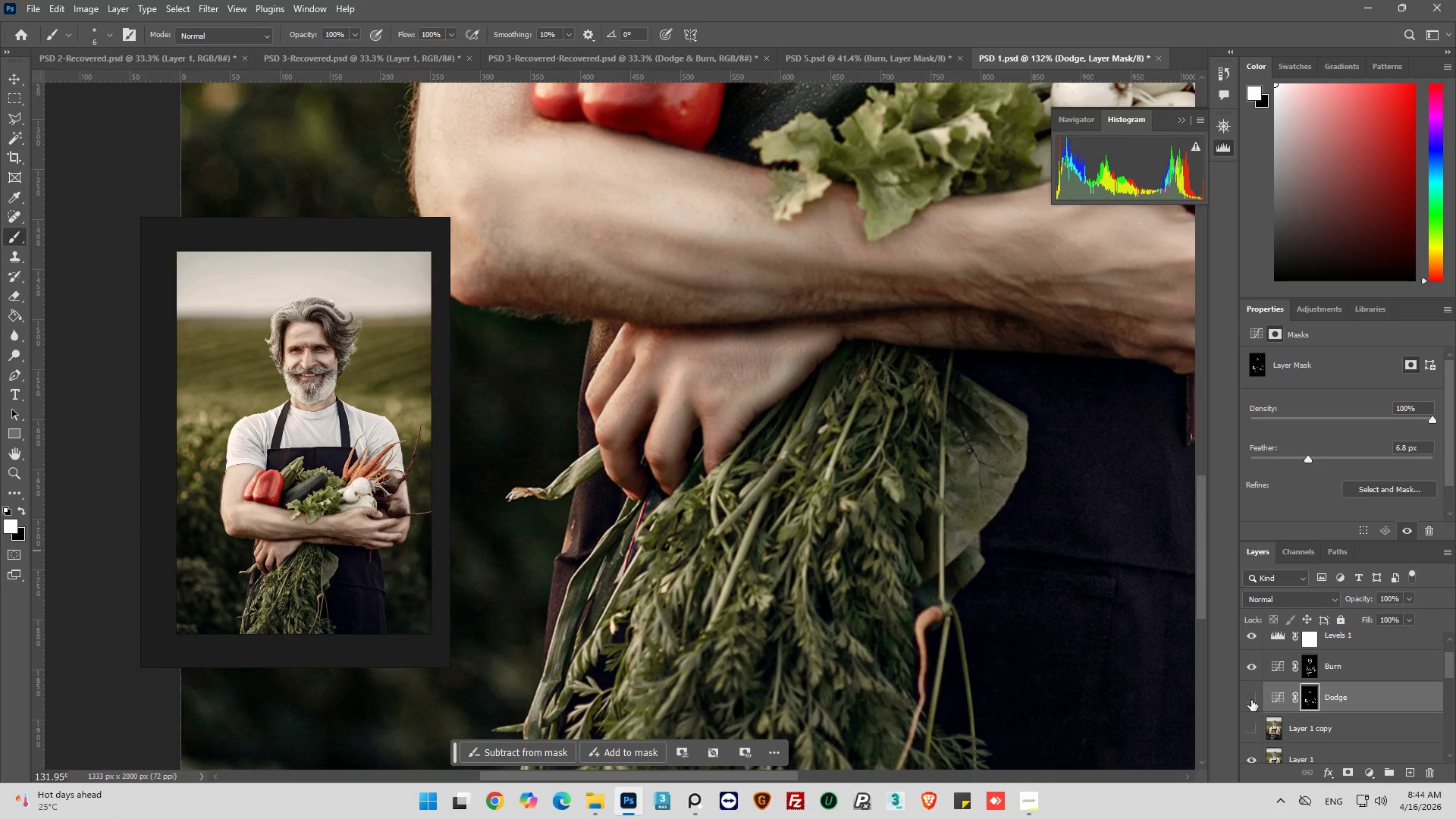 
left_click([1251, 700])
 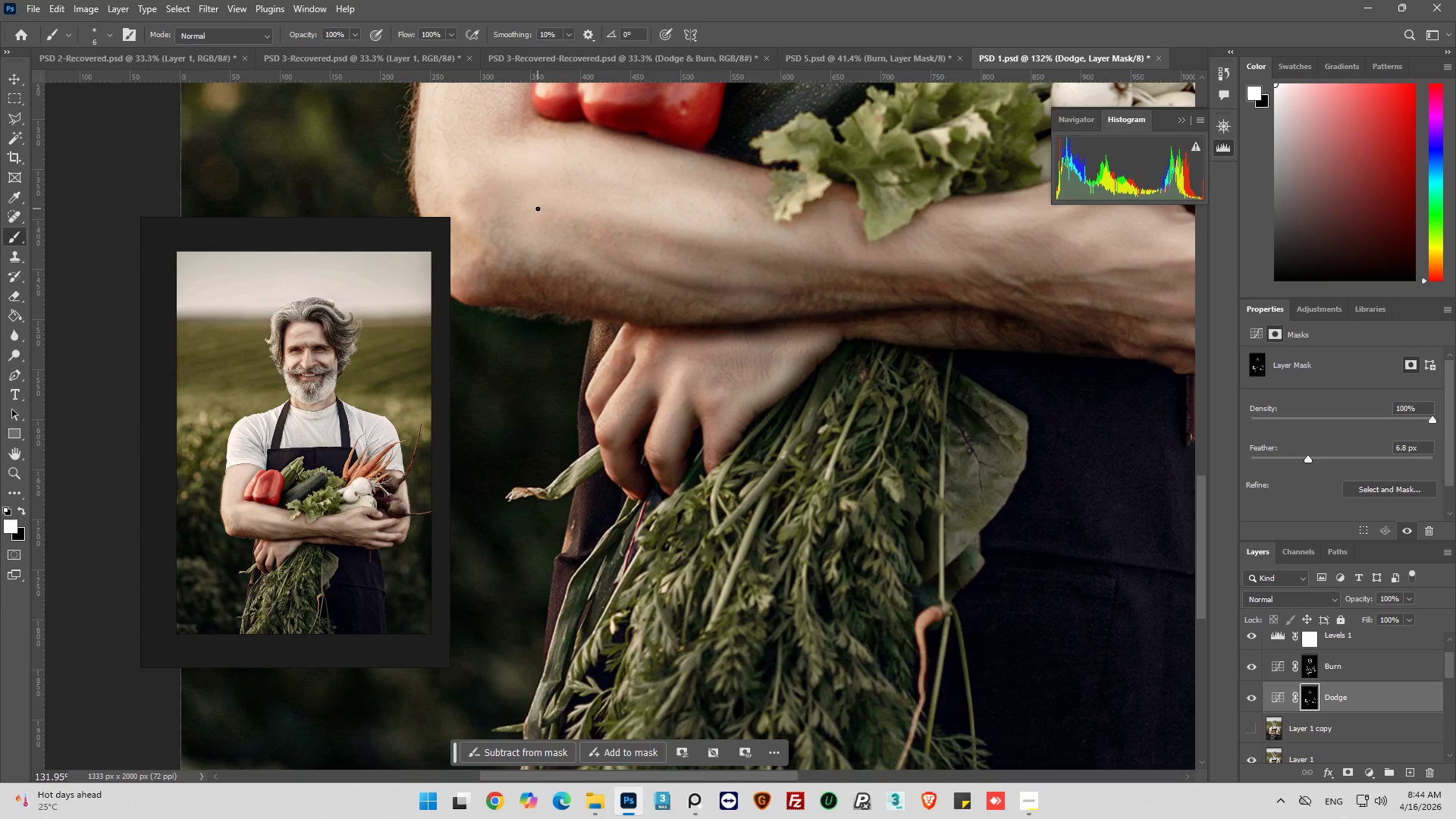 
hold_key(key=AltLeft, duration=0.44)
scroll: coordinate [669, 375], scroll_direction: down, amount: 8.0
 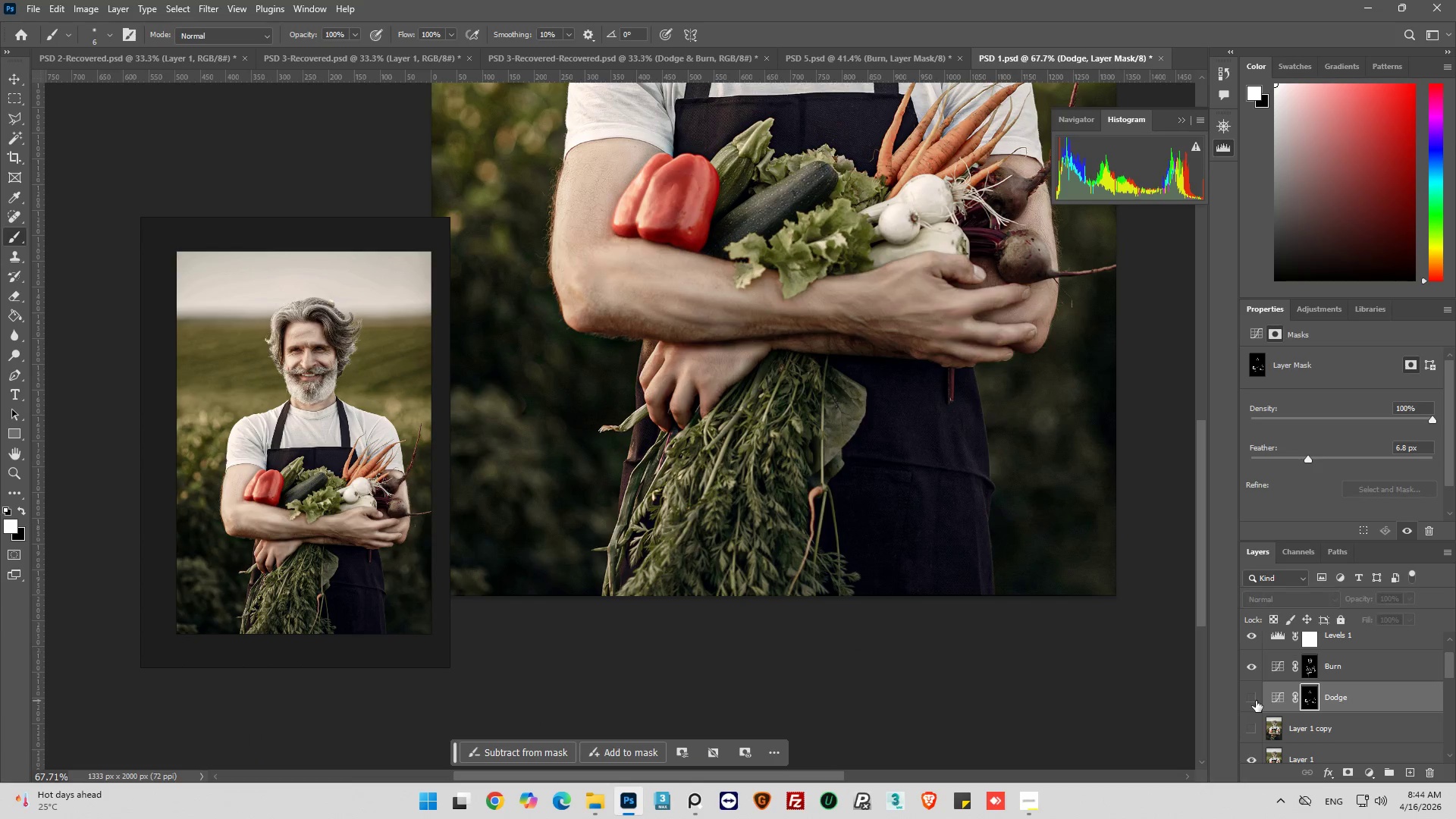 
left_click([1256, 701])
 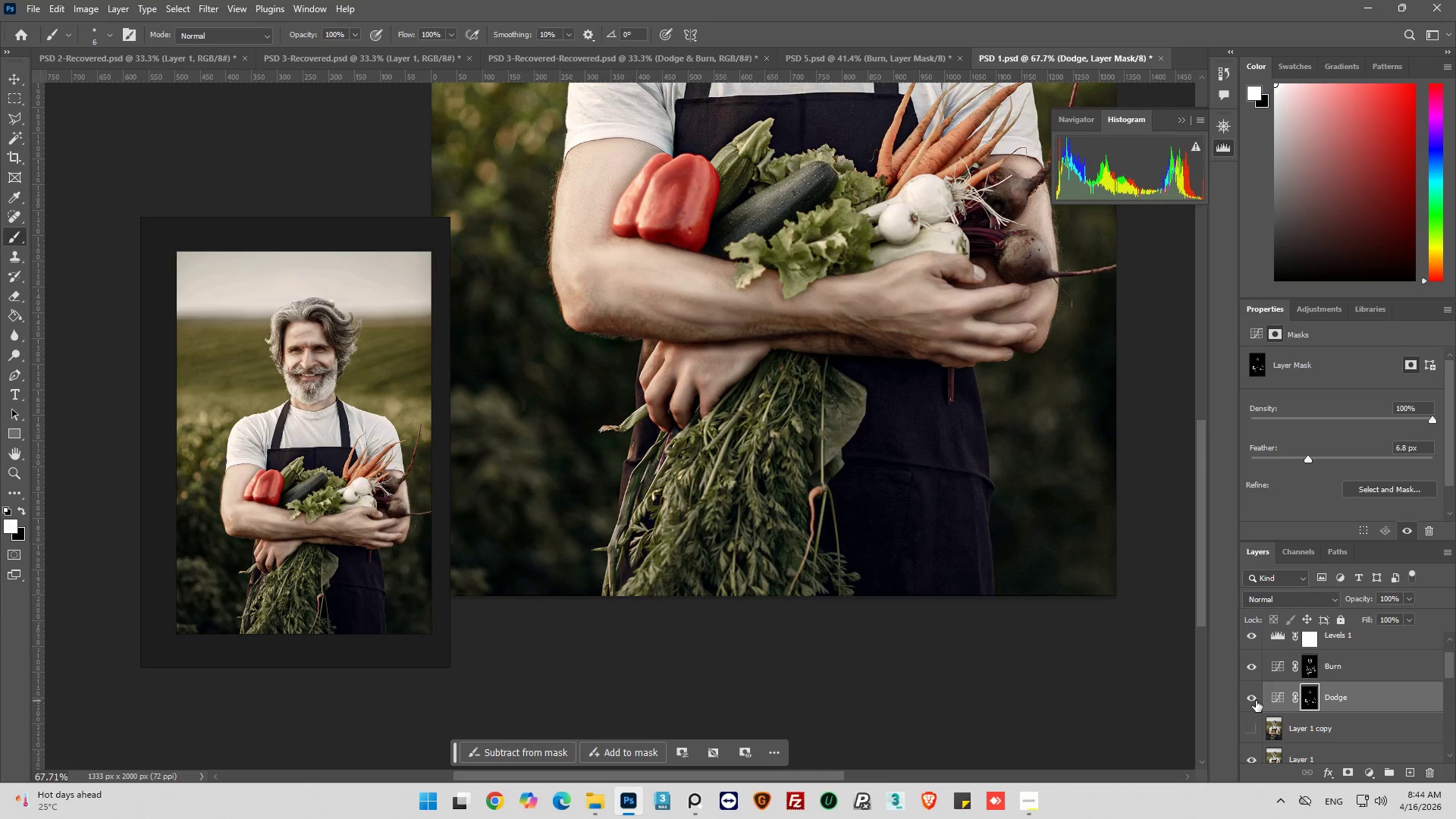 
left_click([1256, 701])
 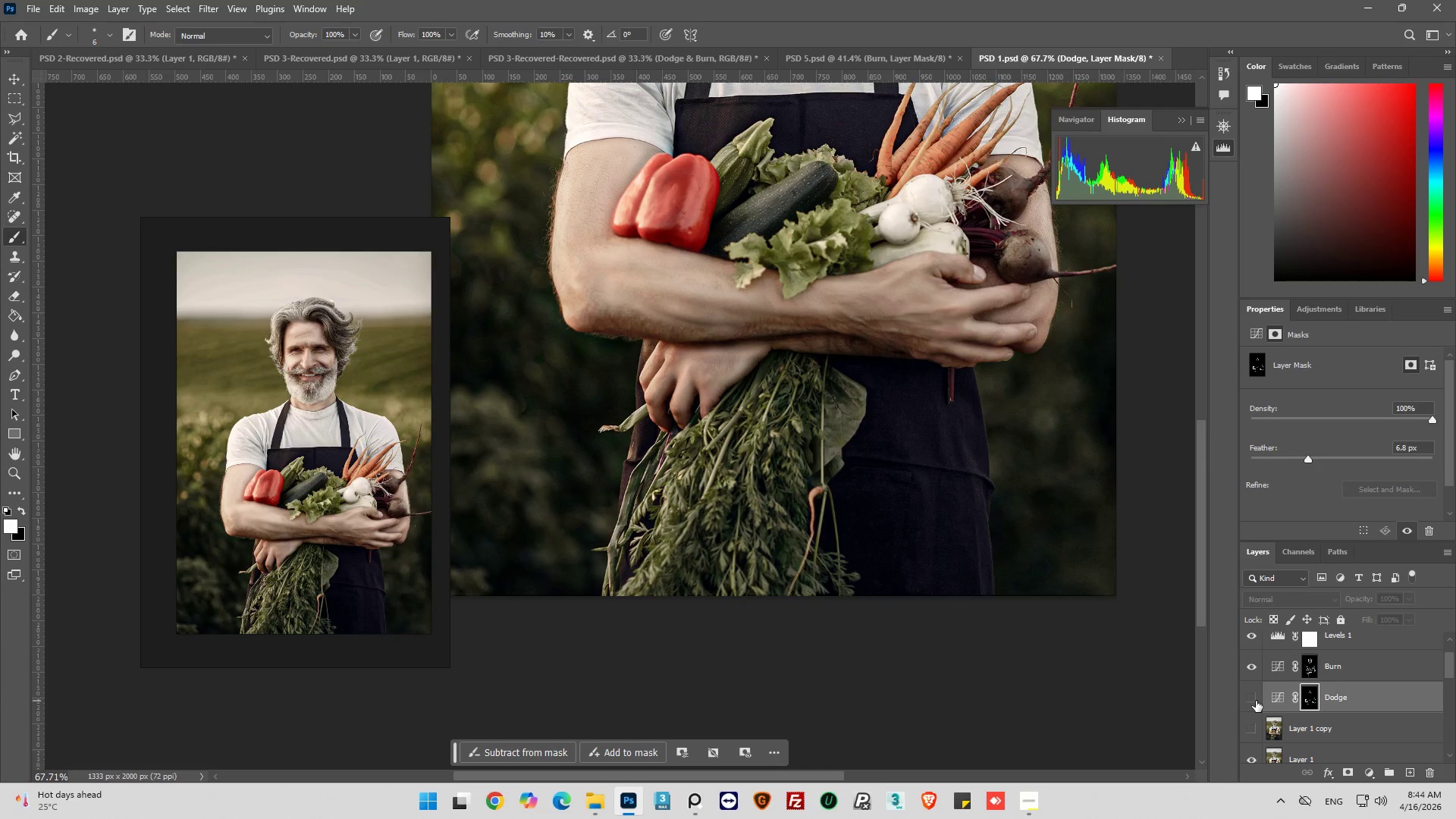 
left_click([1256, 701])
 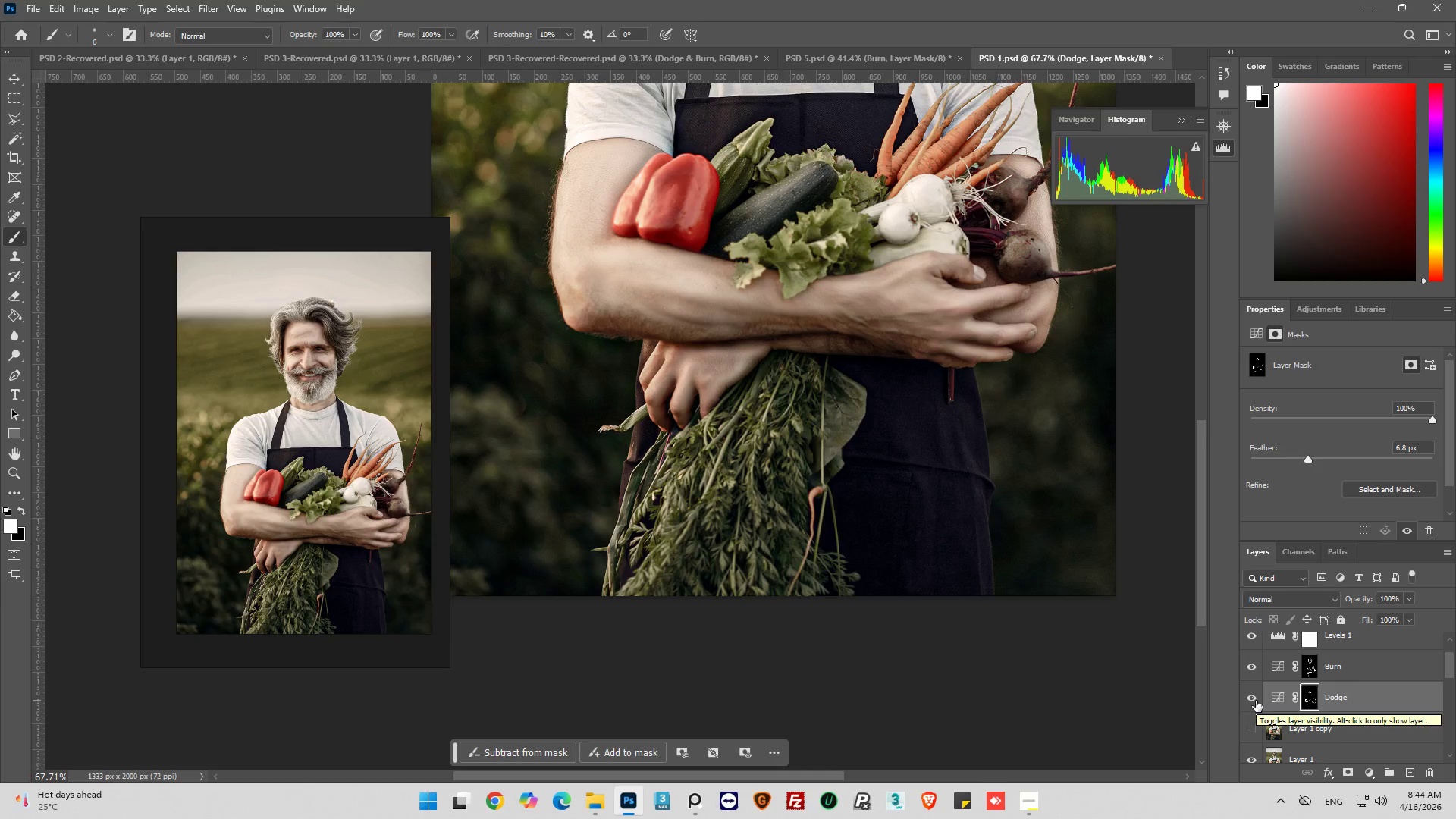 
wait(8.98)
 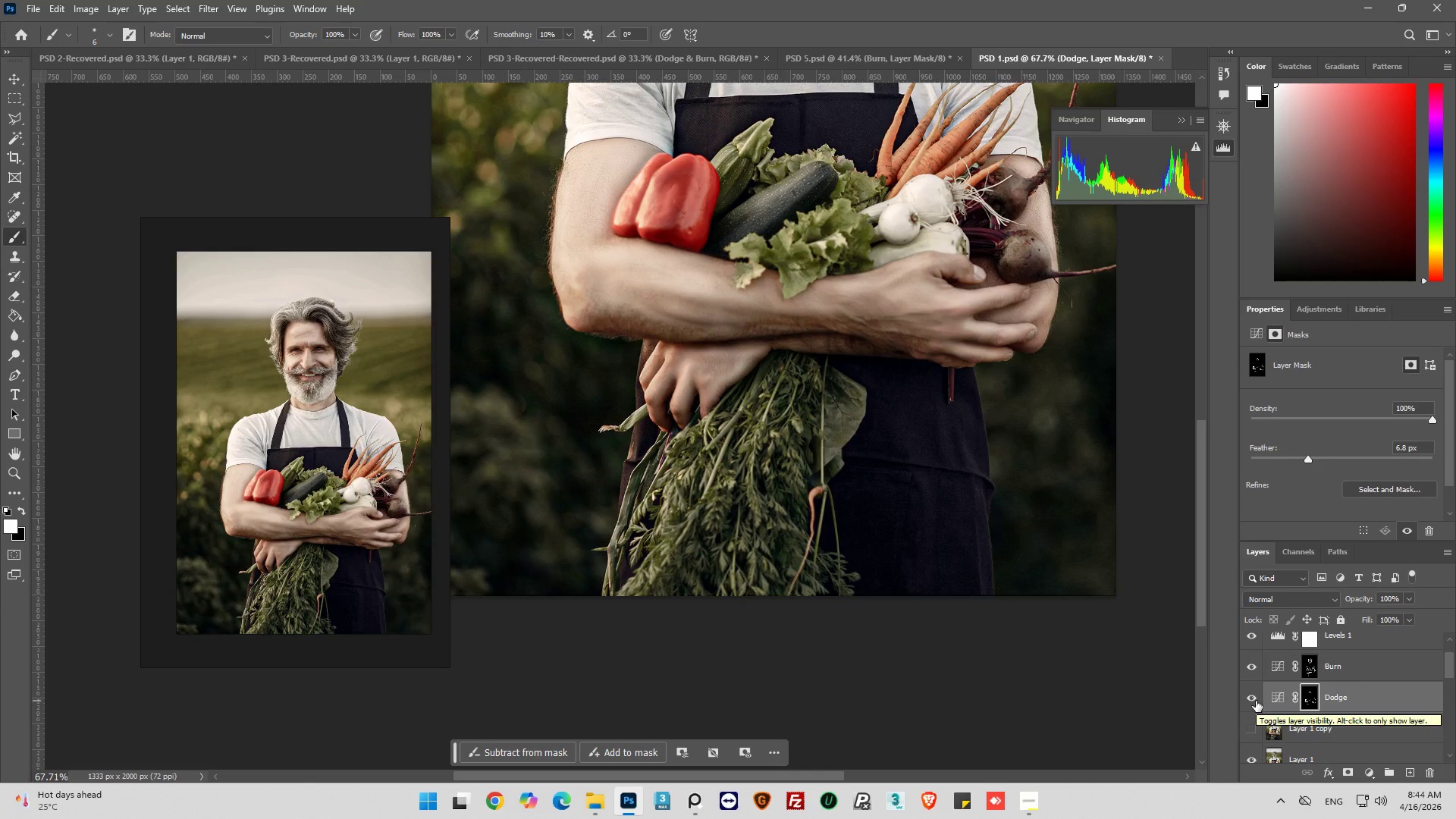 
hold_key(key=AltLeft, duration=0.77)
 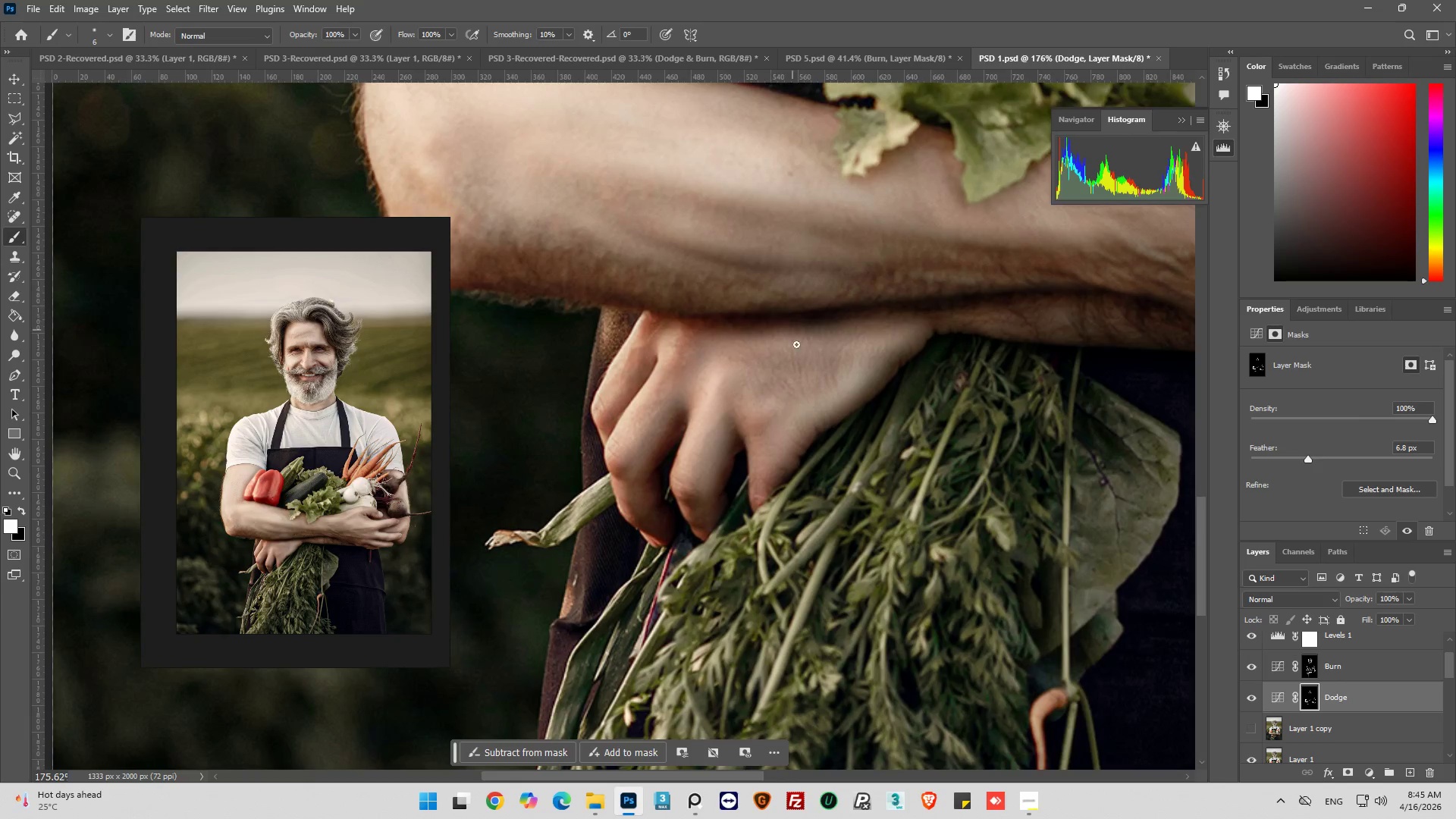 
key(Alt+AltLeft)
 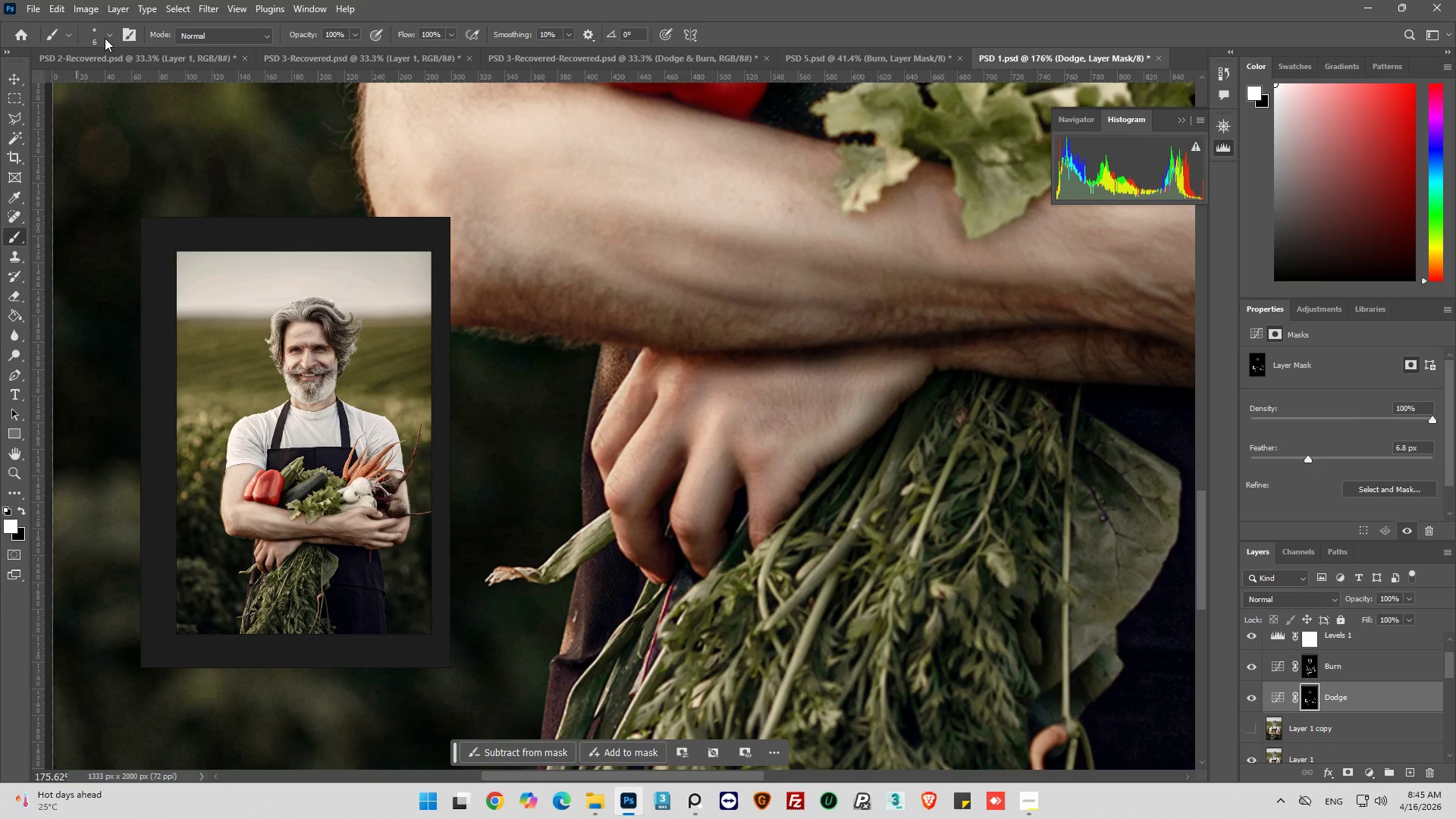 
scroll: coordinate [799, 371], scroll_direction: up, amount: 17.0
 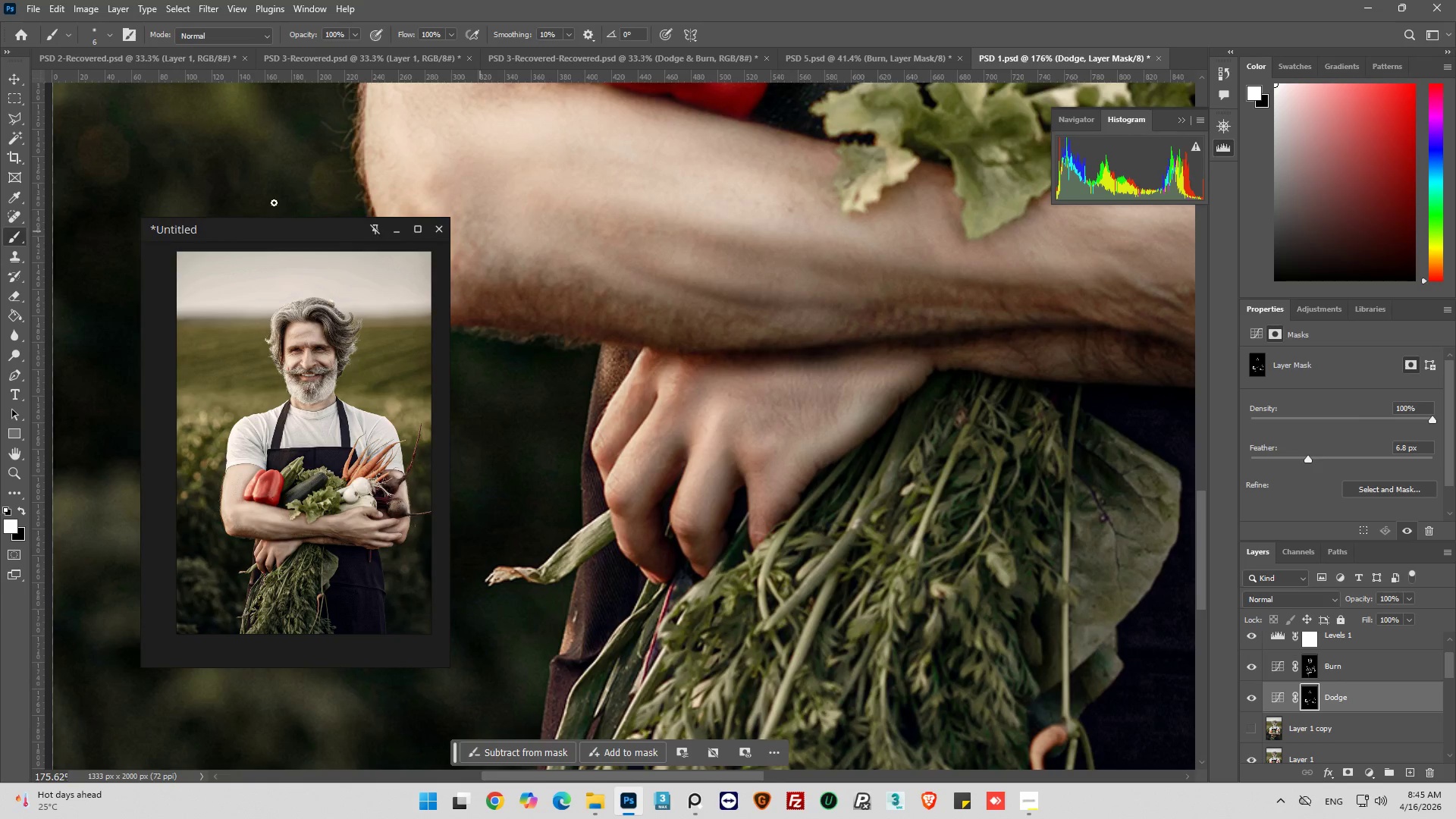 
left_click([110, 34])
 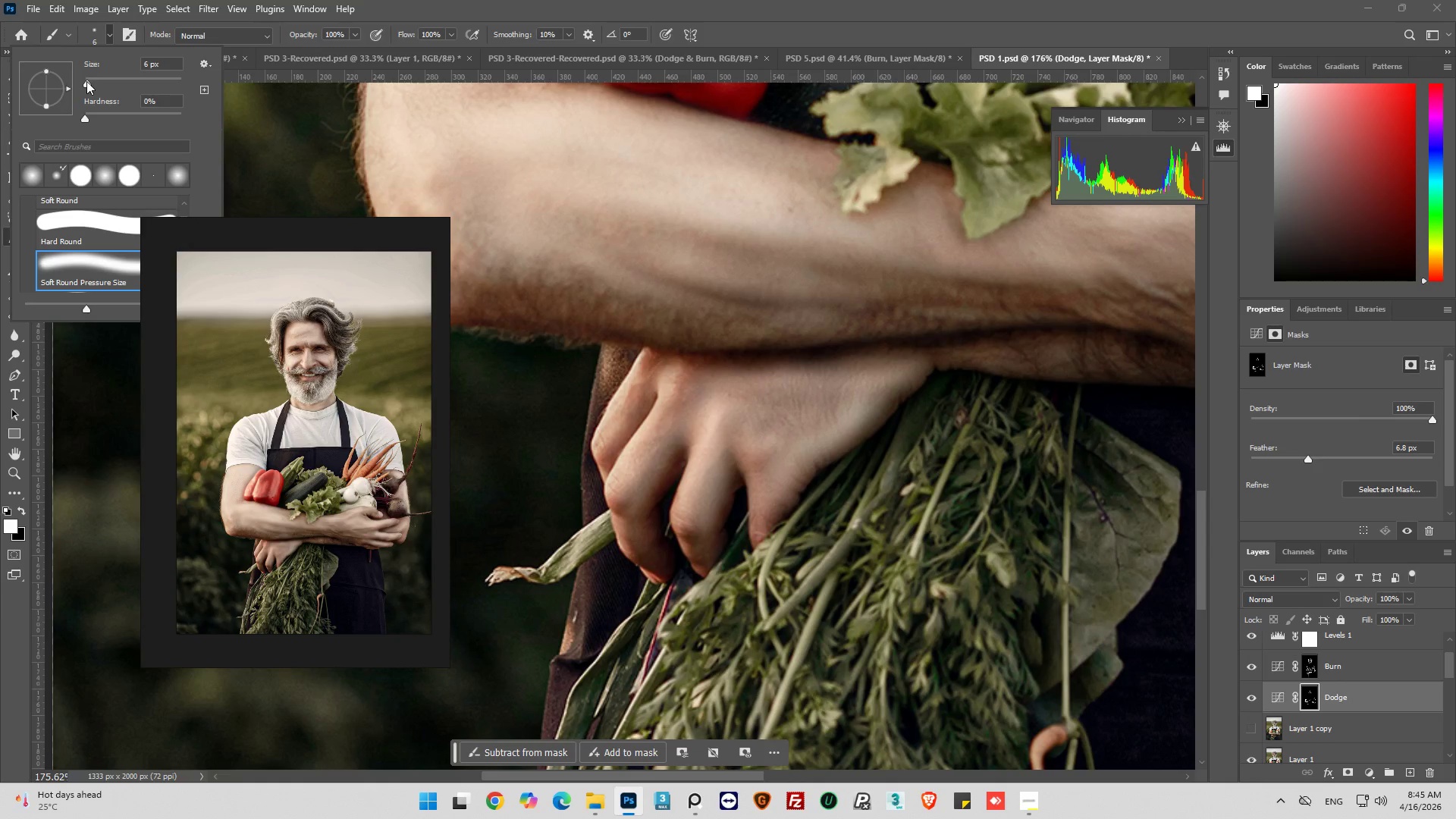 
left_click_drag(start_coordinate=[86, 81], to_coordinate=[93, 80])
 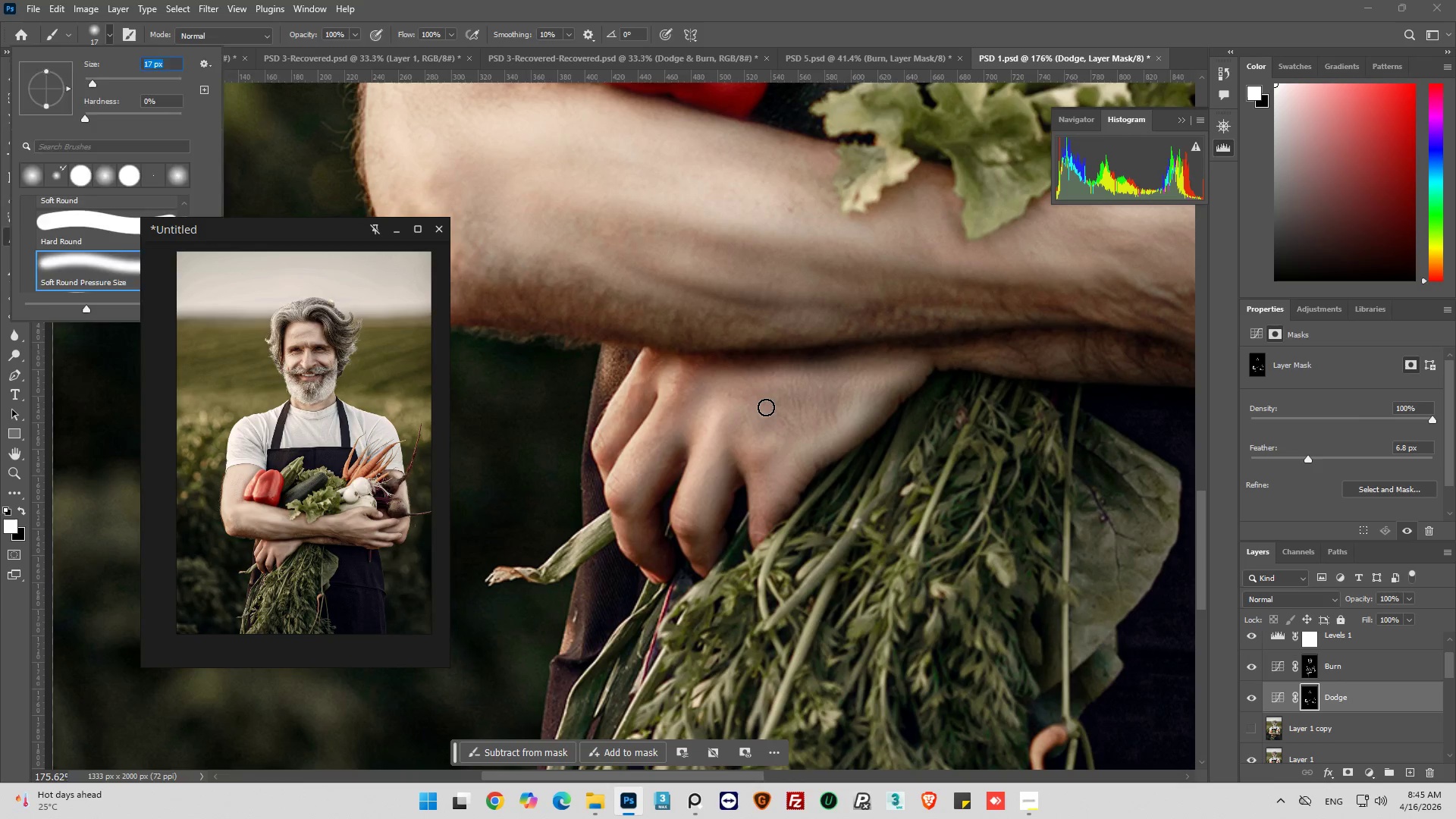 
left_click_drag(start_coordinate=[765, 406], to_coordinate=[751, 395])
 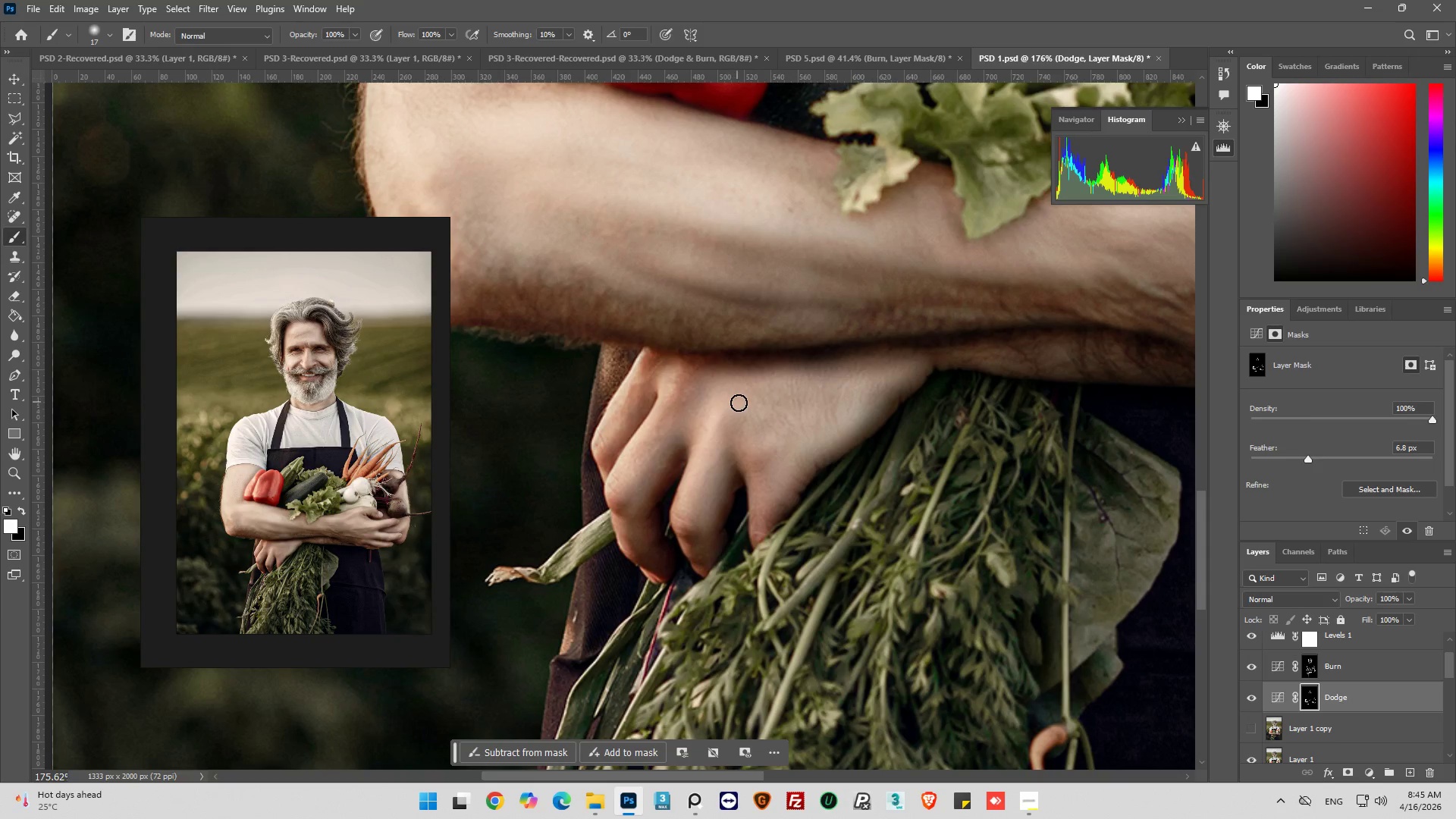 
left_click_drag(start_coordinate=[739, 403], to_coordinate=[796, 413])
 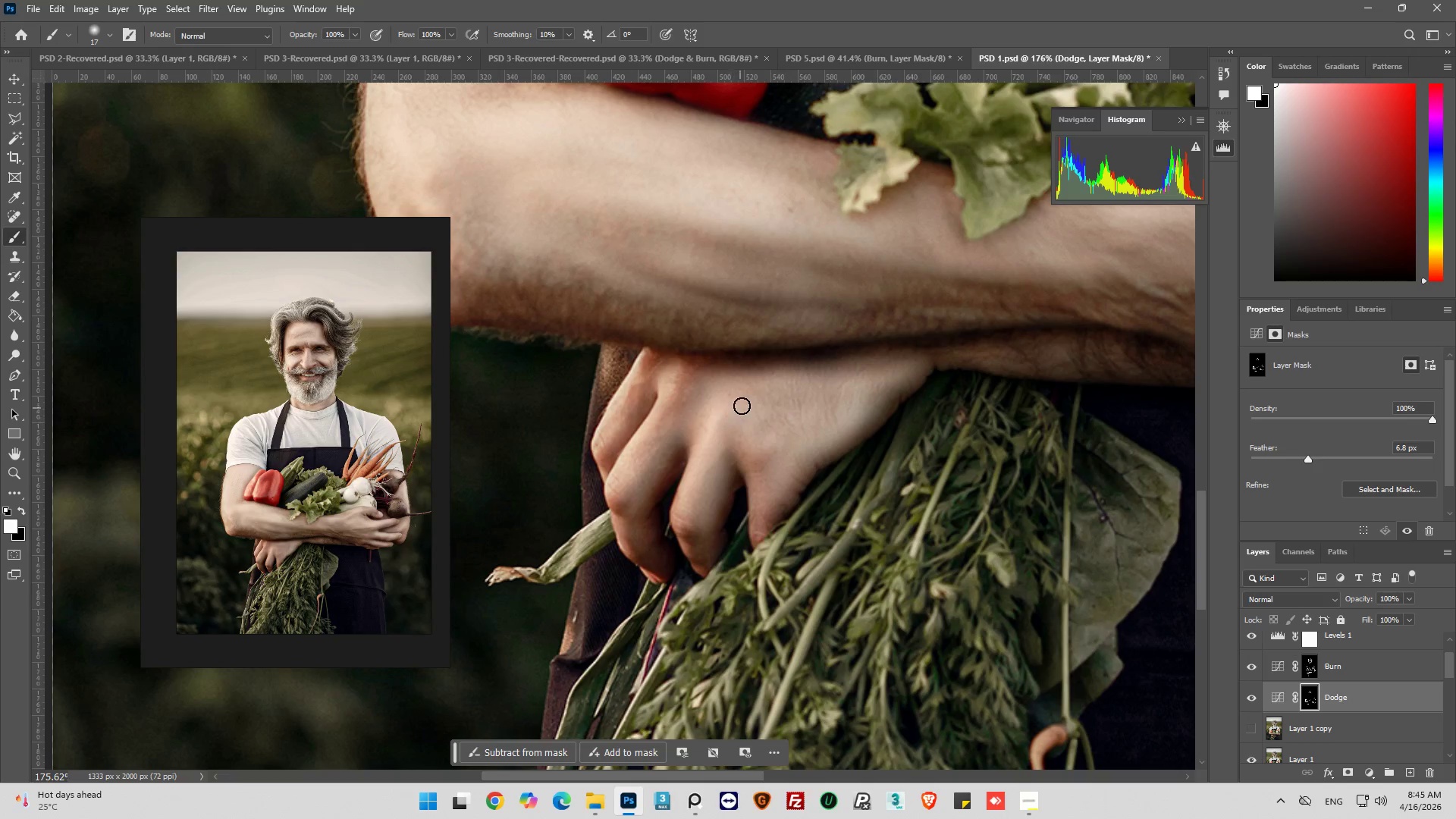 
left_click_drag(start_coordinate=[710, 422], to_coordinate=[830, 414])
 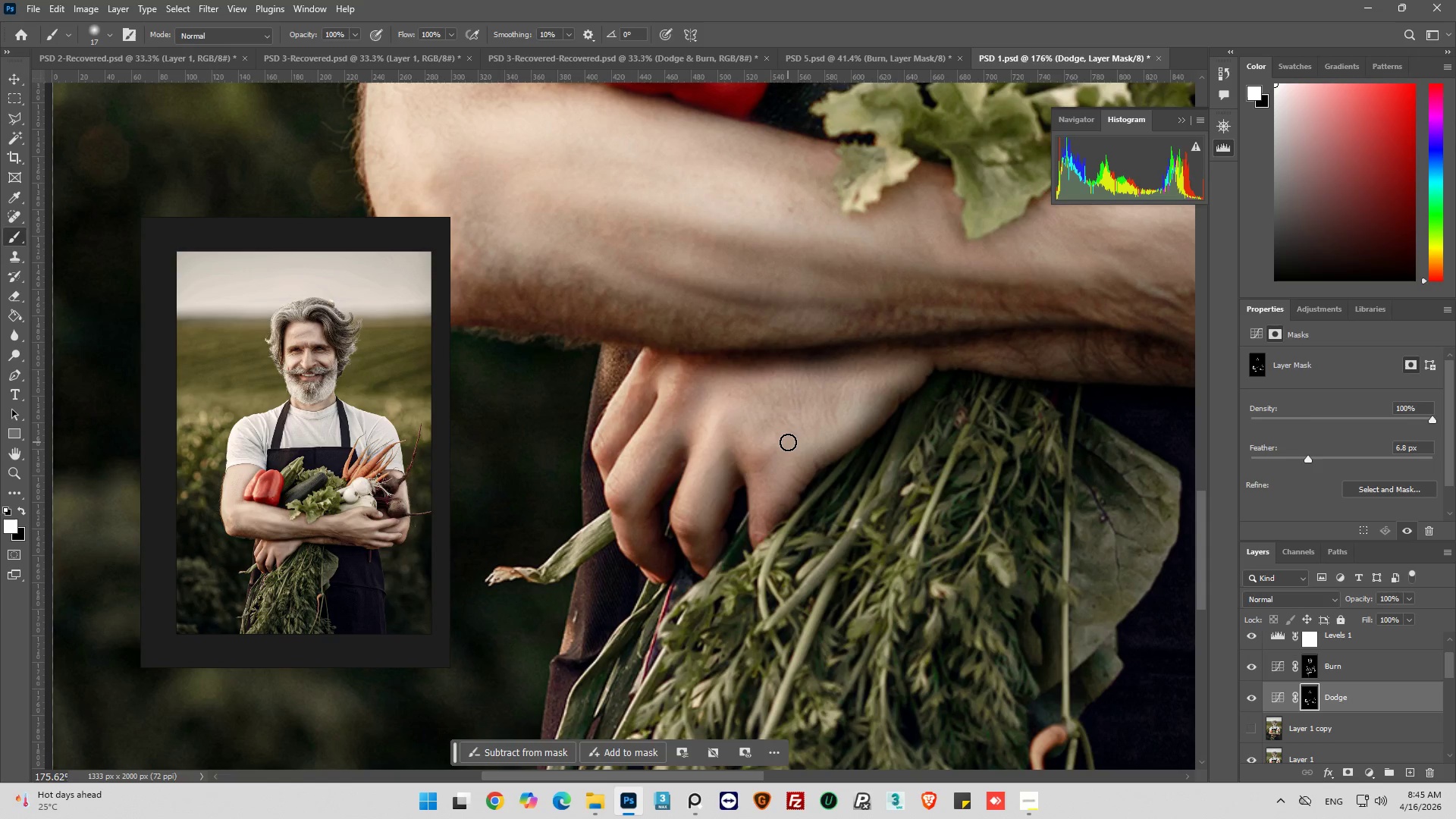 
left_click_drag(start_coordinate=[788, 439], to_coordinate=[806, 421])
 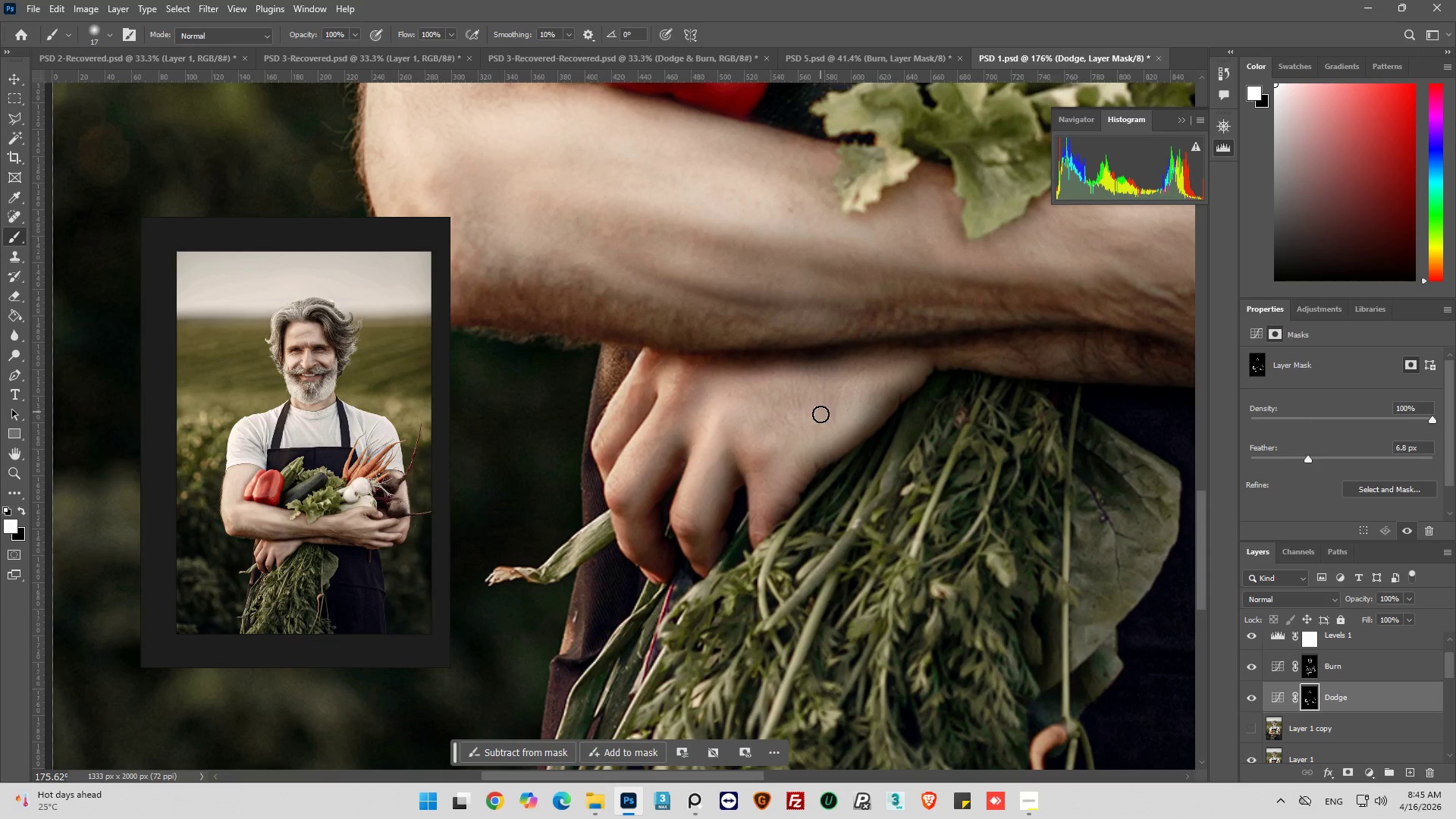 
hold_key(key=AltLeft, duration=0.66)
scroll: coordinate [828, 451], scroll_direction: down, amount: 11.0
 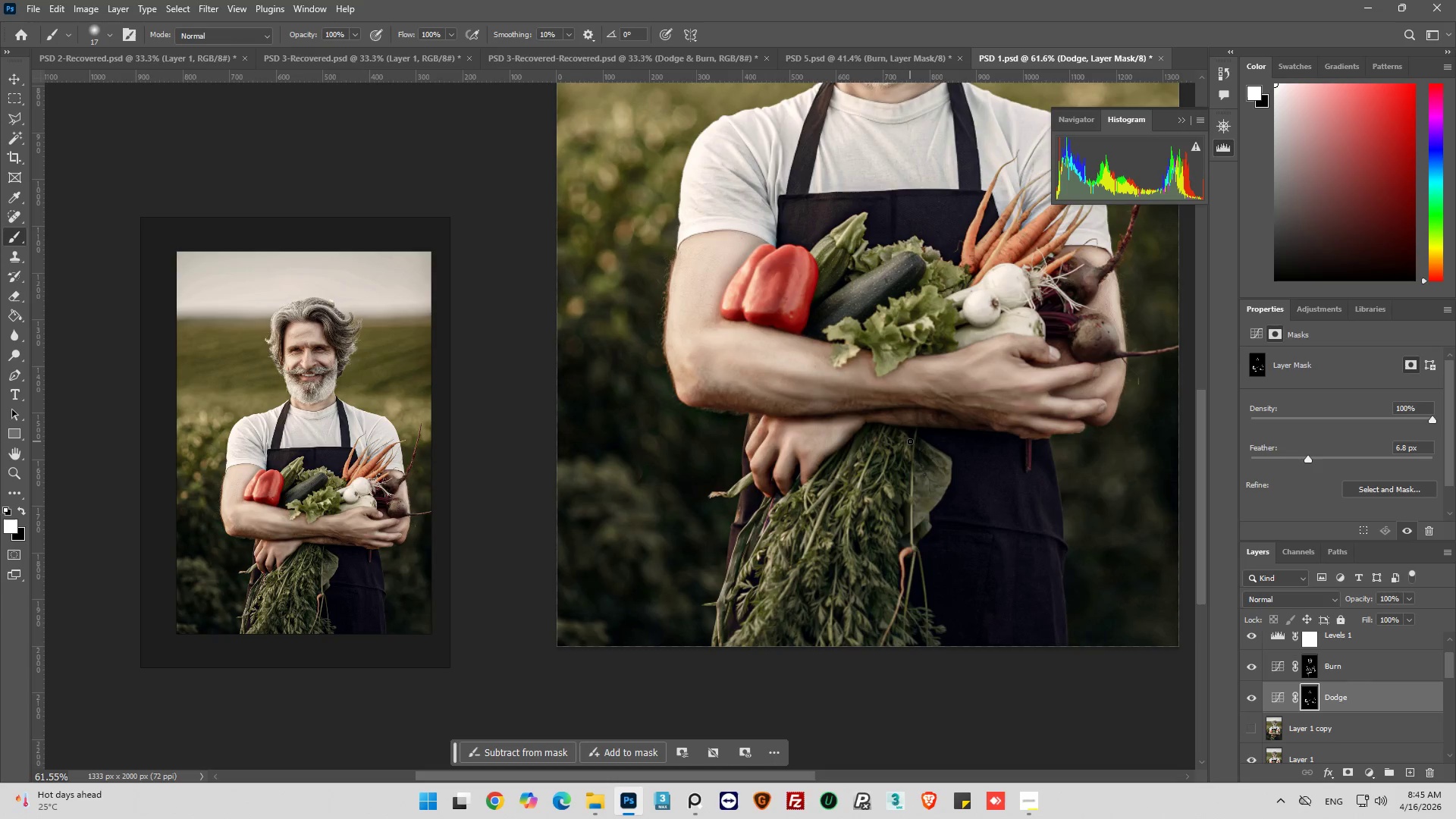 
hold_key(key=AltLeft, duration=0.62)
scroll: coordinate [806, 487], scroll_direction: up, amount: 8.0
 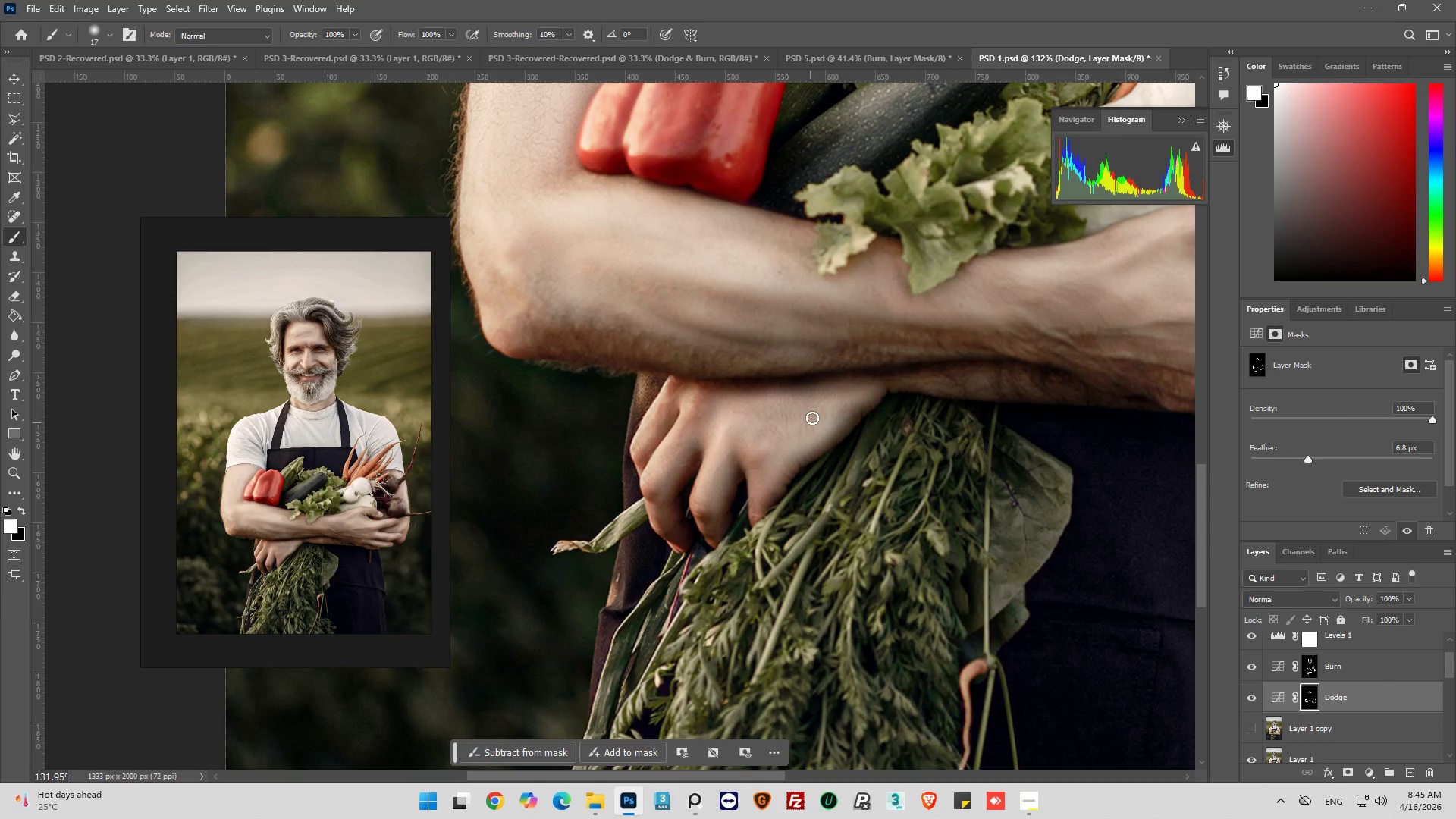 
left_click_drag(start_coordinate=[815, 411], to_coordinate=[808, 406])
 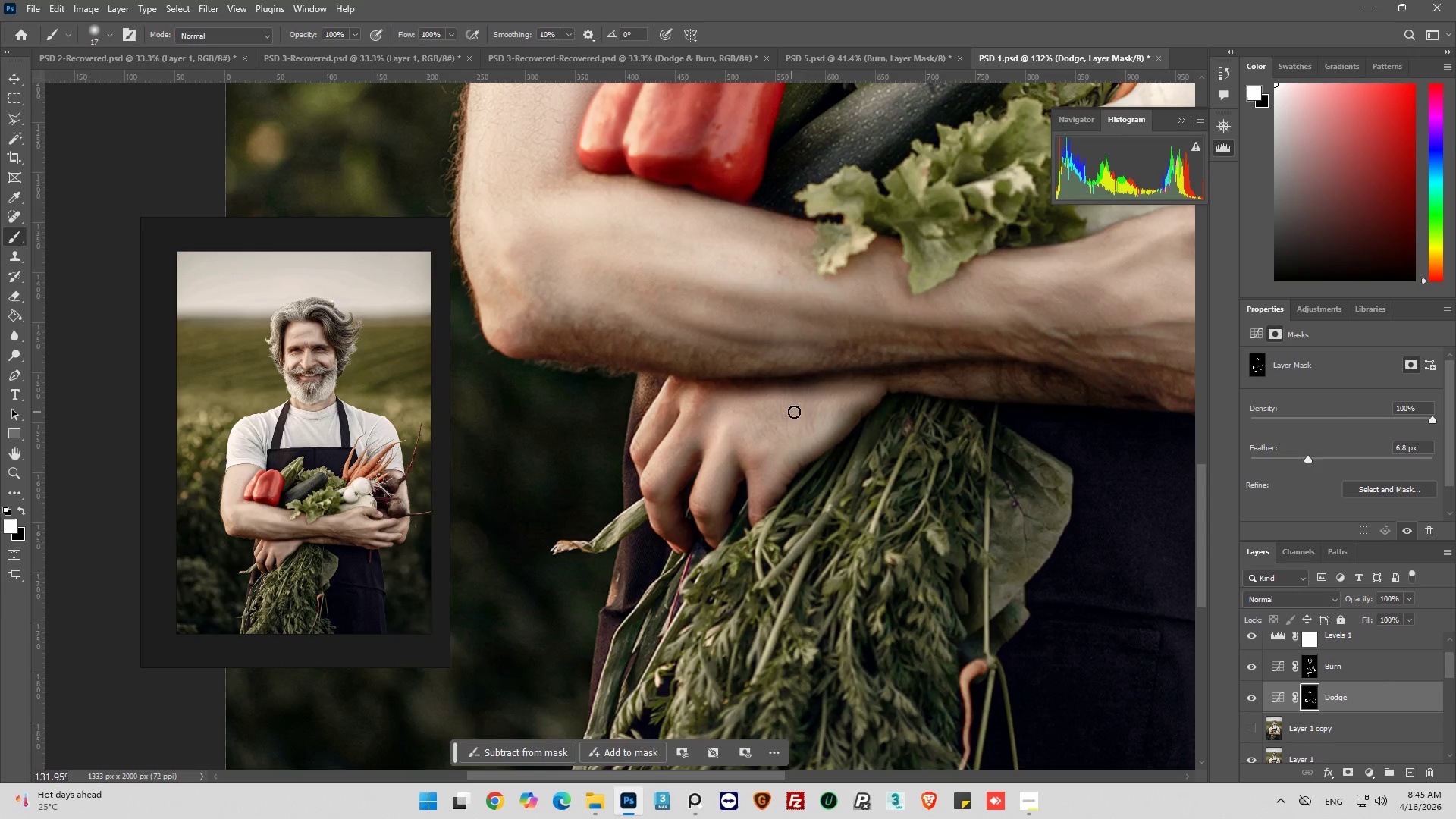 
left_click_drag(start_coordinate=[799, 412], to_coordinate=[780, 441])
 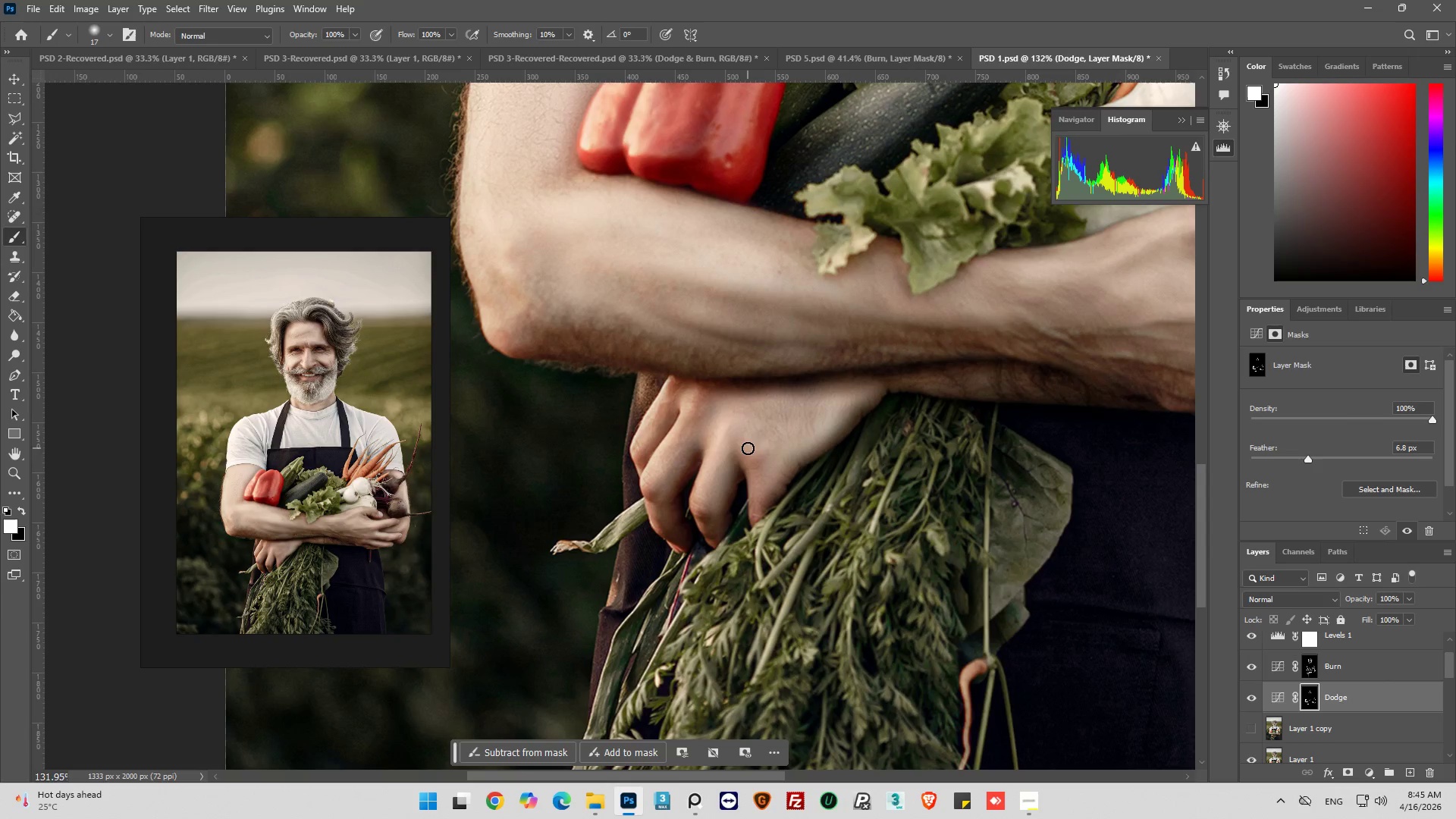 
key(Alt+AltLeft)
 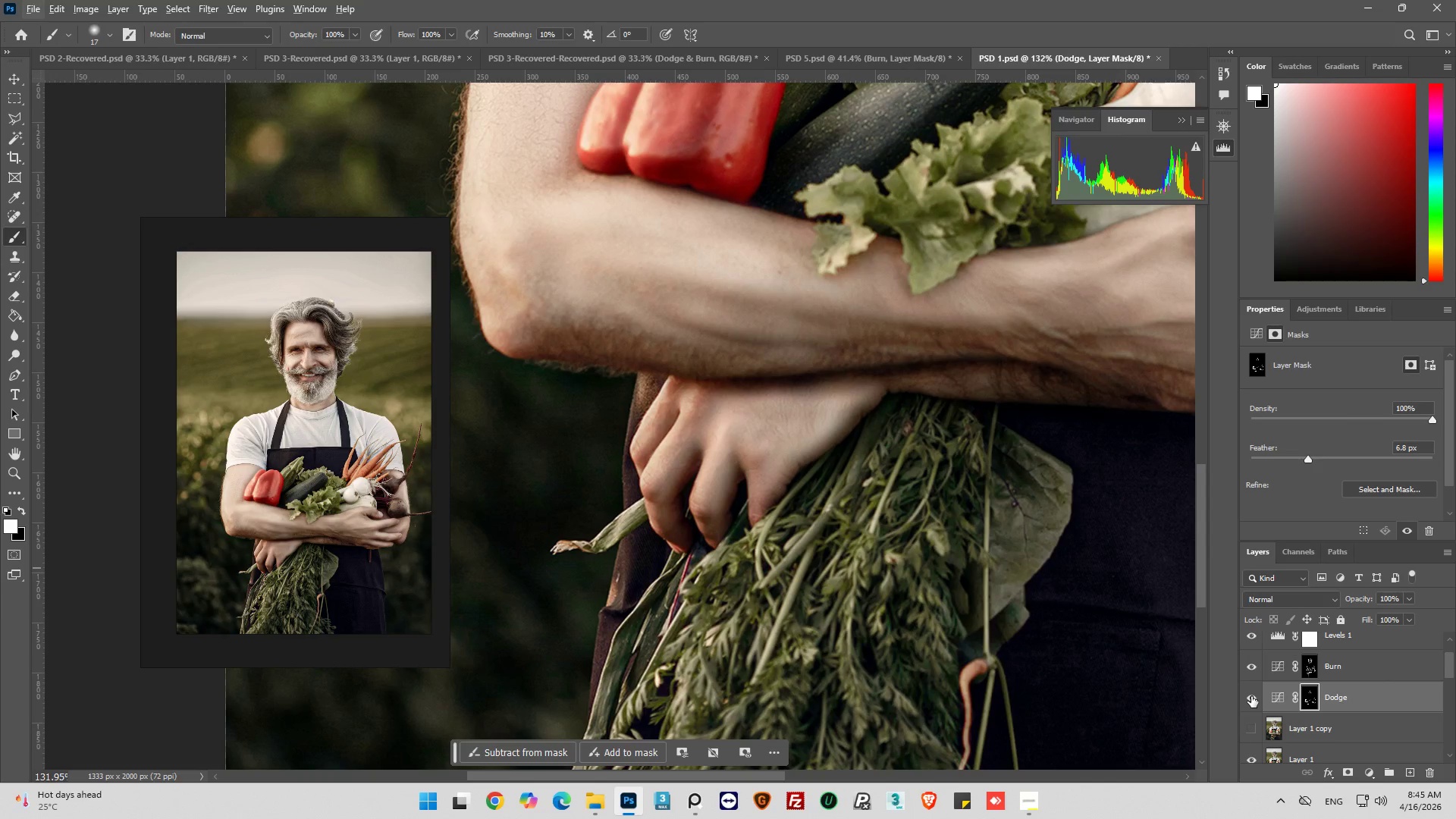 
hold_key(key=AltLeft, duration=0.39)
 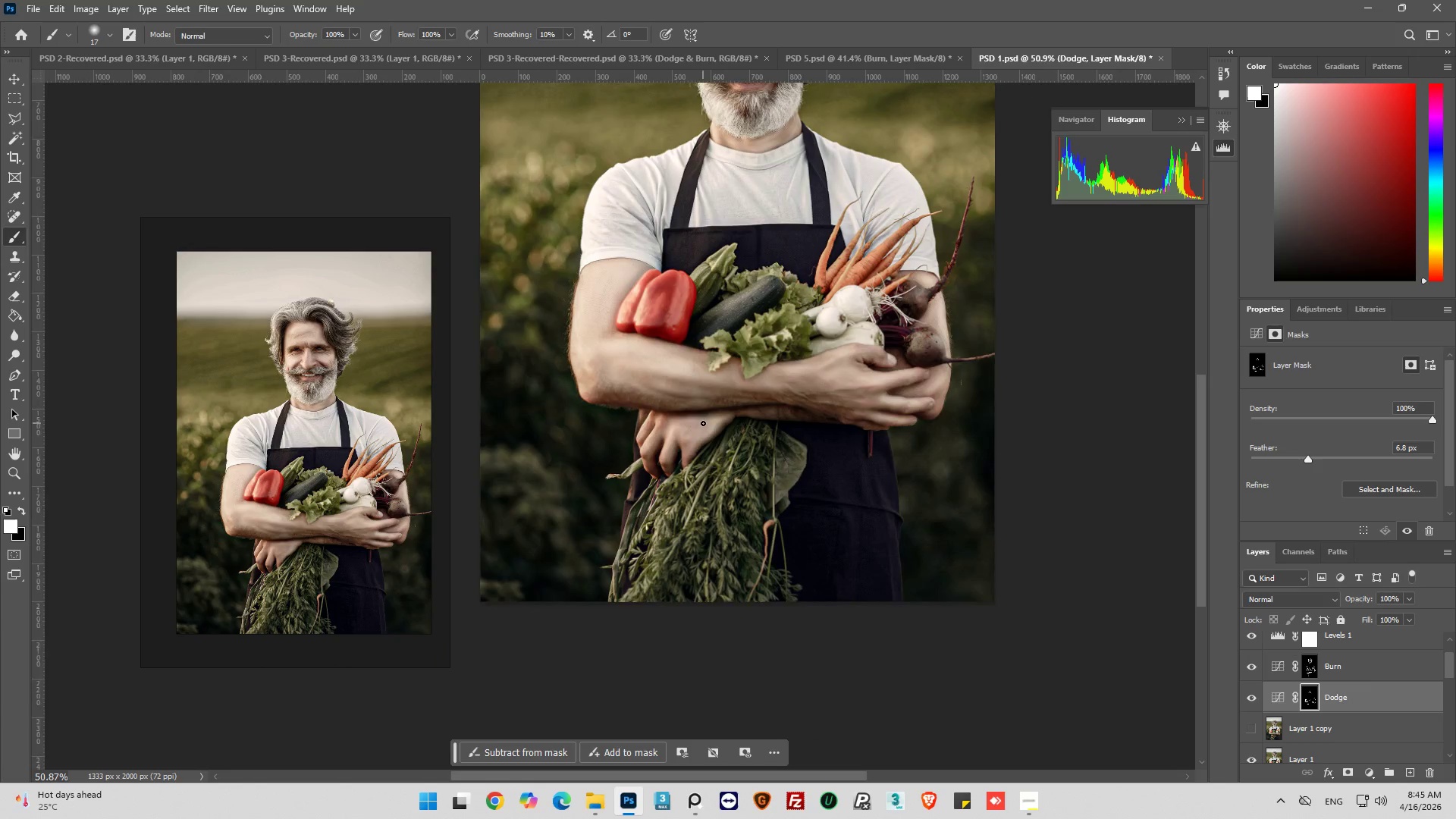 
key(Alt+AltLeft)
 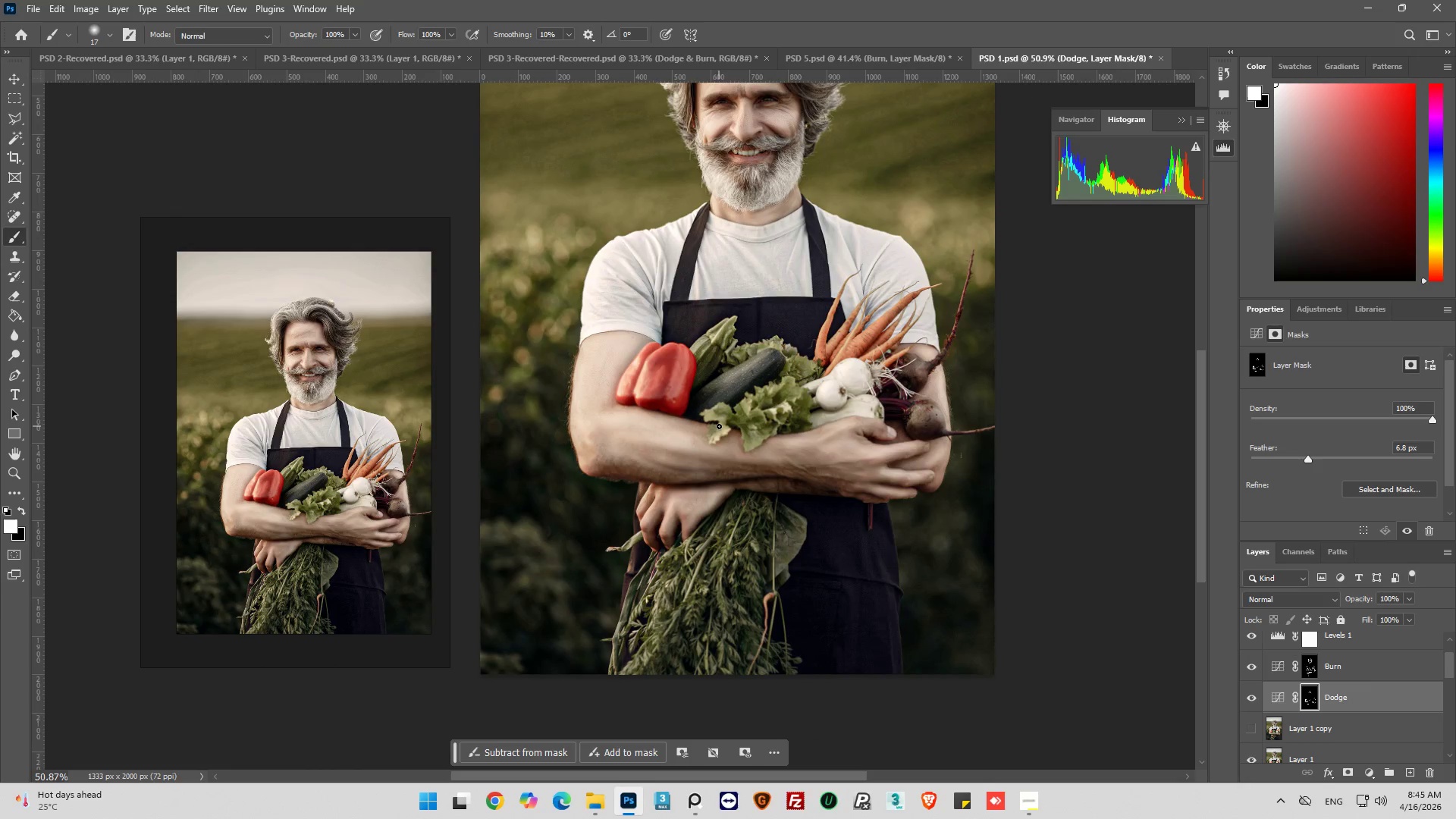 
scroll: coordinate [713, 426], scroll_direction: down, amount: 3.0
 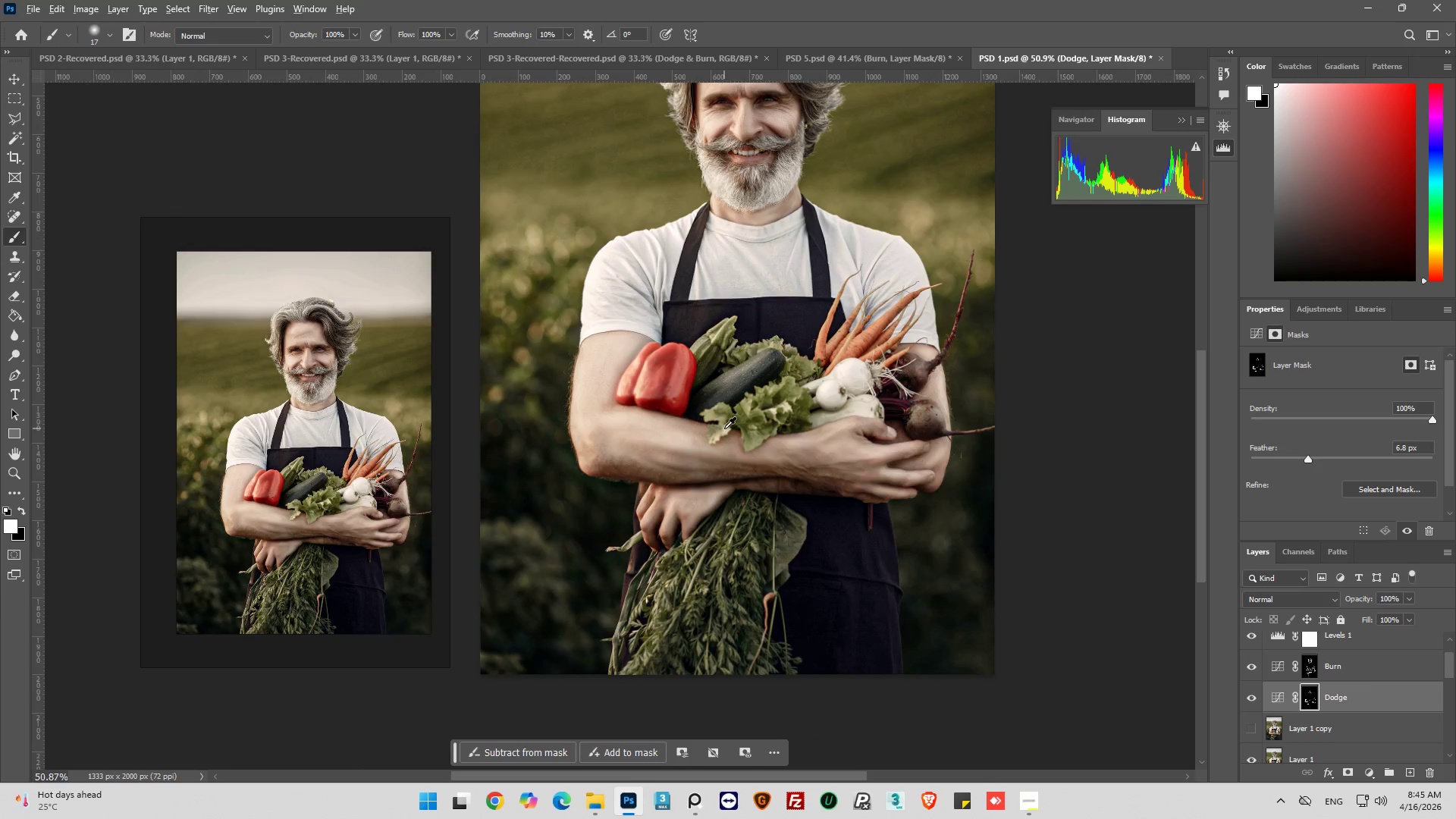 
hold_key(key=AltLeft, duration=1.08)
scroll: coordinate [1262, 674], scroll_direction: up, amount: 11.0
 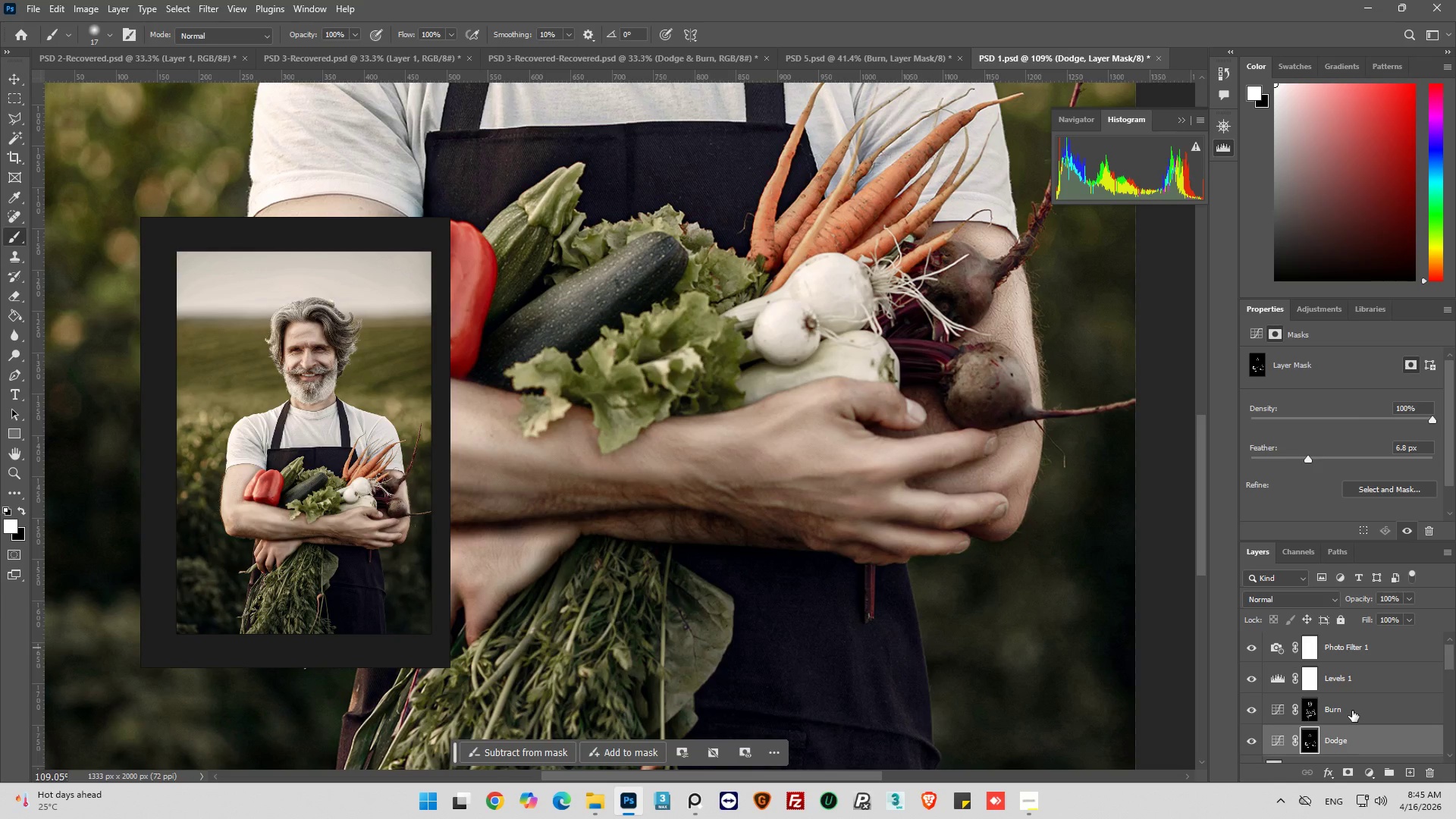 
hold_key(key=ControlLeft, duration=0.53)
left_click([1352, 711])
 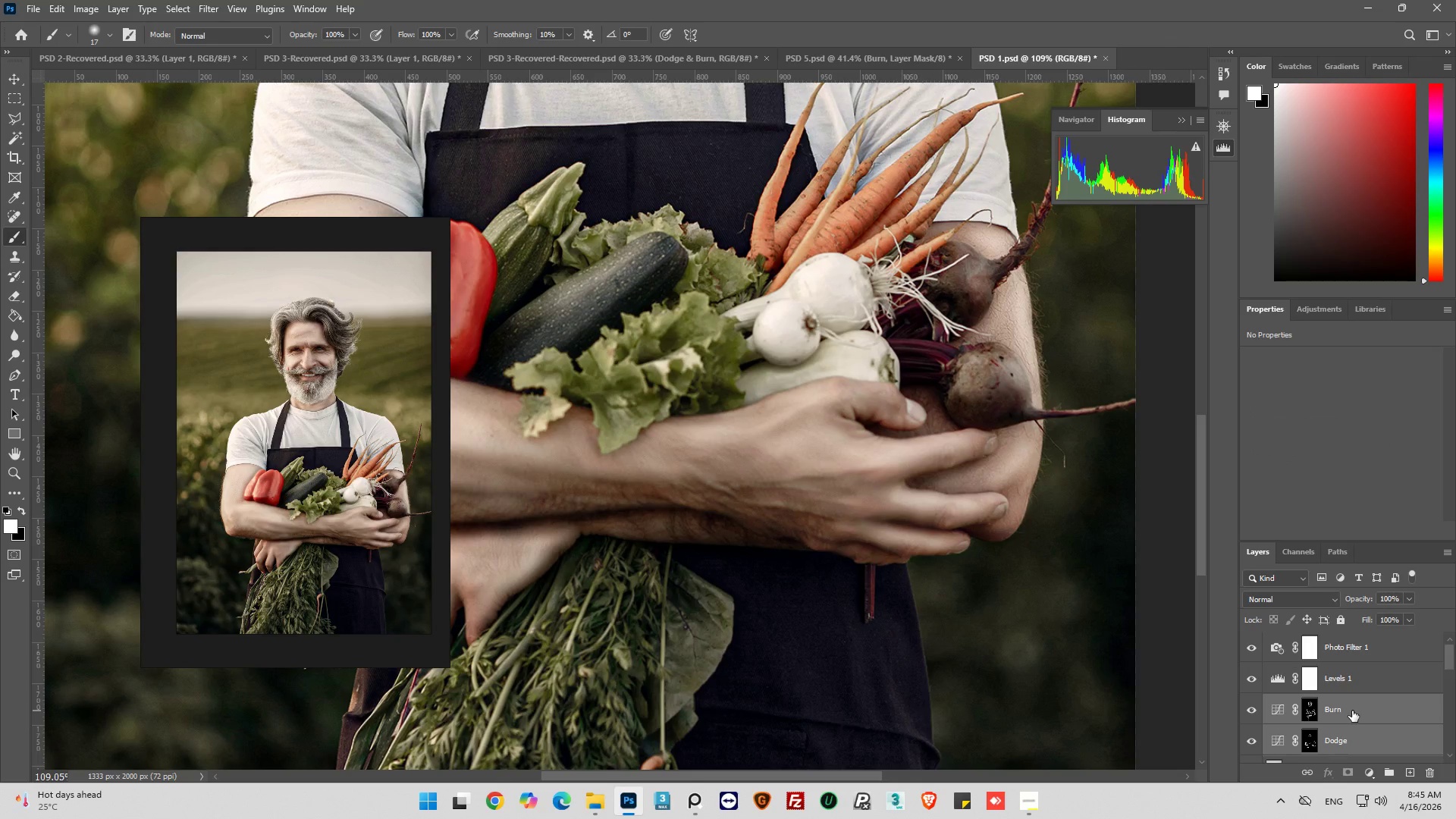 
right_click([1352, 711])
 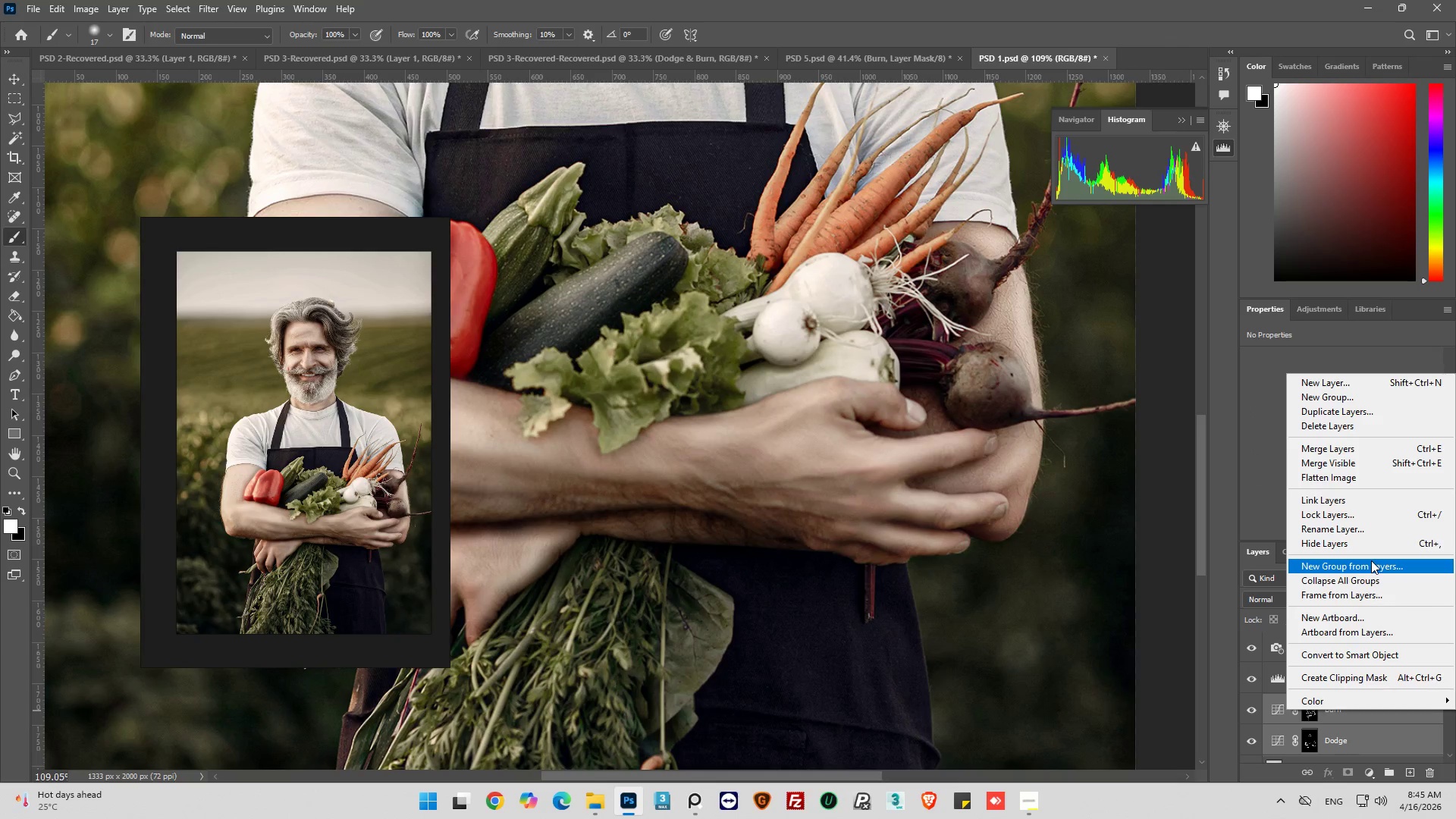 
left_click([1371, 562])
 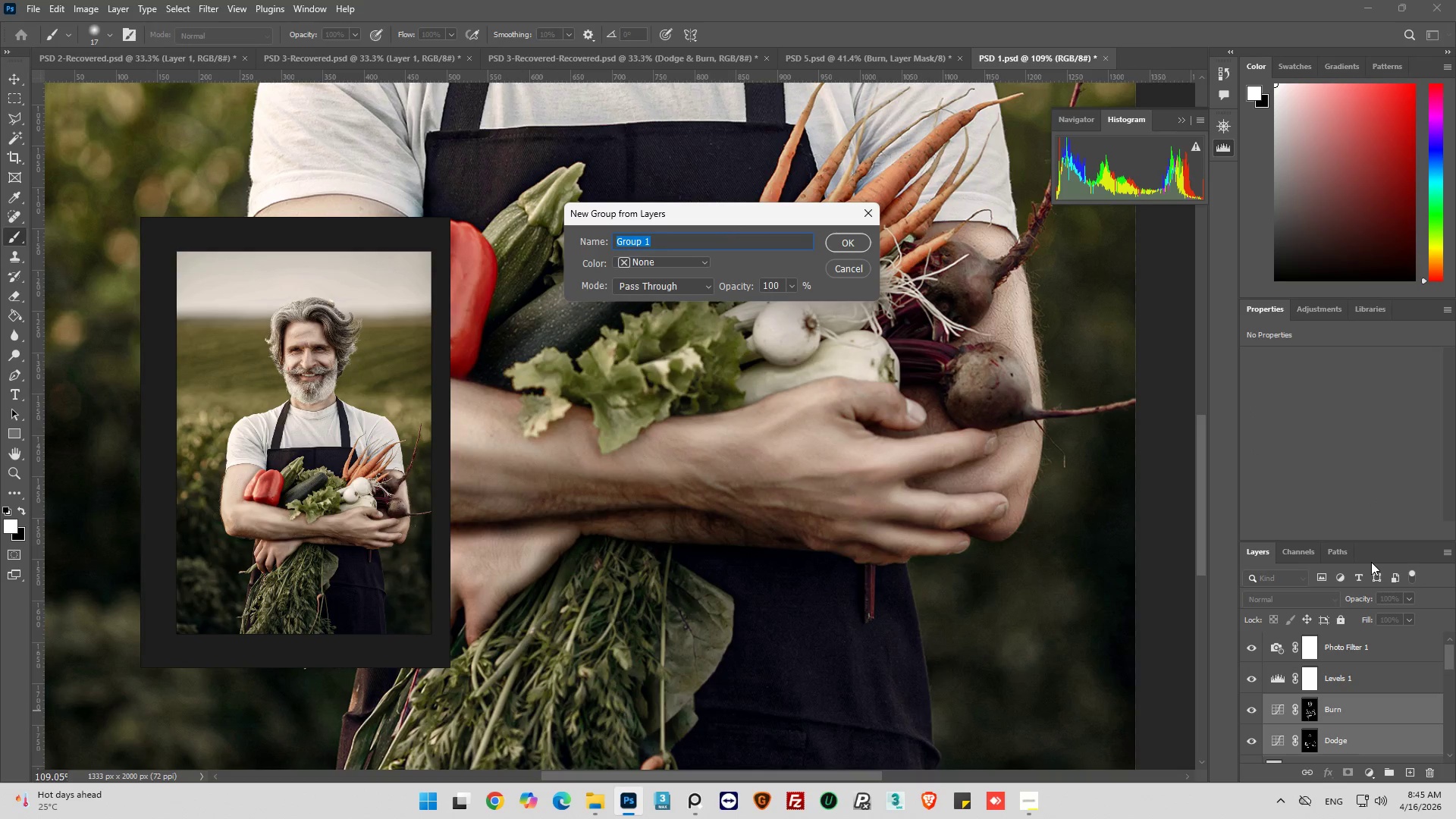 
wait(5.39)
 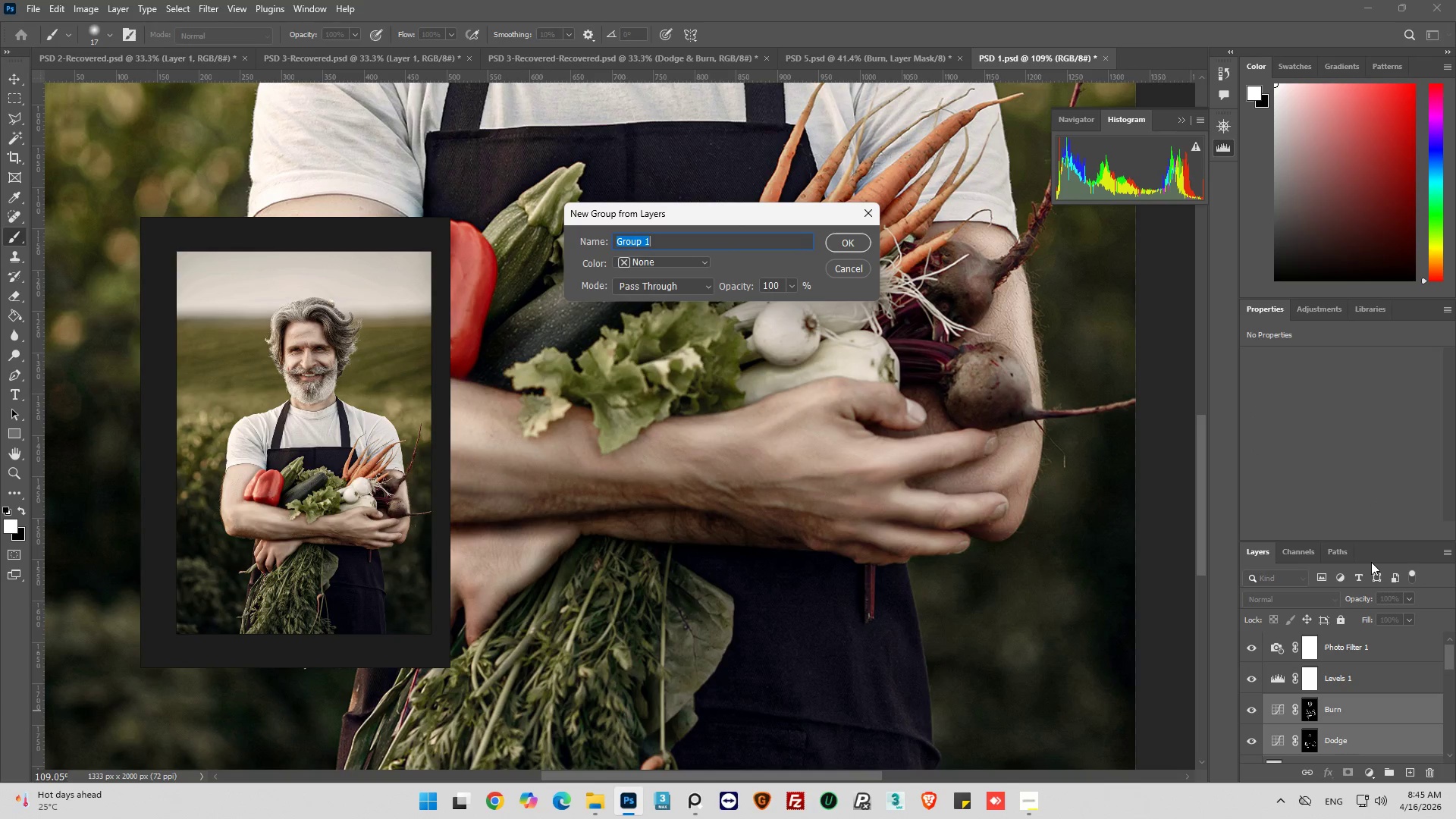 
type(Dodge & Burn)
 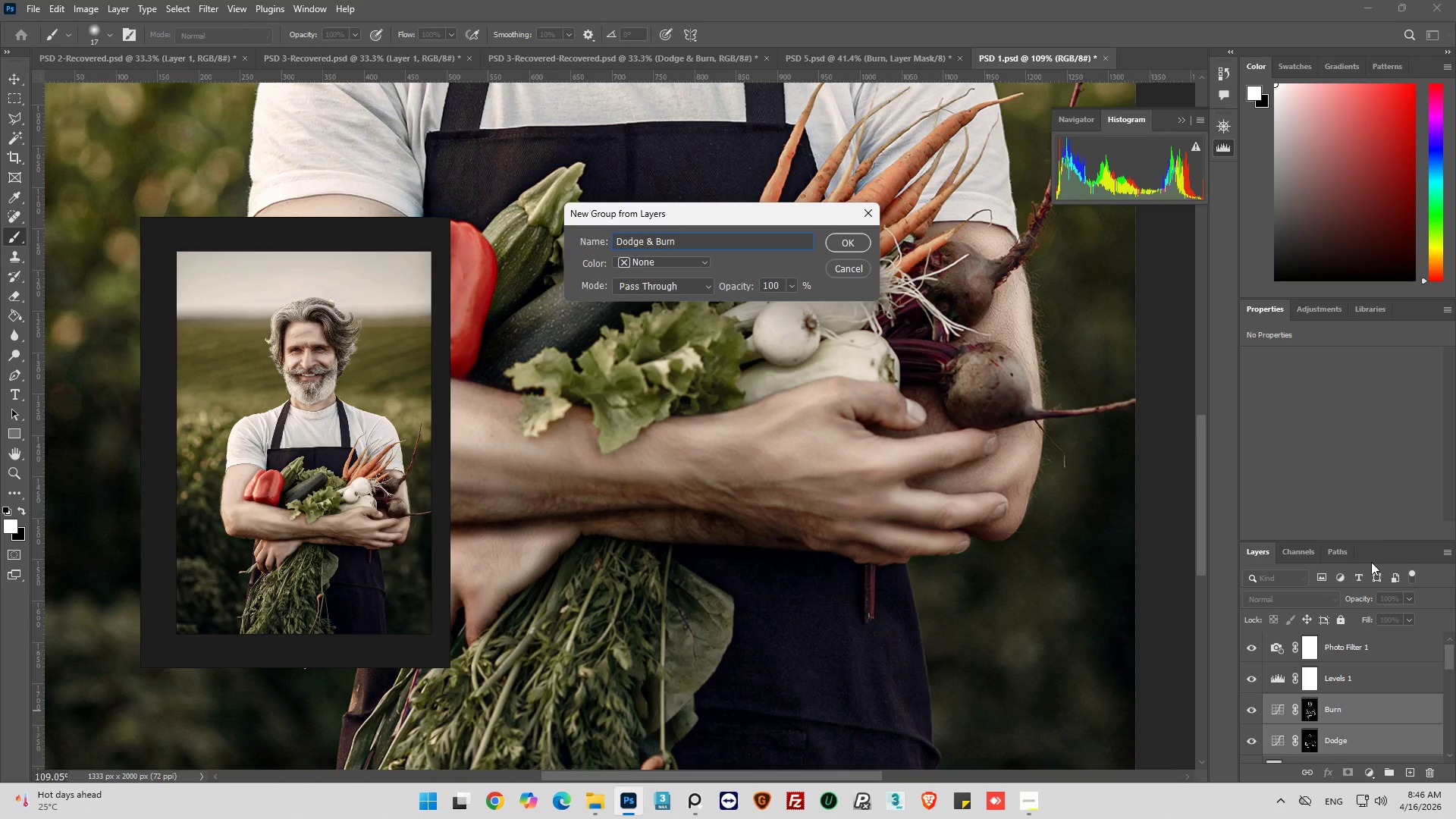 
left_click([833, 239])
 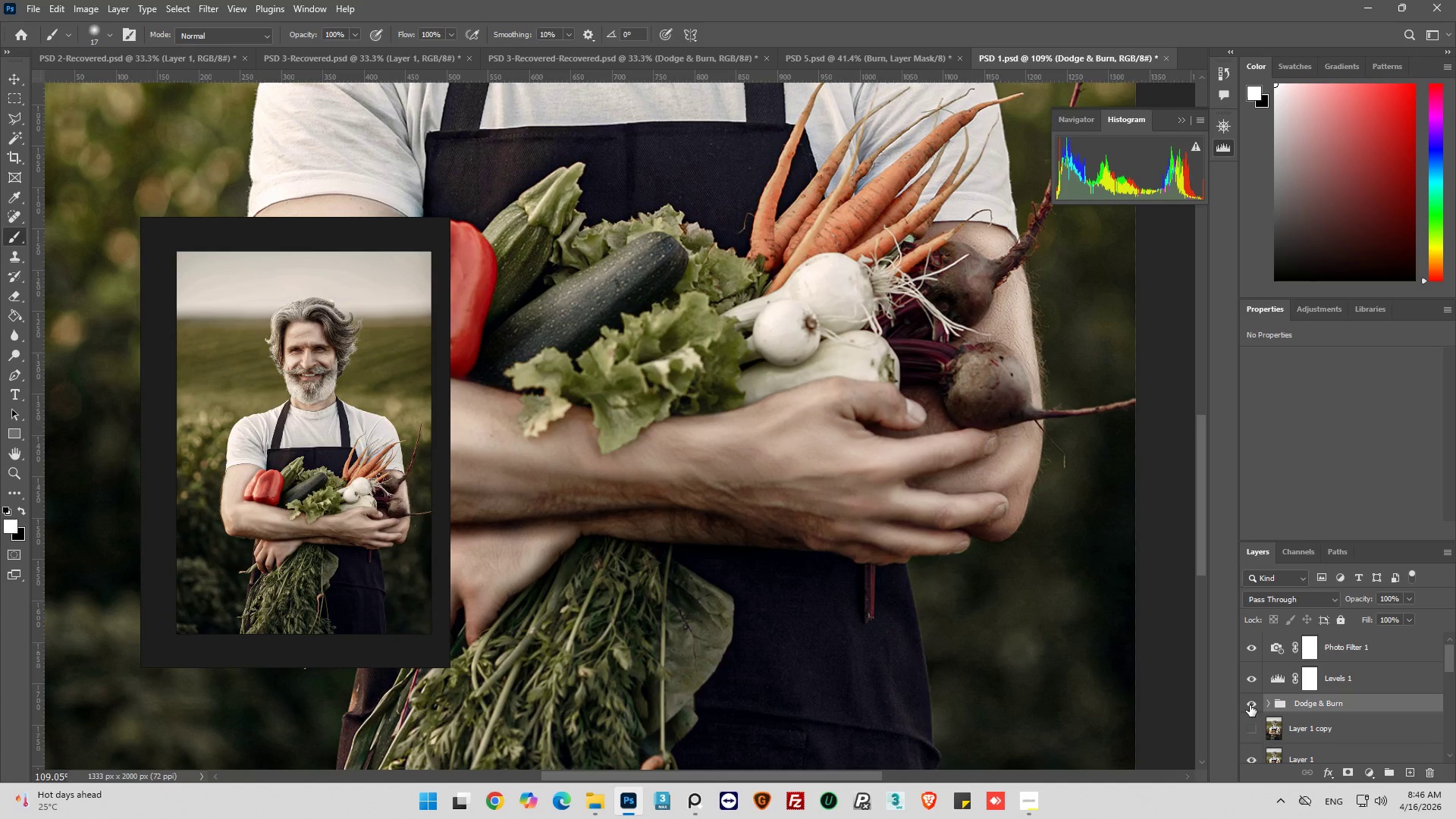 
left_click([1250, 705])
 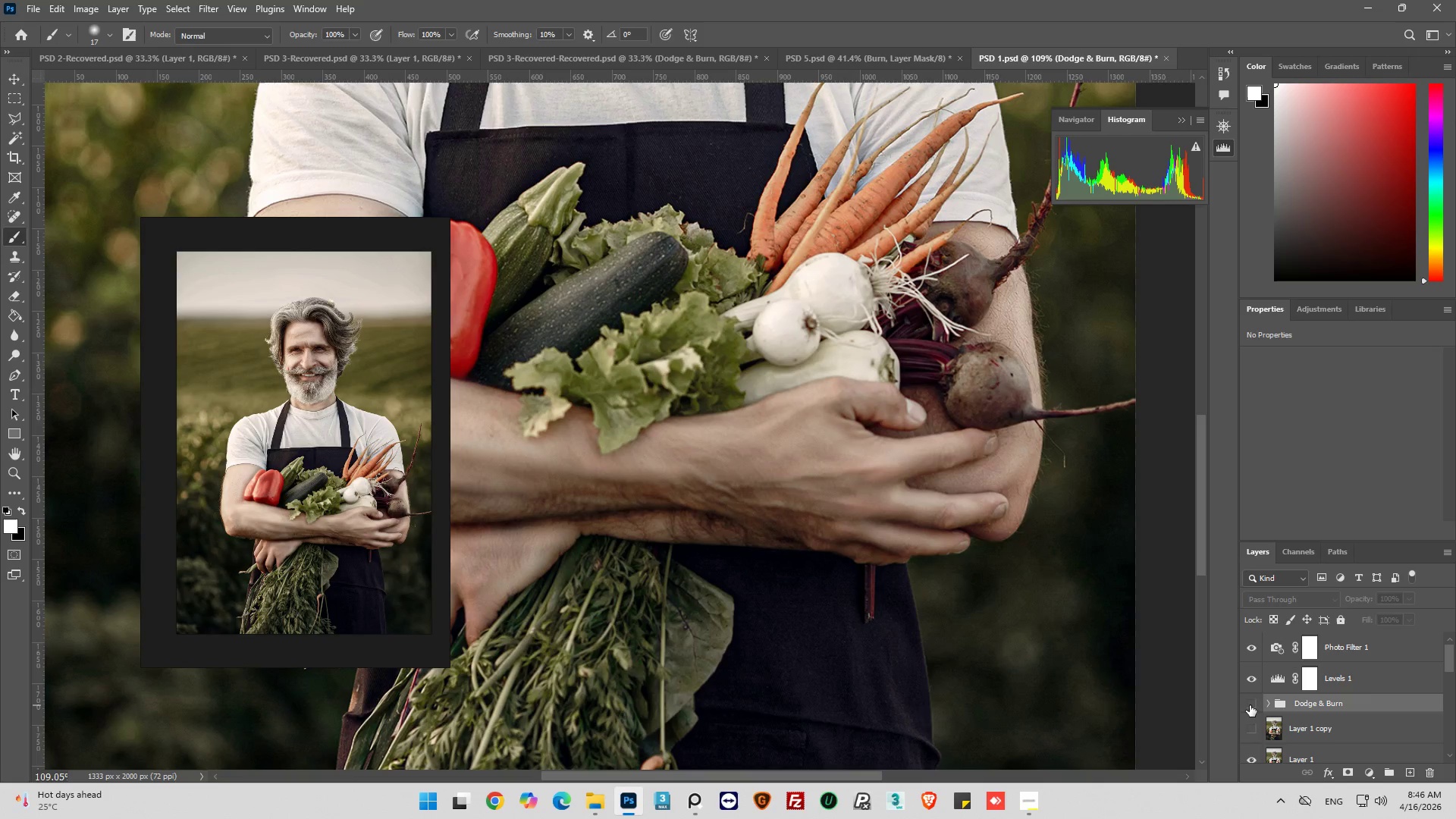 
left_click([1250, 705])
 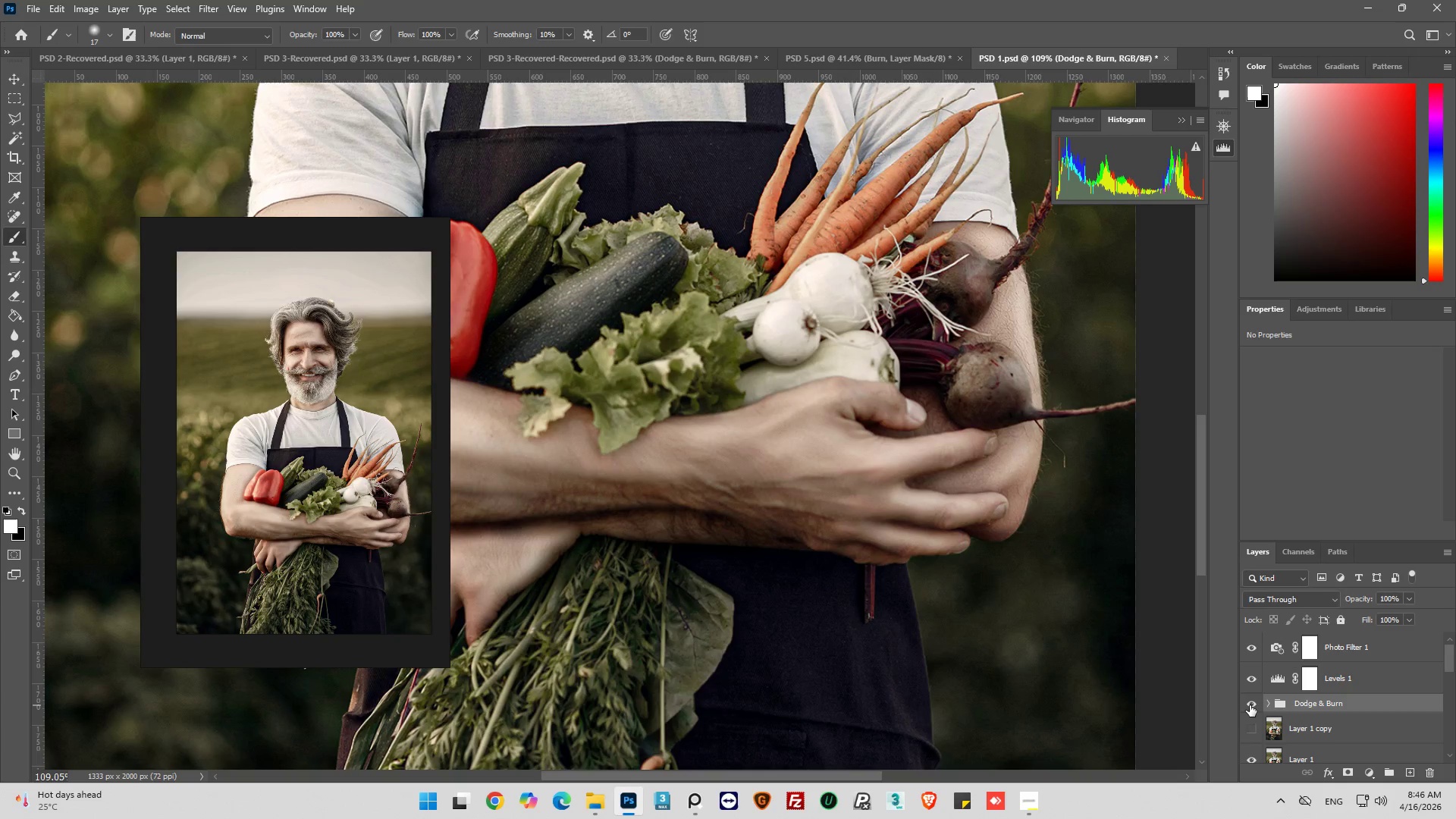 
left_click([1250, 705])
 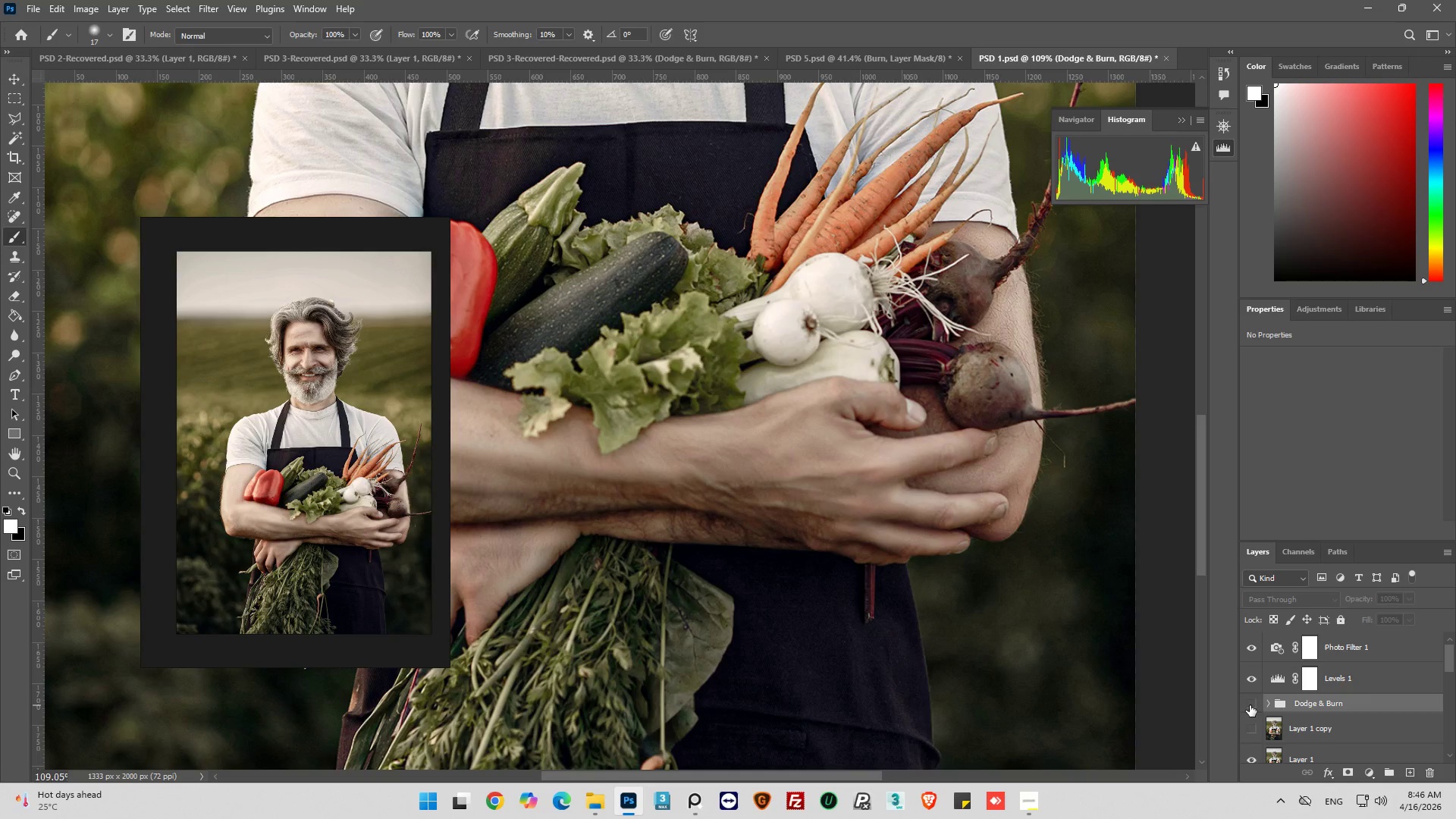 
left_click([1250, 705])
 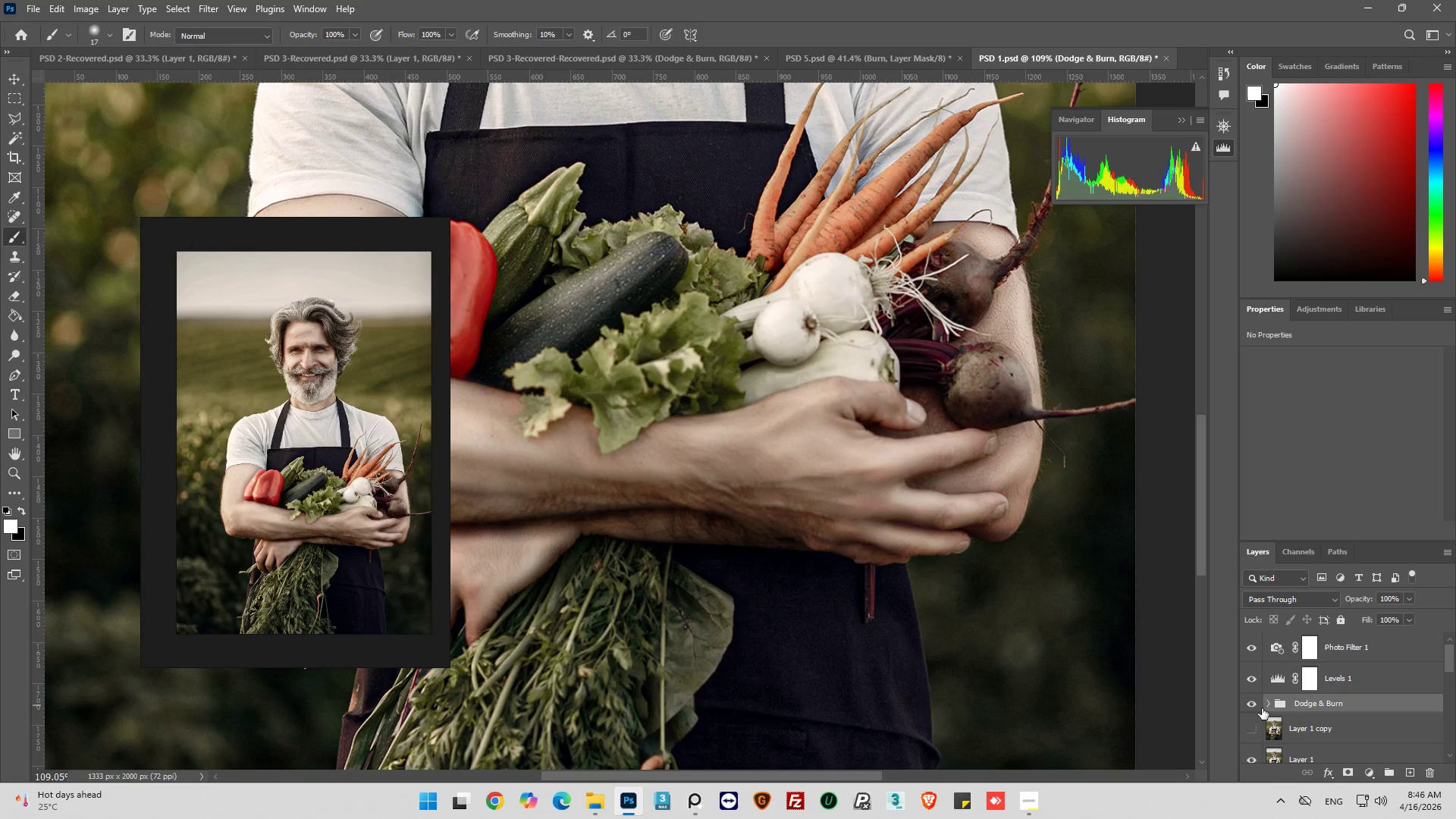 
left_click([1266, 702])
 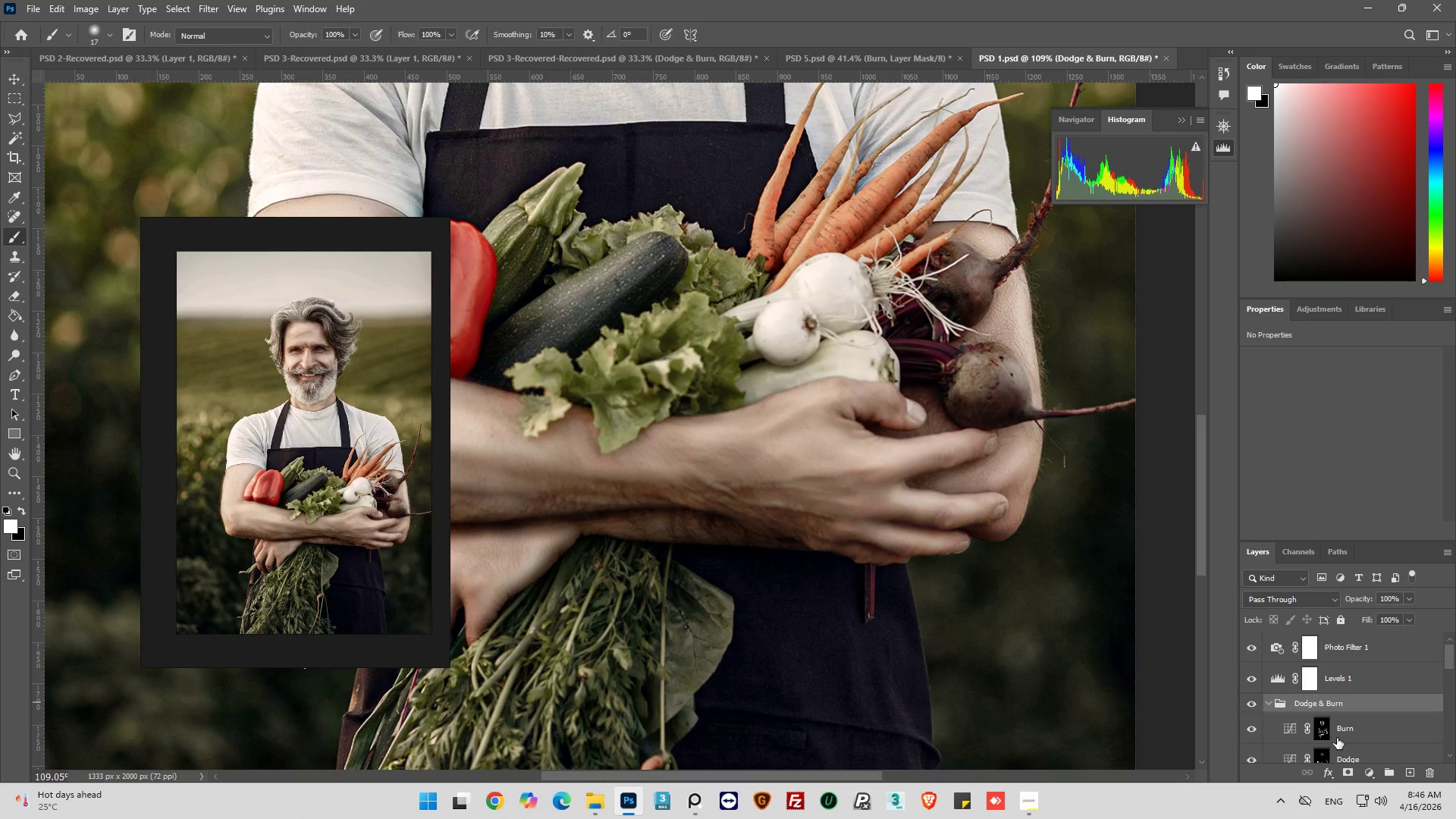 
scroll: coordinate [1338, 738], scroll_direction: down, amount: 2.0
 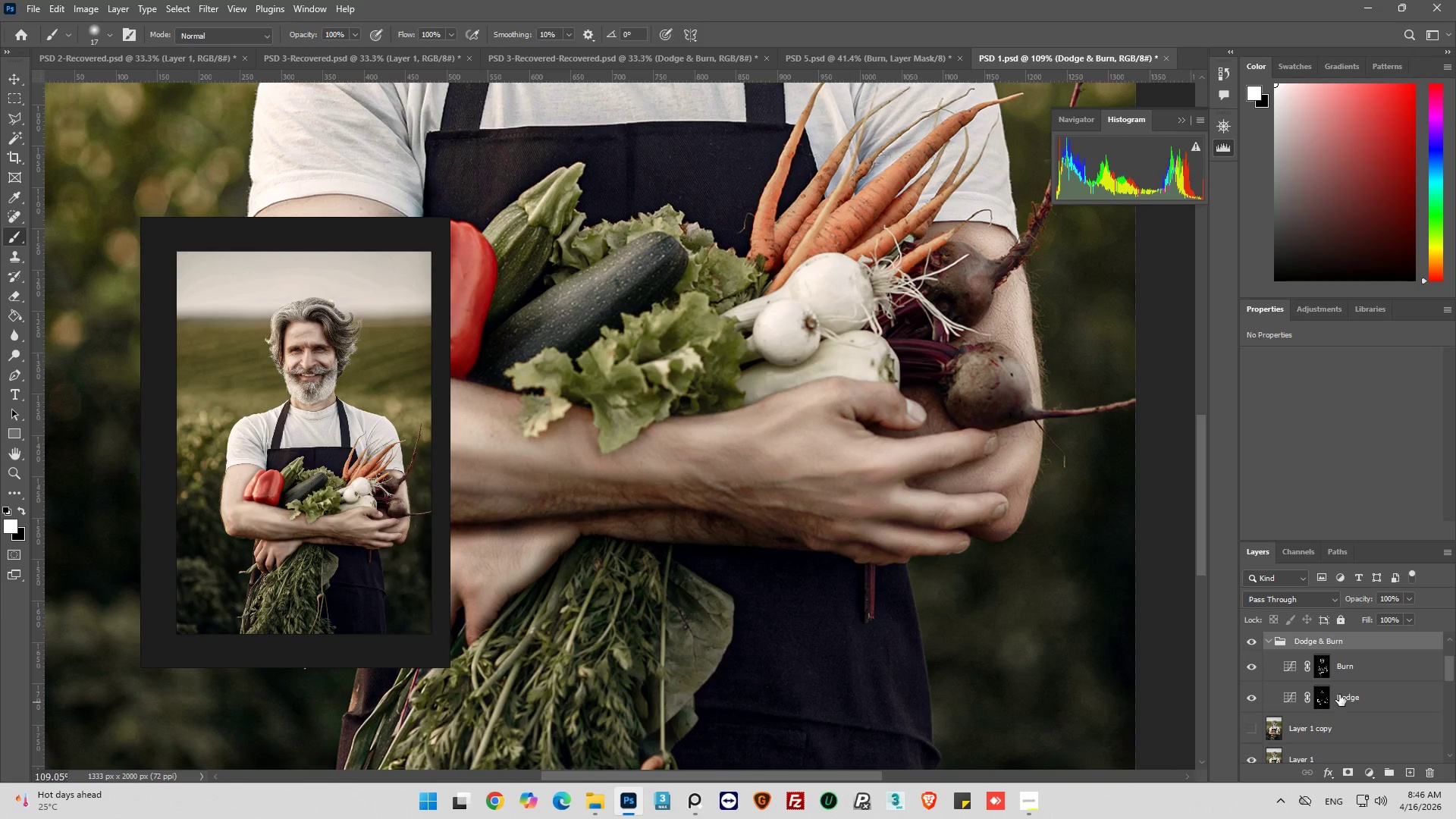 
left_click([1339, 695])
 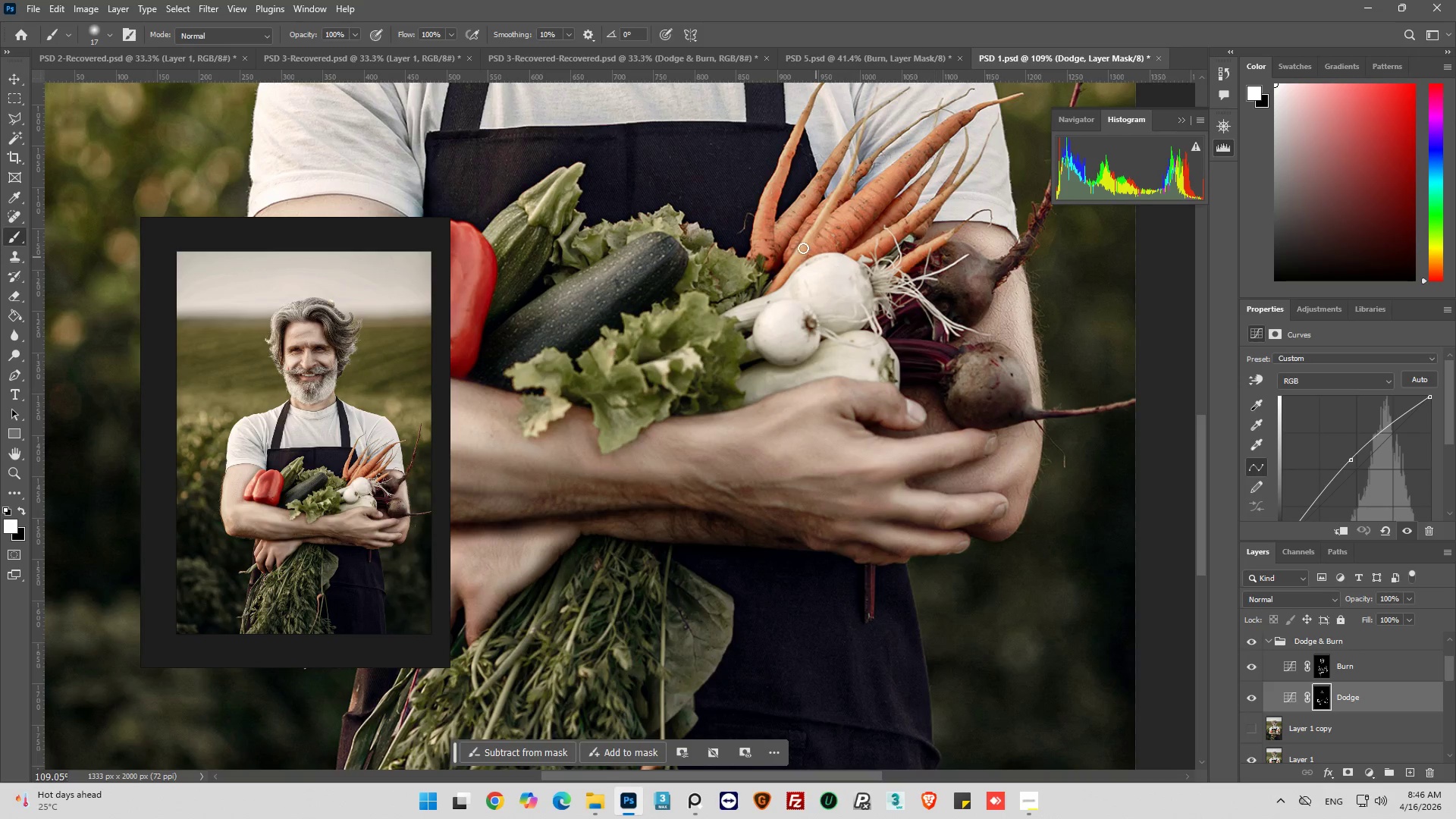 
hold_key(key=AltLeft, duration=0.64)
scroll: coordinate [876, 422], scroll_direction: up, amount: 10.0
 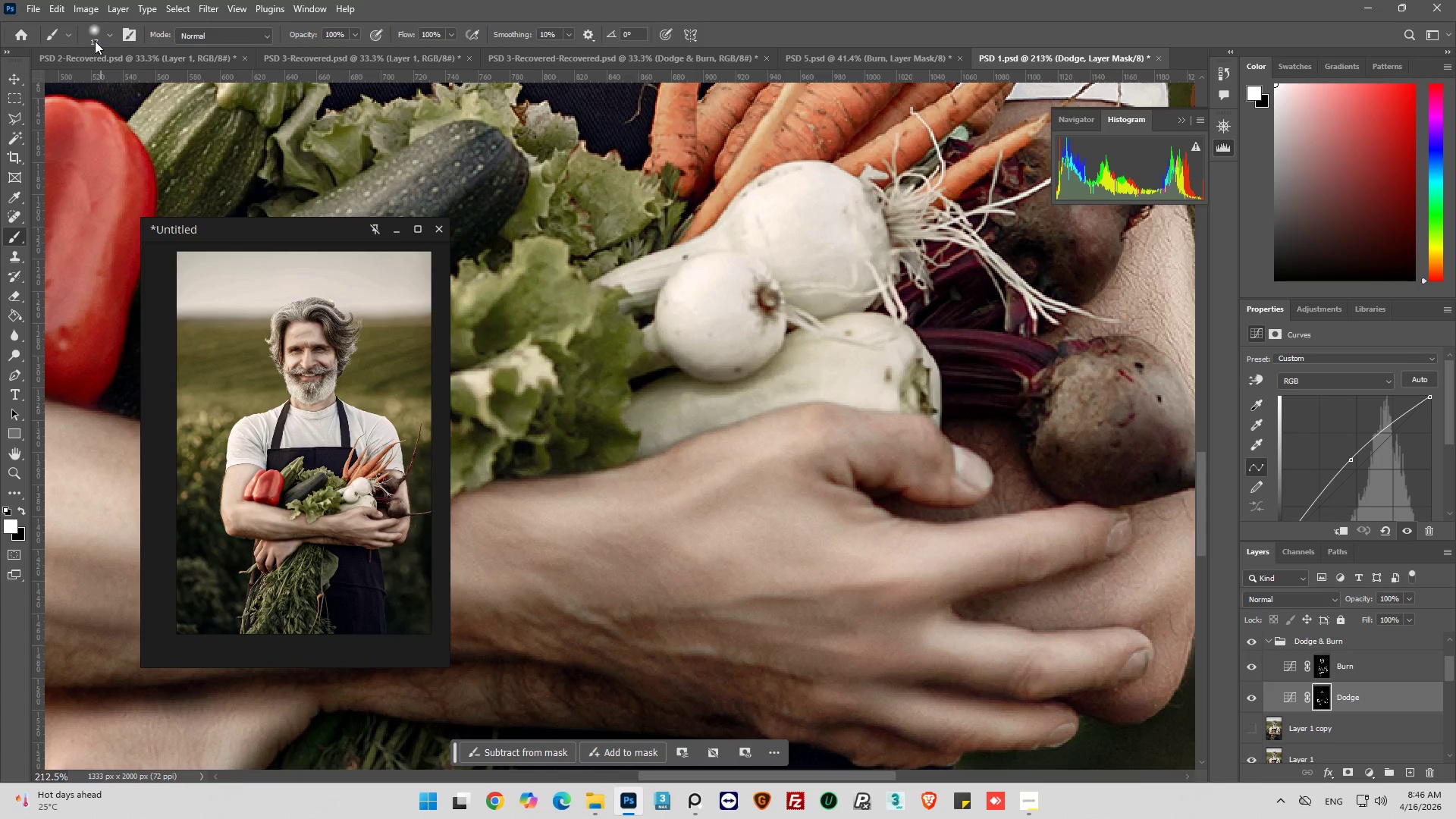 
left_click([107, 34])
 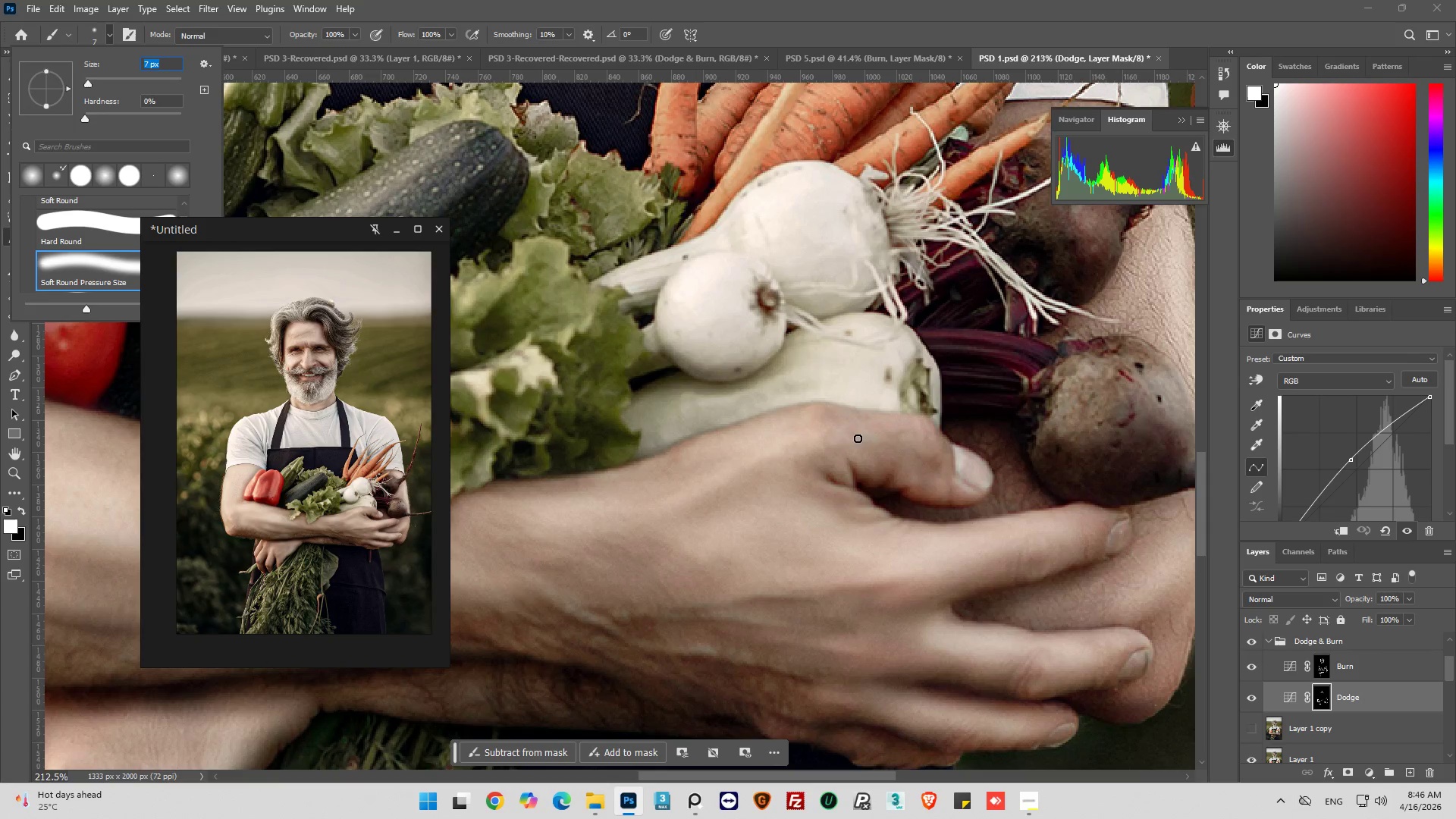 
left_click_drag(start_coordinate=[780, 425], to_coordinate=[758, 435])
 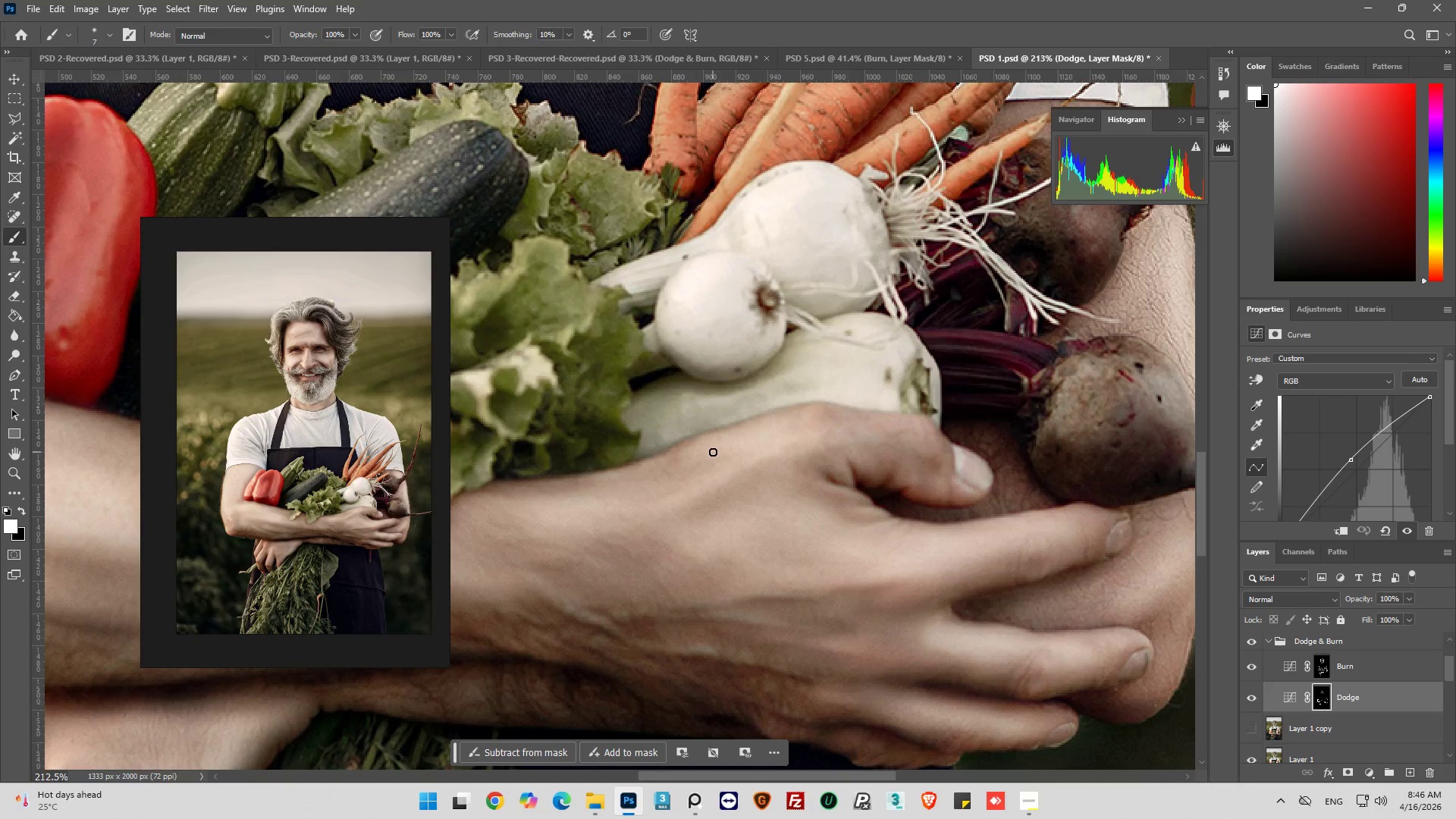 
left_click_drag(start_coordinate=[713, 452], to_coordinate=[698, 461])
 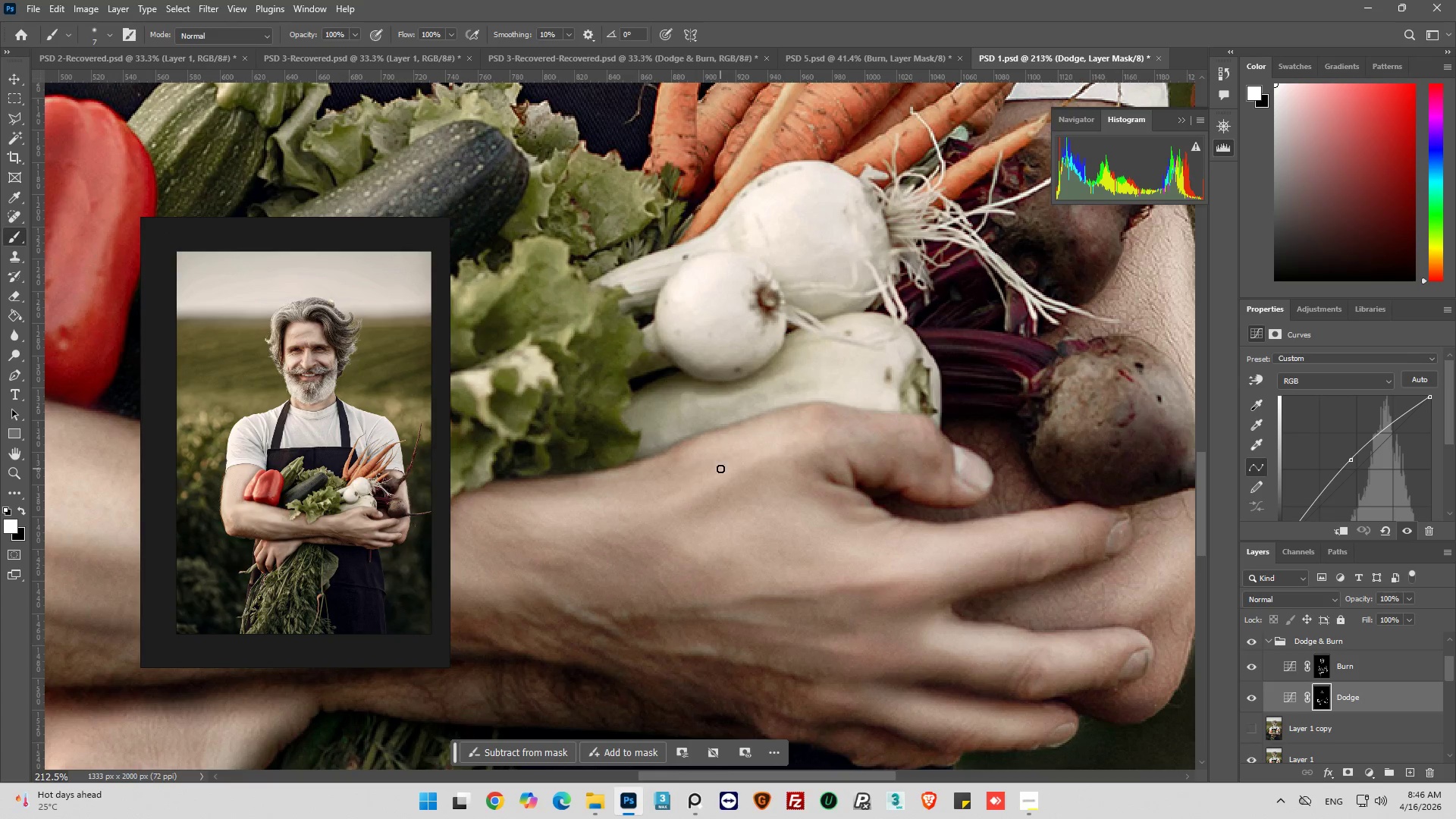 
left_click_drag(start_coordinate=[720, 469], to_coordinate=[742, 467])
 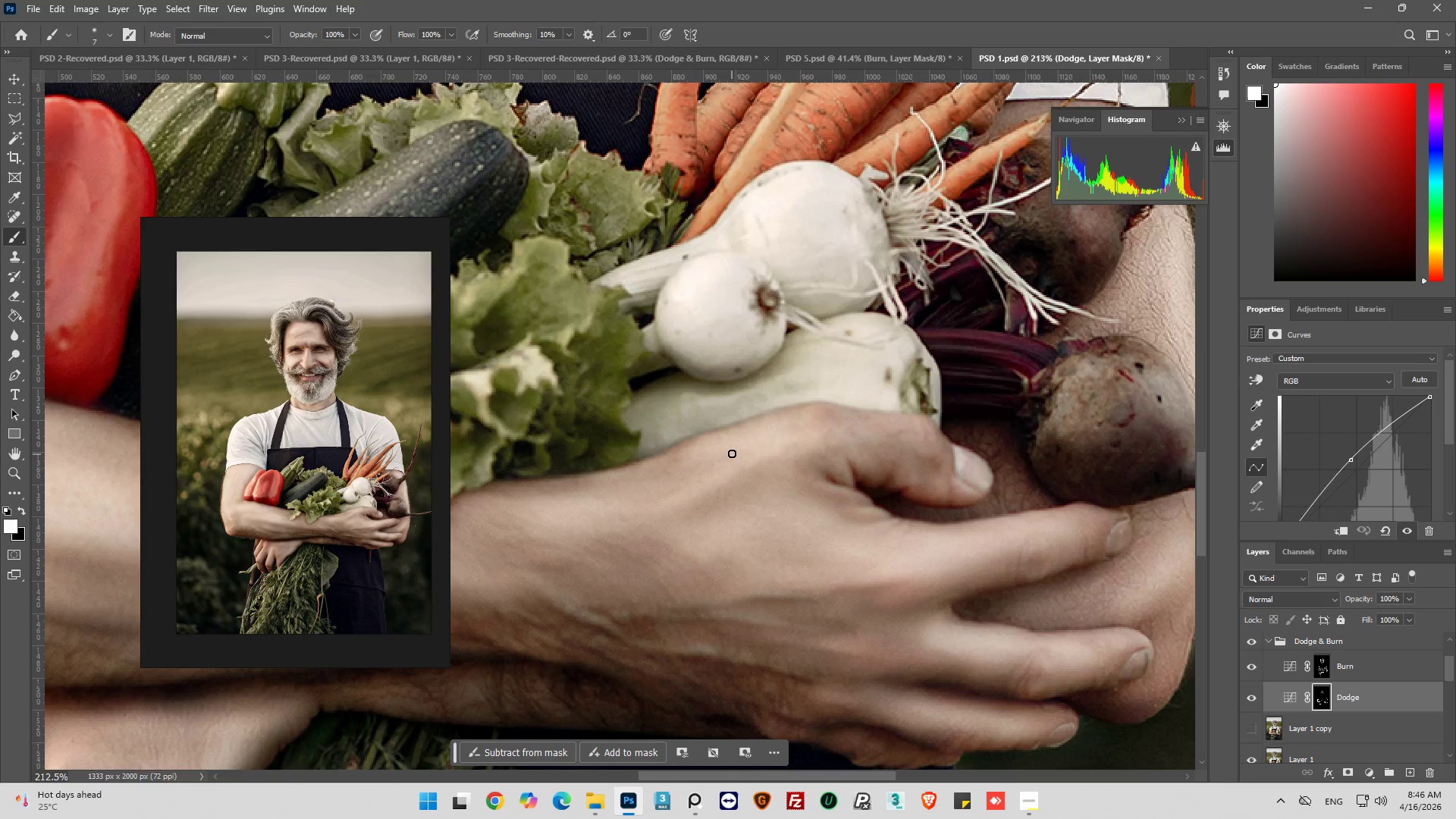 
left_click_drag(start_coordinate=[725, 455], to_coordinate=[800, 437])
 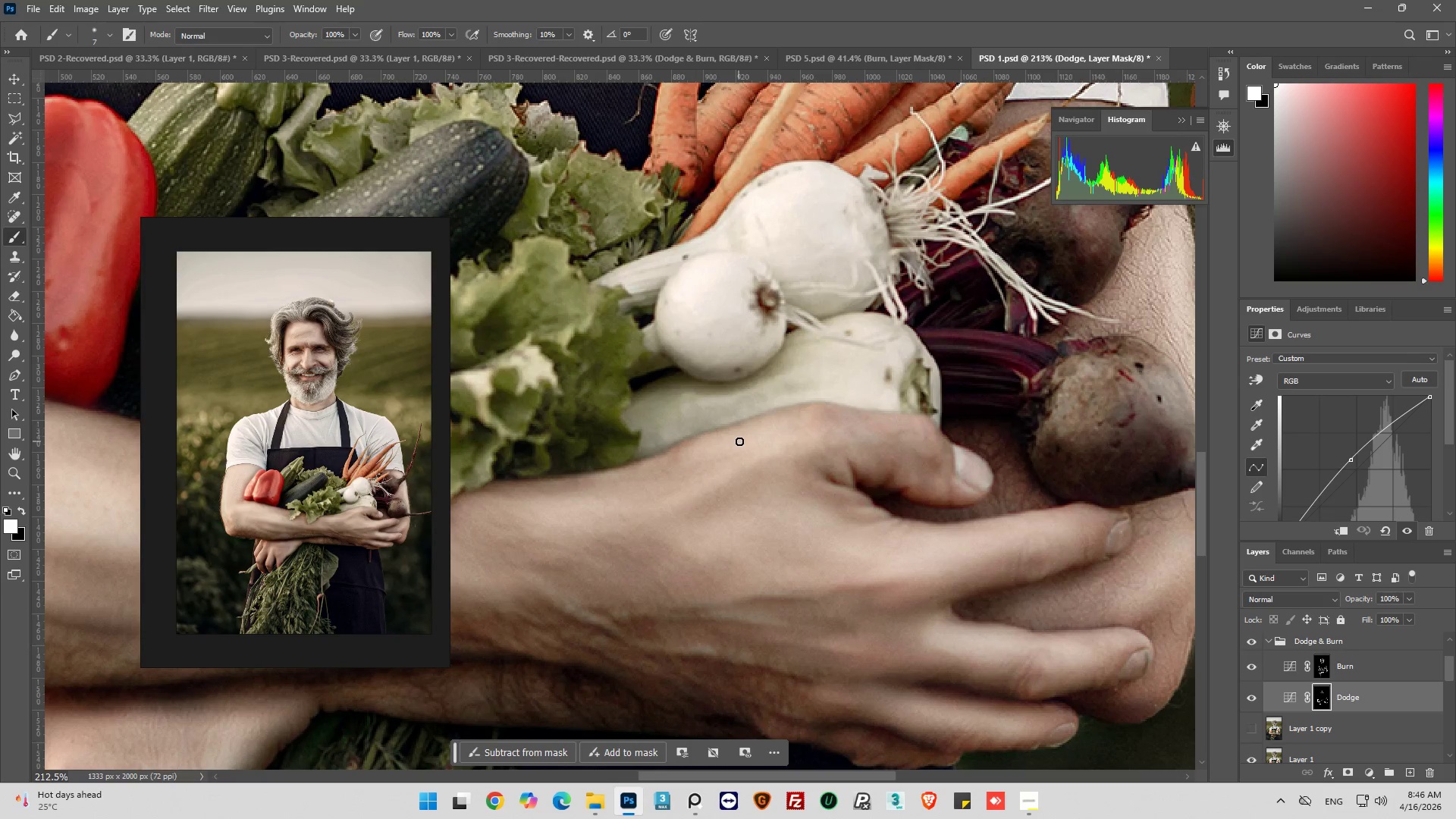 
left_click_drag(start_coordinate=[742, 441], to_coordinate=[818, 415])
 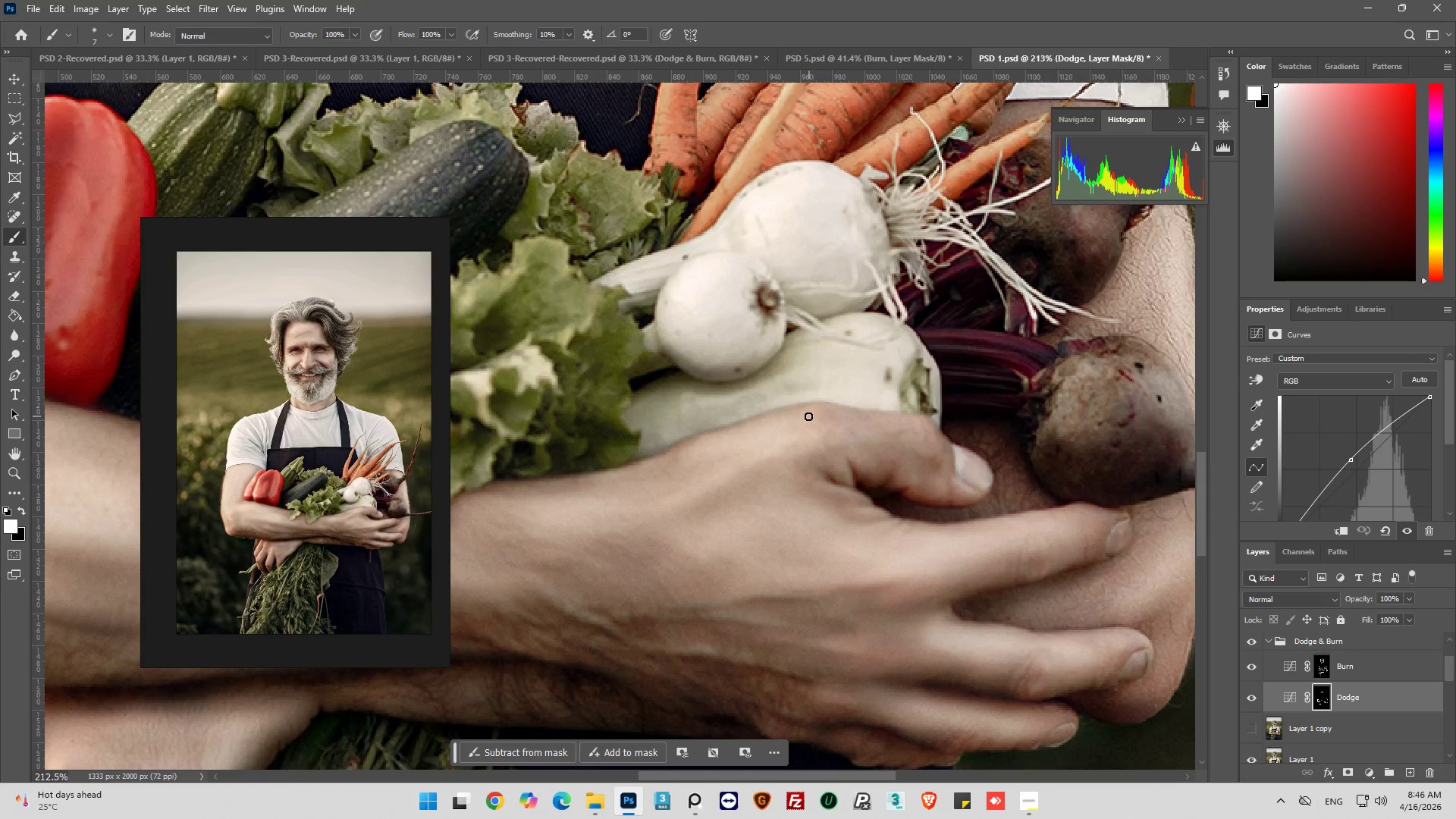 
left_click_drag(start_coordinate=[808, 416], to_coordinate=[870, 420])
 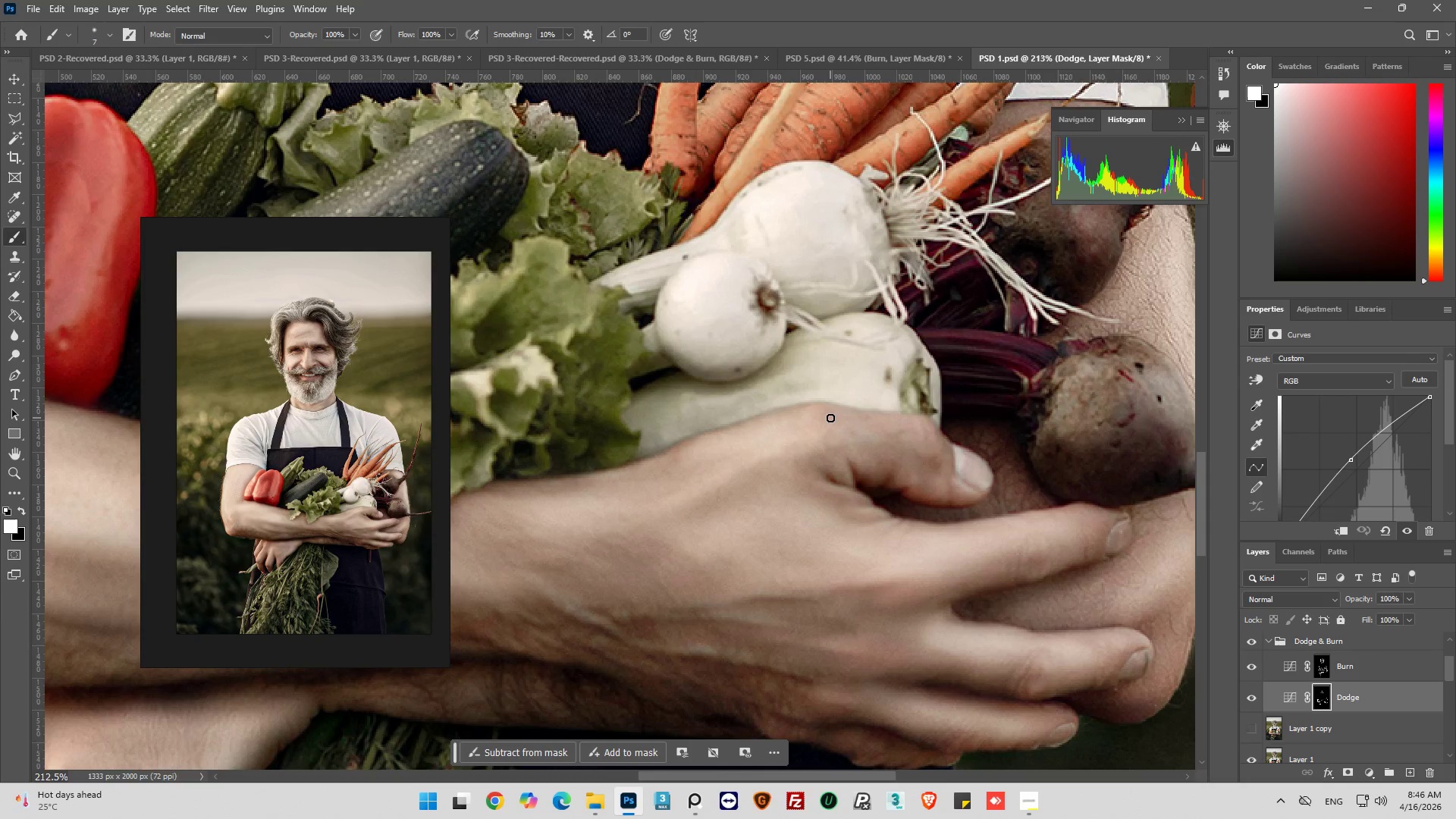 
left_click_drag(start_coordinate=[830, 418], to_coordinate=[906, 424])
 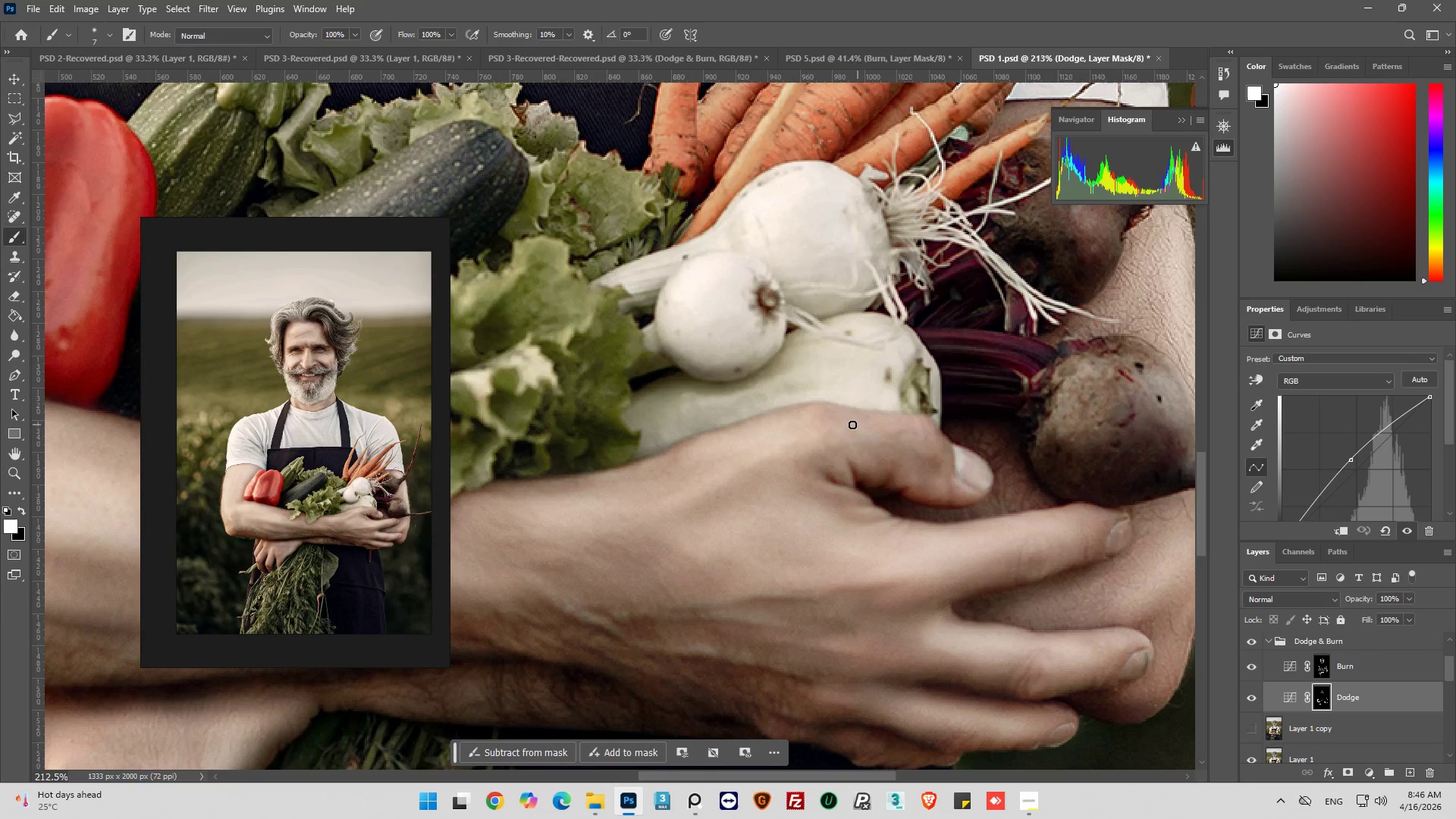 
left_click_drag(start_coordinate=[851, 425], to_coordinate=[898, 425])
 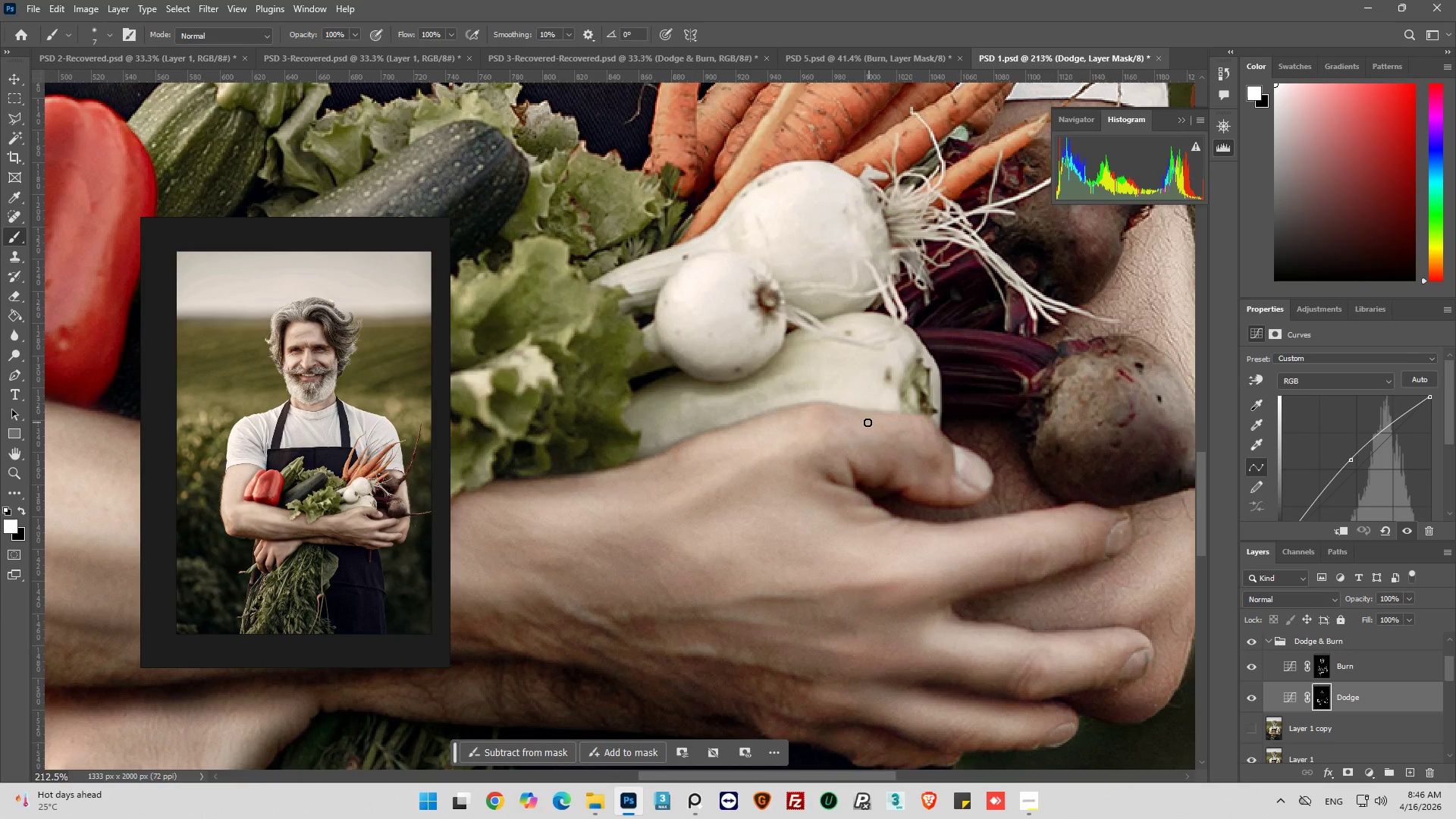 
left_click_drag(start_coordinate=[830, 416], to_coordinate=[902, 426])
 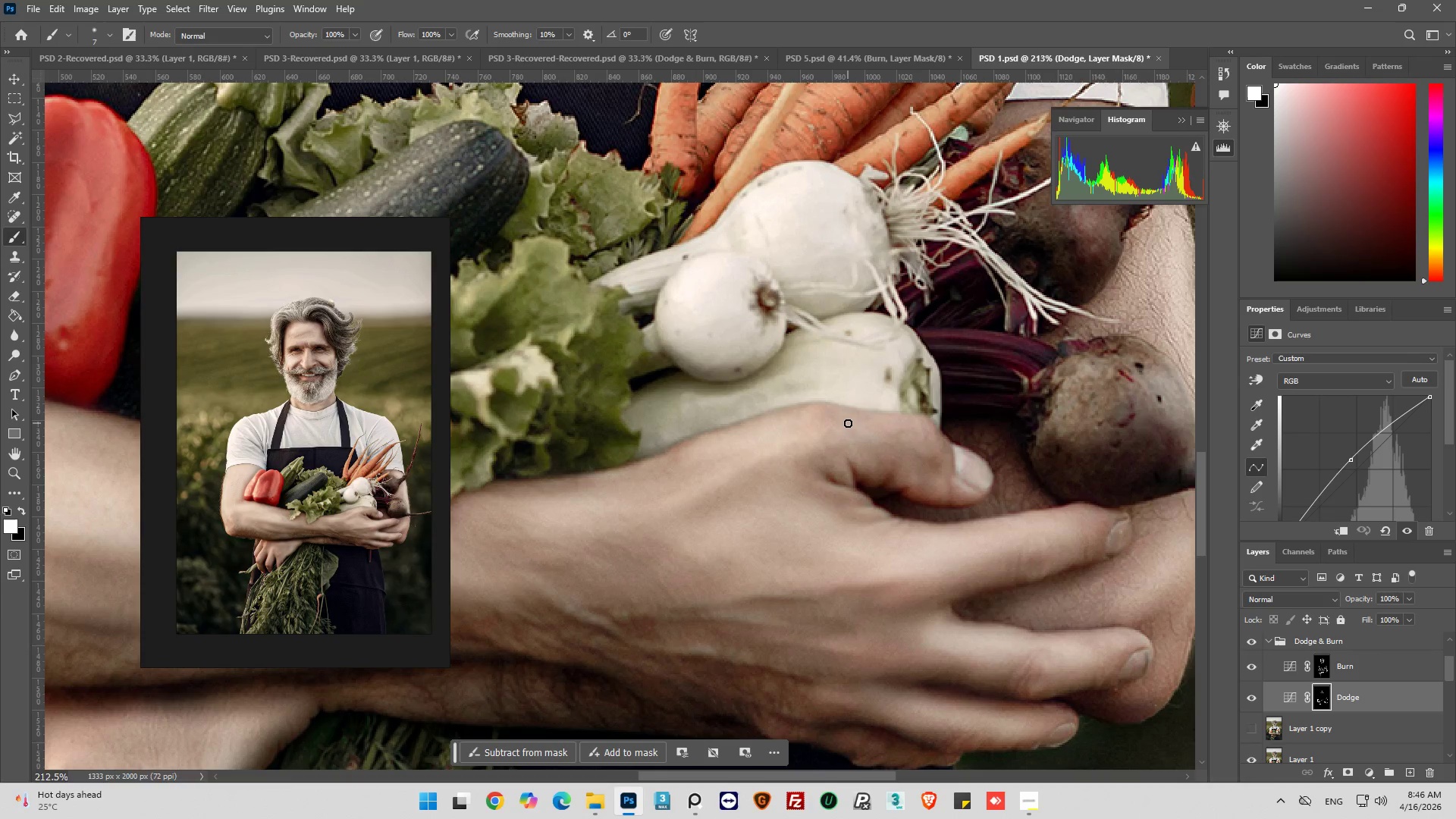 
left_click_drag(start_coordinate=[848, 423], to_coordinate=[924, 428])
 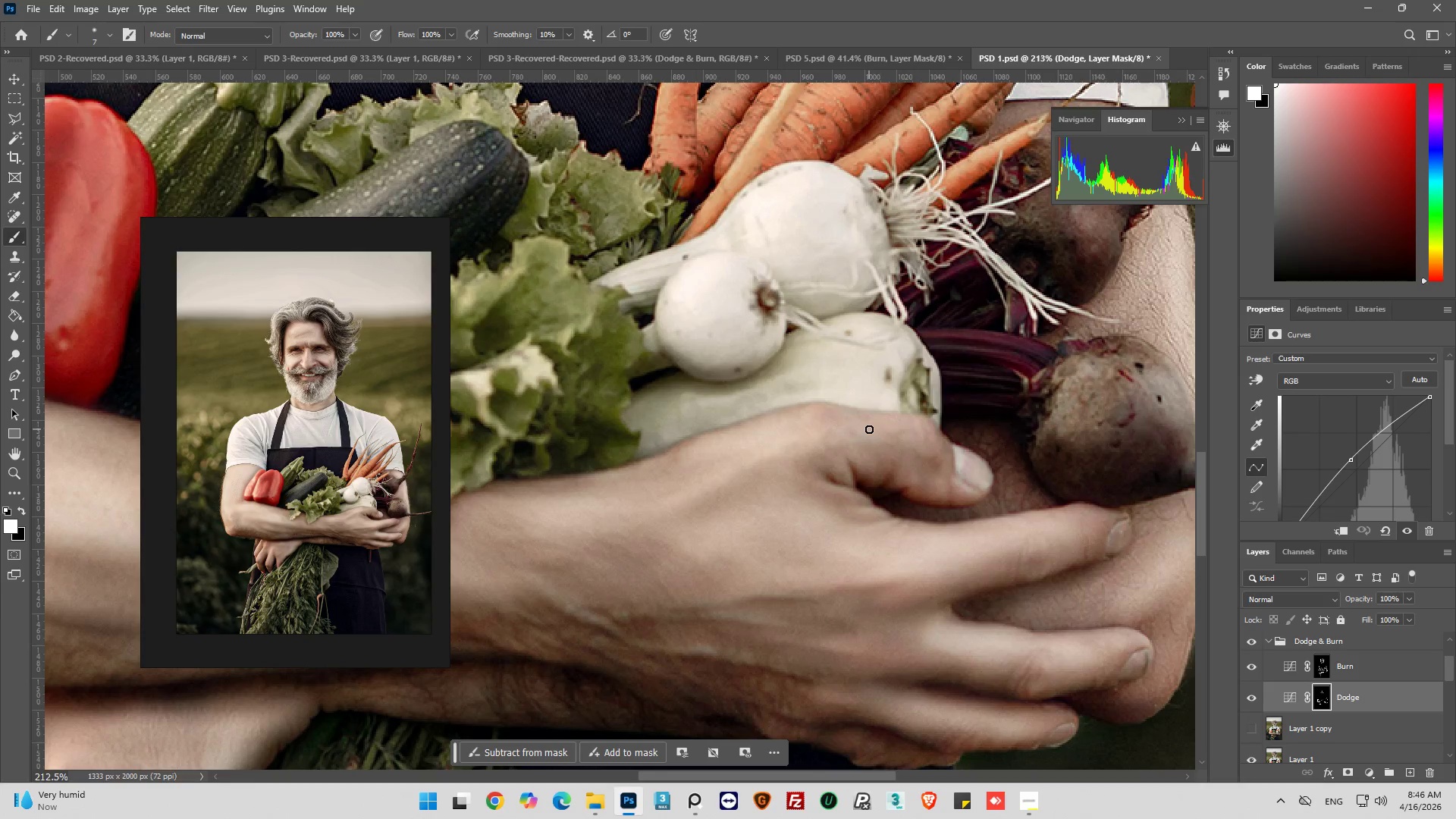 
left_click_drag(start_coordinate=[869, 429], to_coordinate=[923, 428])
 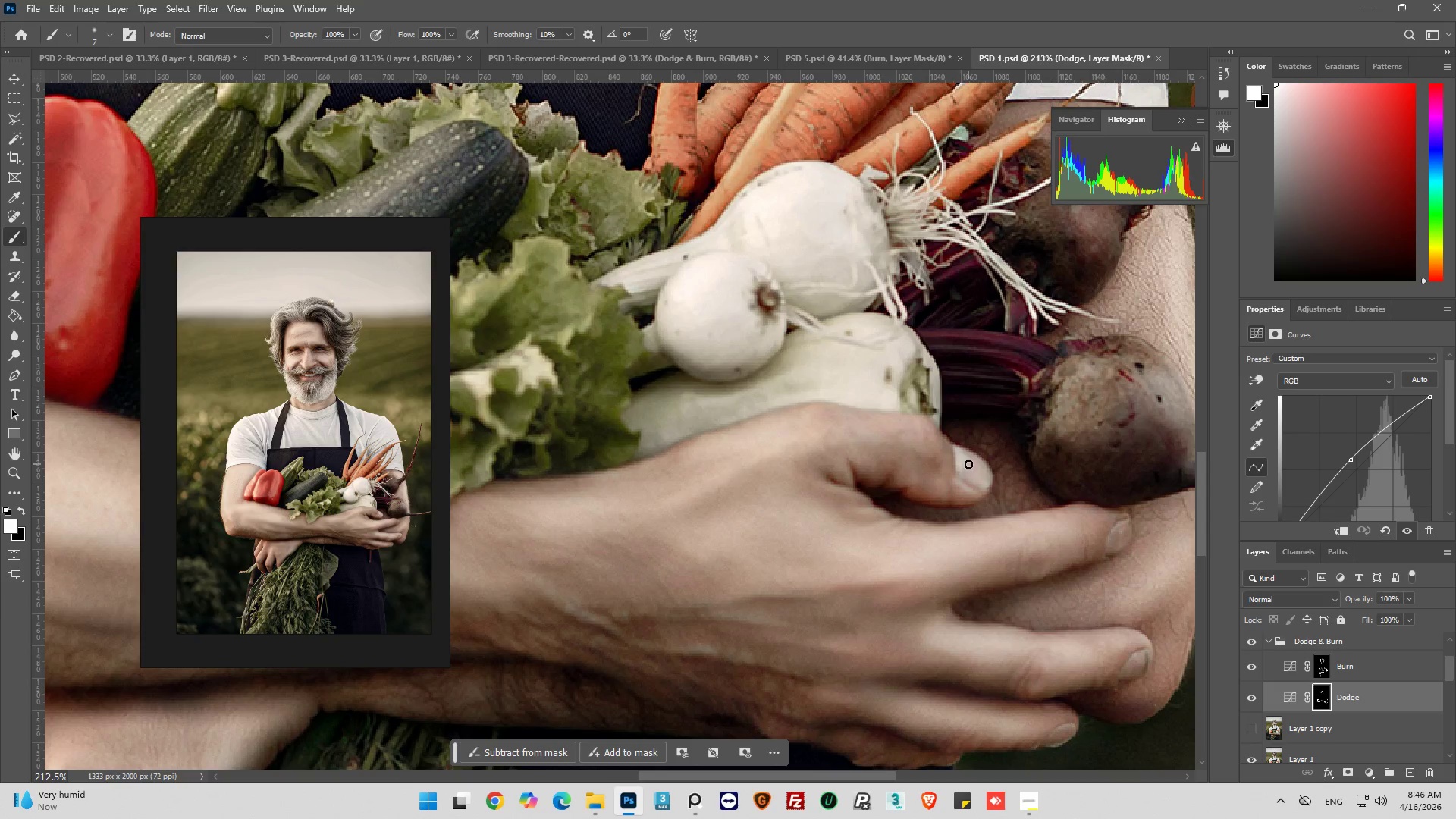 
left_click_drag(start_coordinate=[973, 462], to_coordinate=[977, 475])
 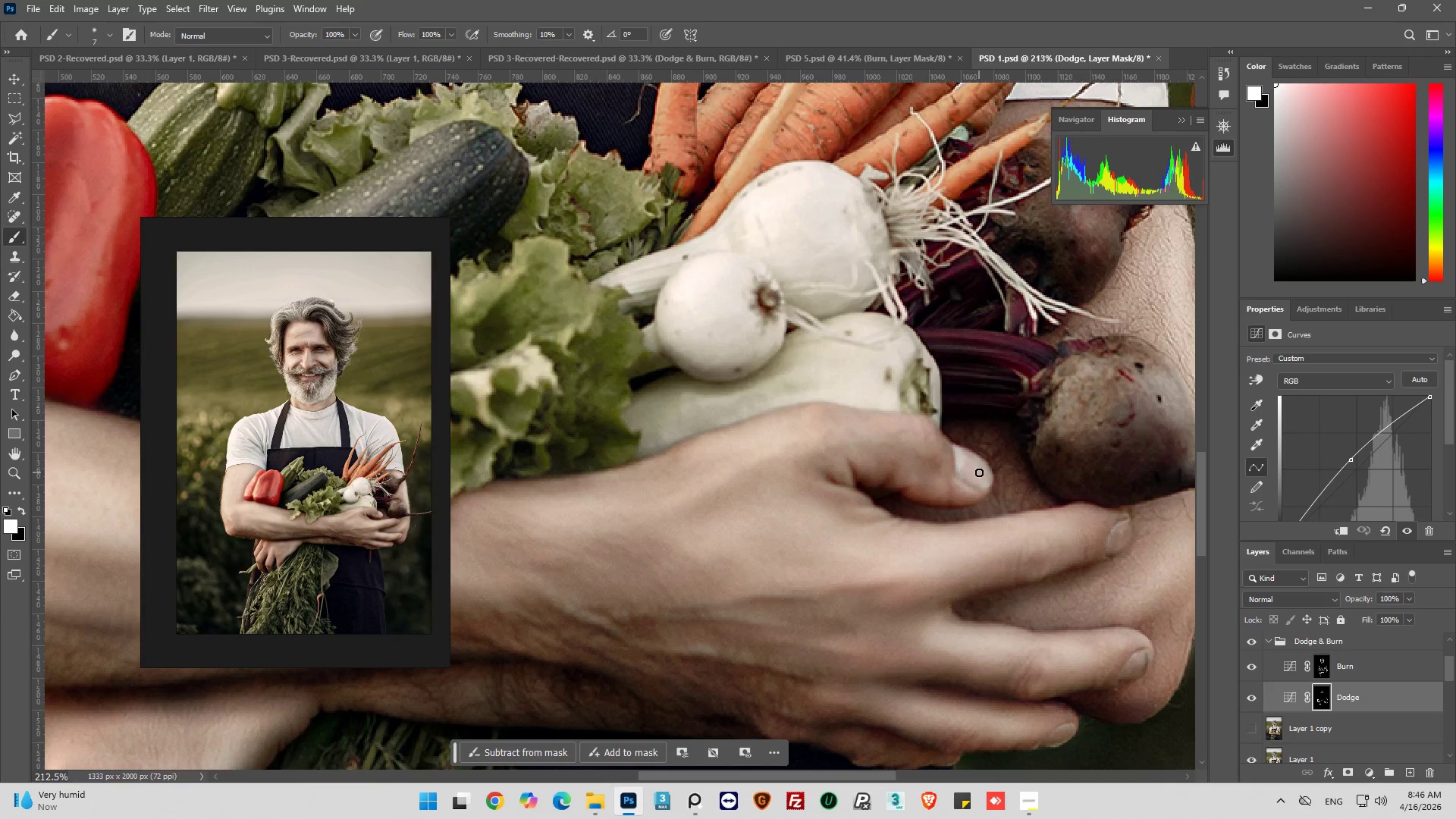 
left_click_drag(start_coordinate=[979, 472], to_coordinate=[980, 476])
 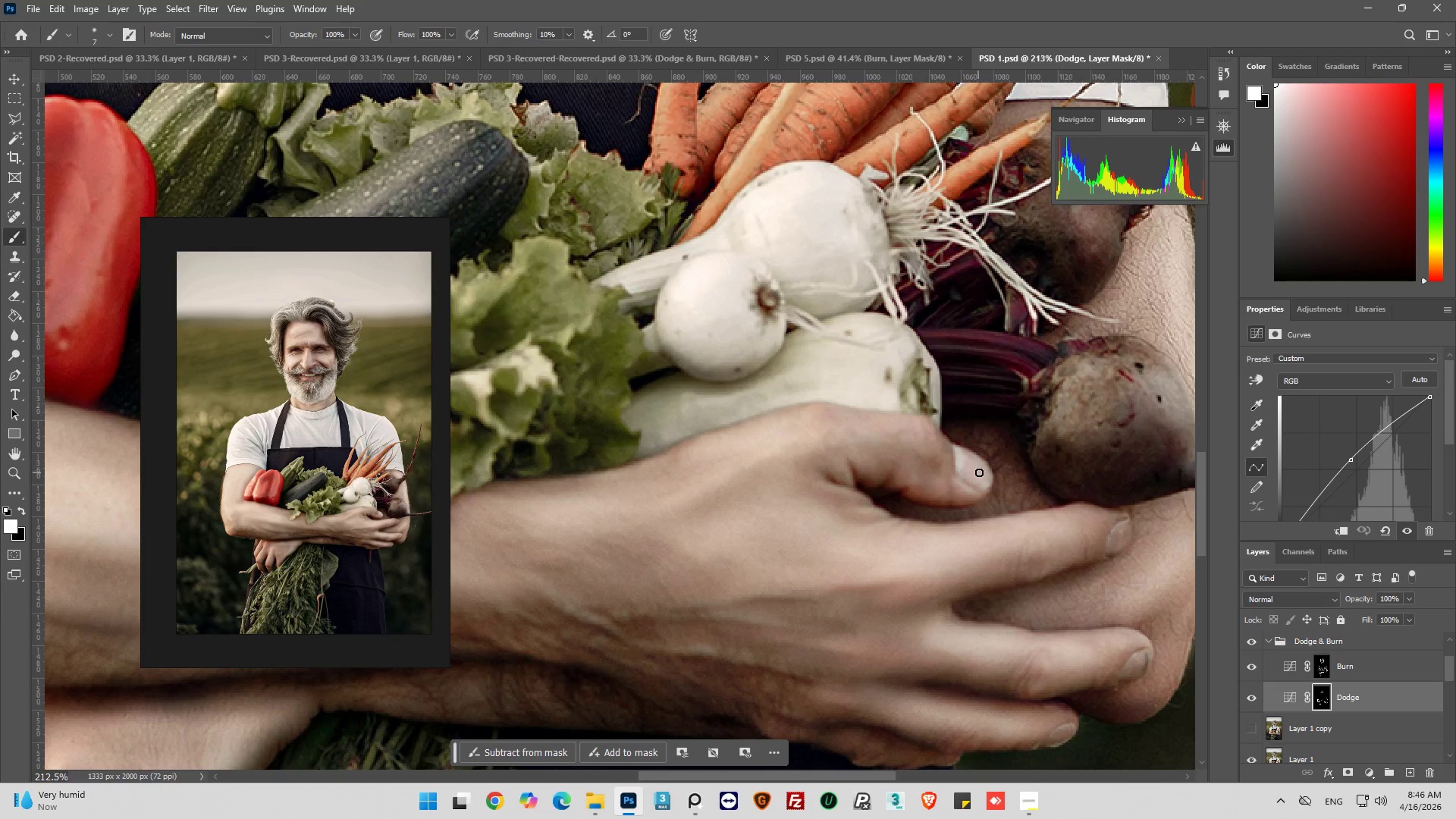 
left_click_drag(start_coordinate=[978, 472], to_coordinate=[984, 477])
 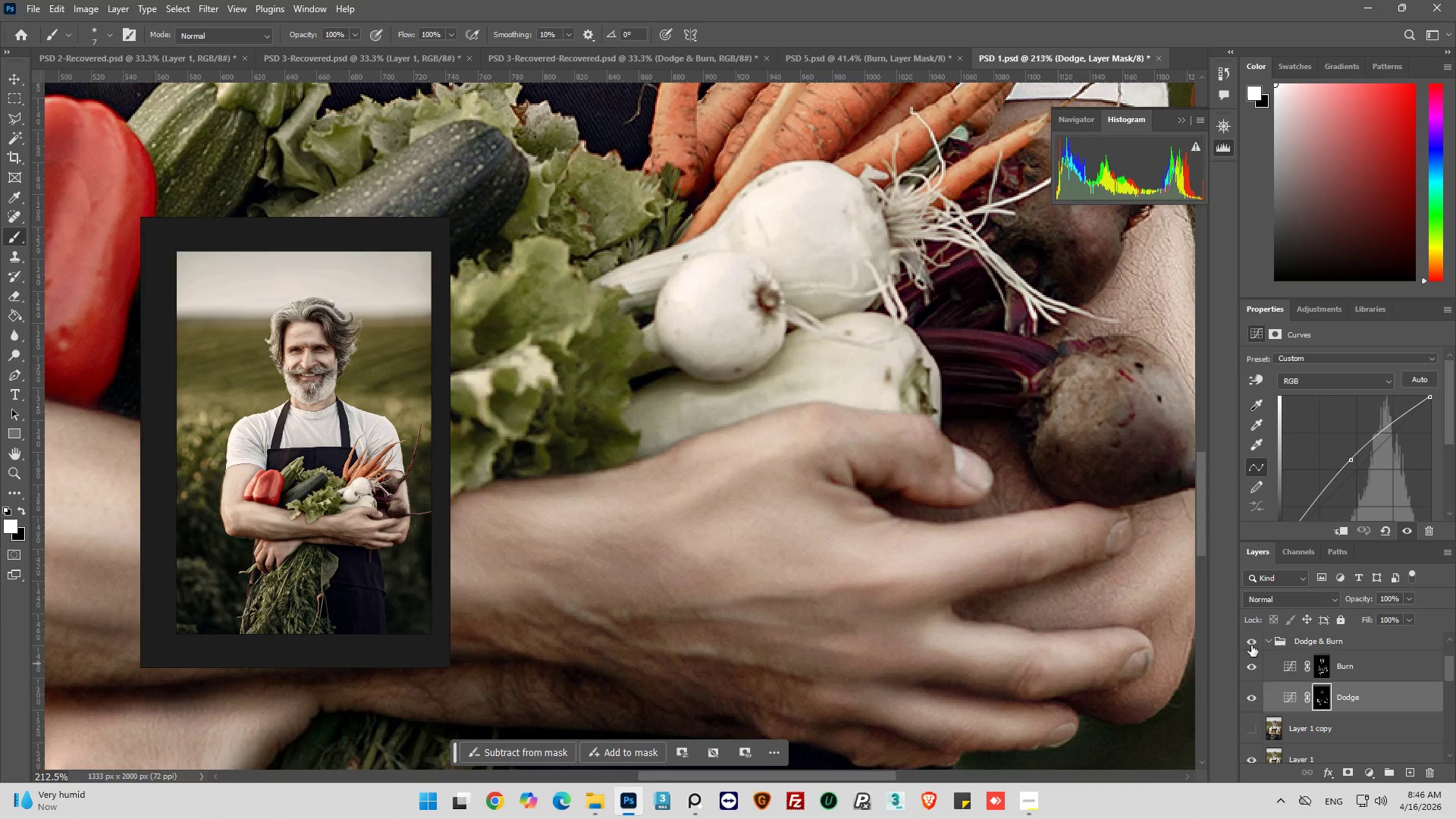 
left_click([1250, 642])
 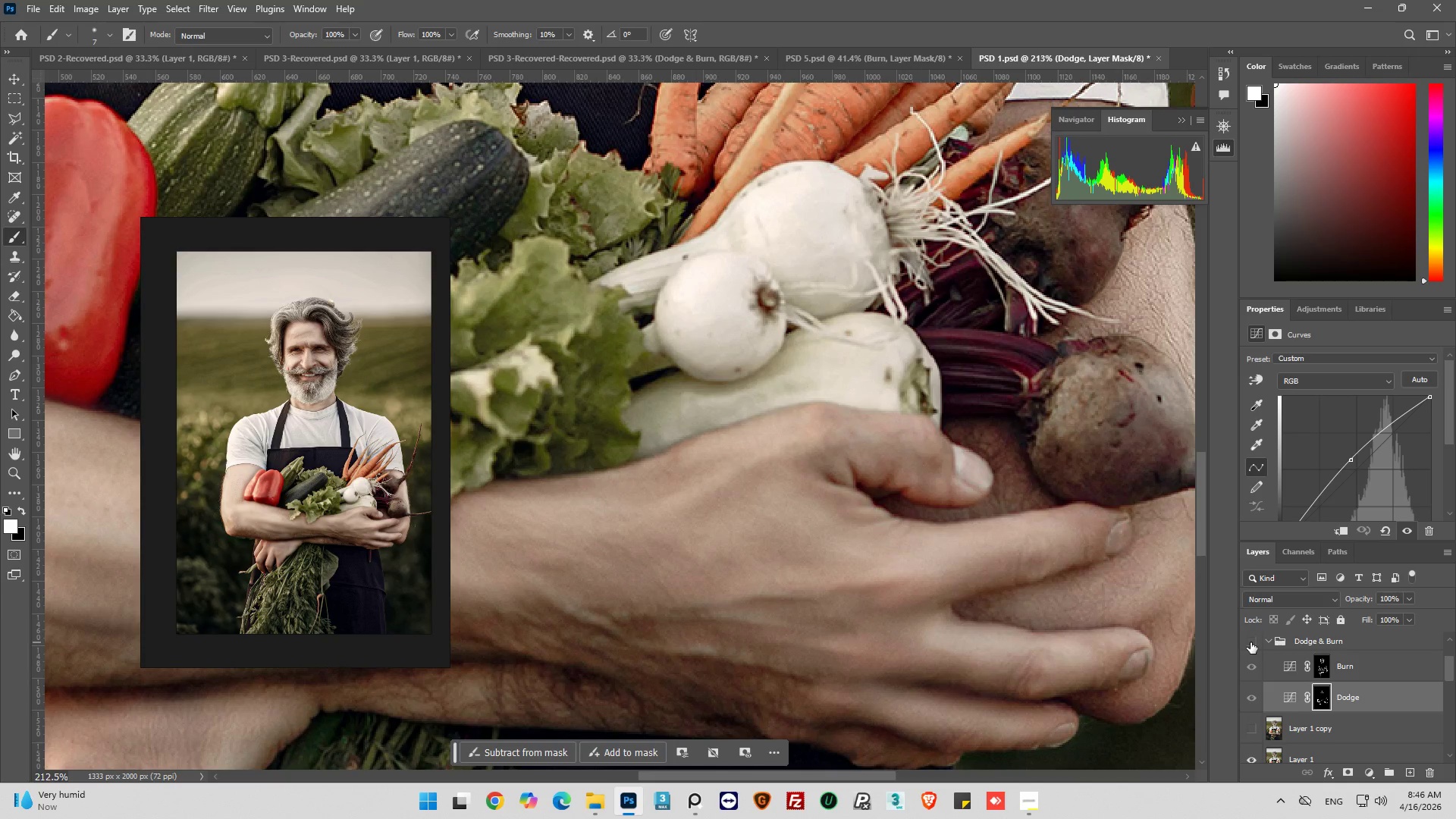 
left_click([1250, 642])
 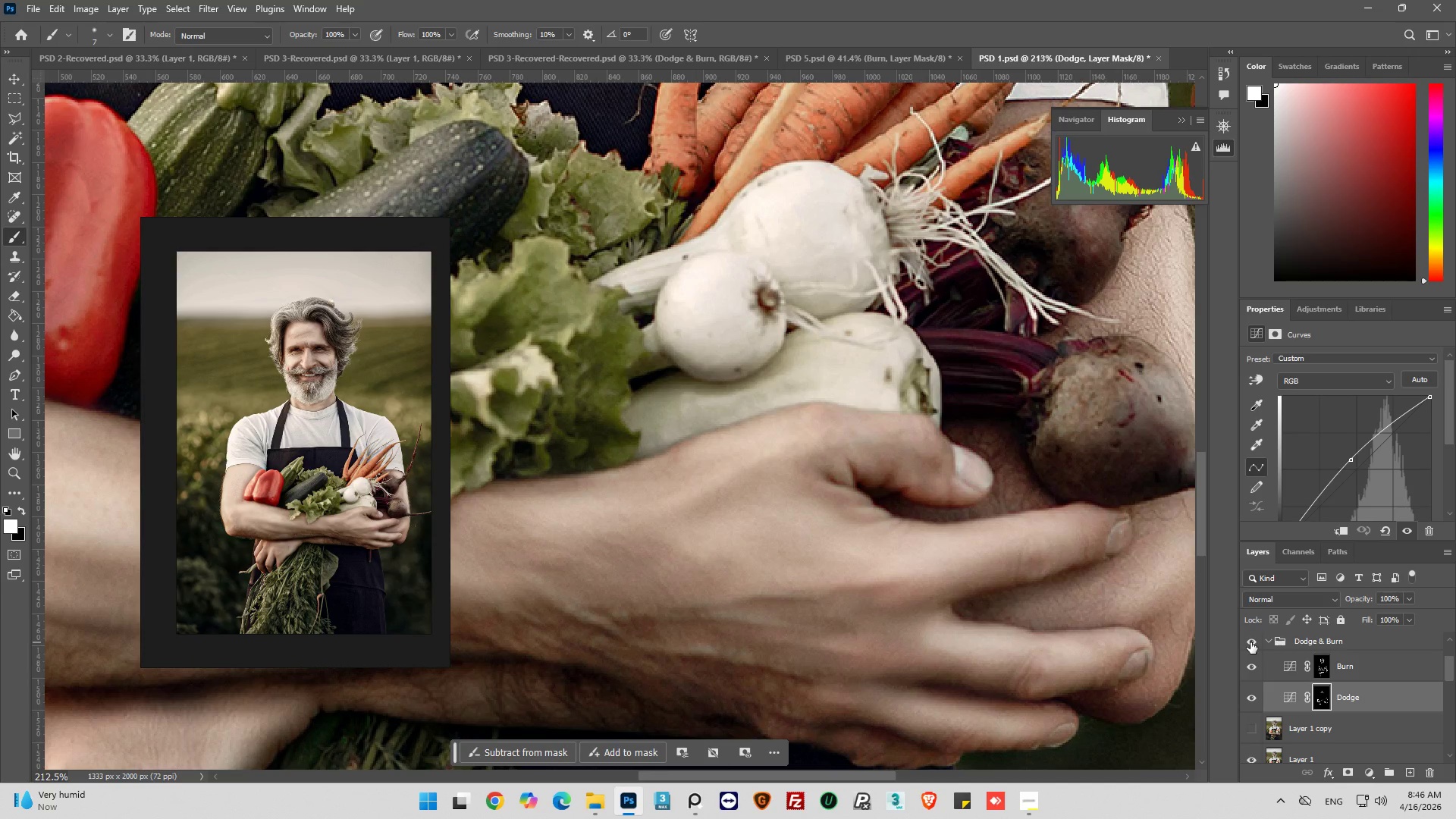 
left_click([1250, 642])
 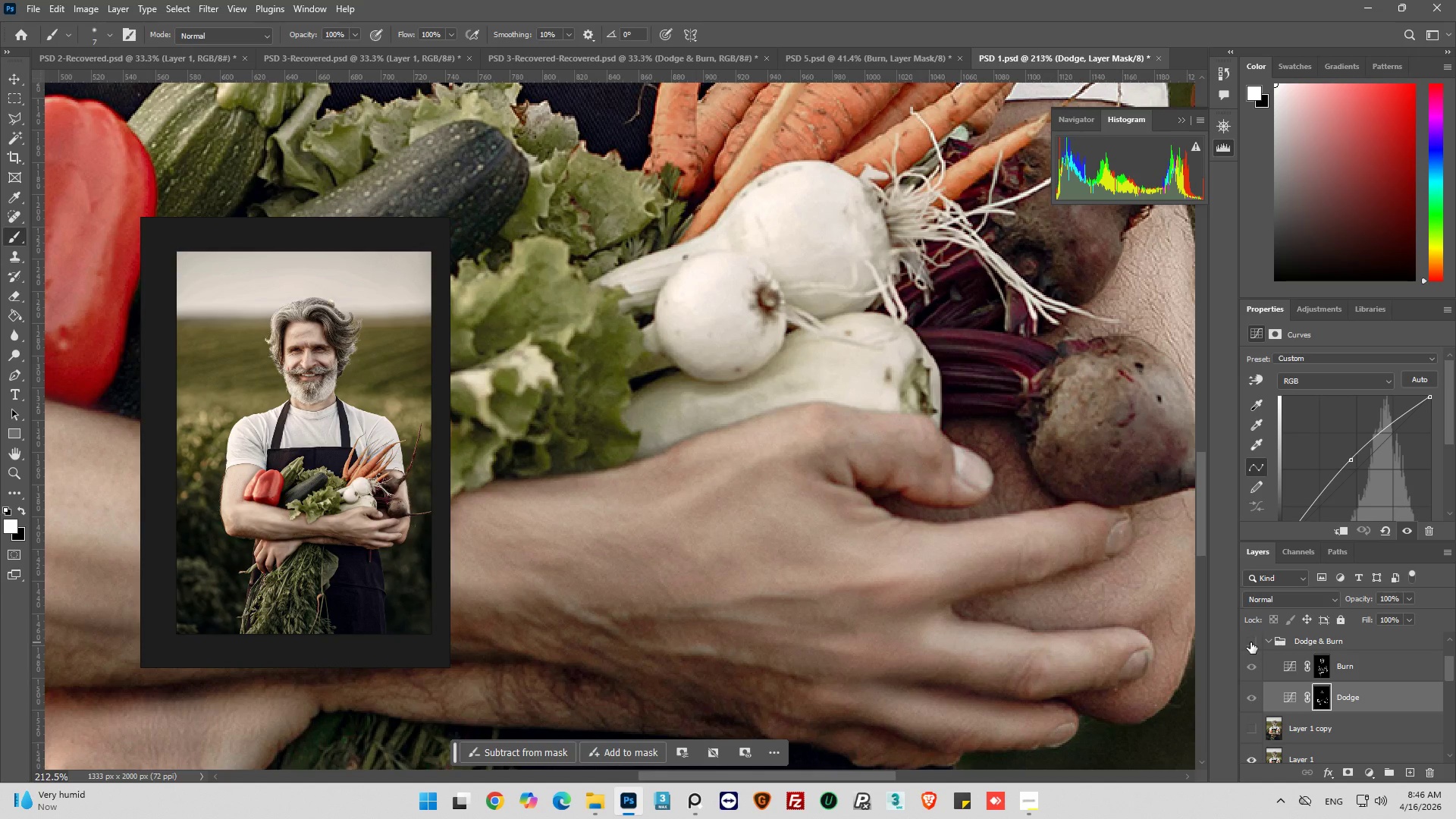 
left_click([1250, 642])
 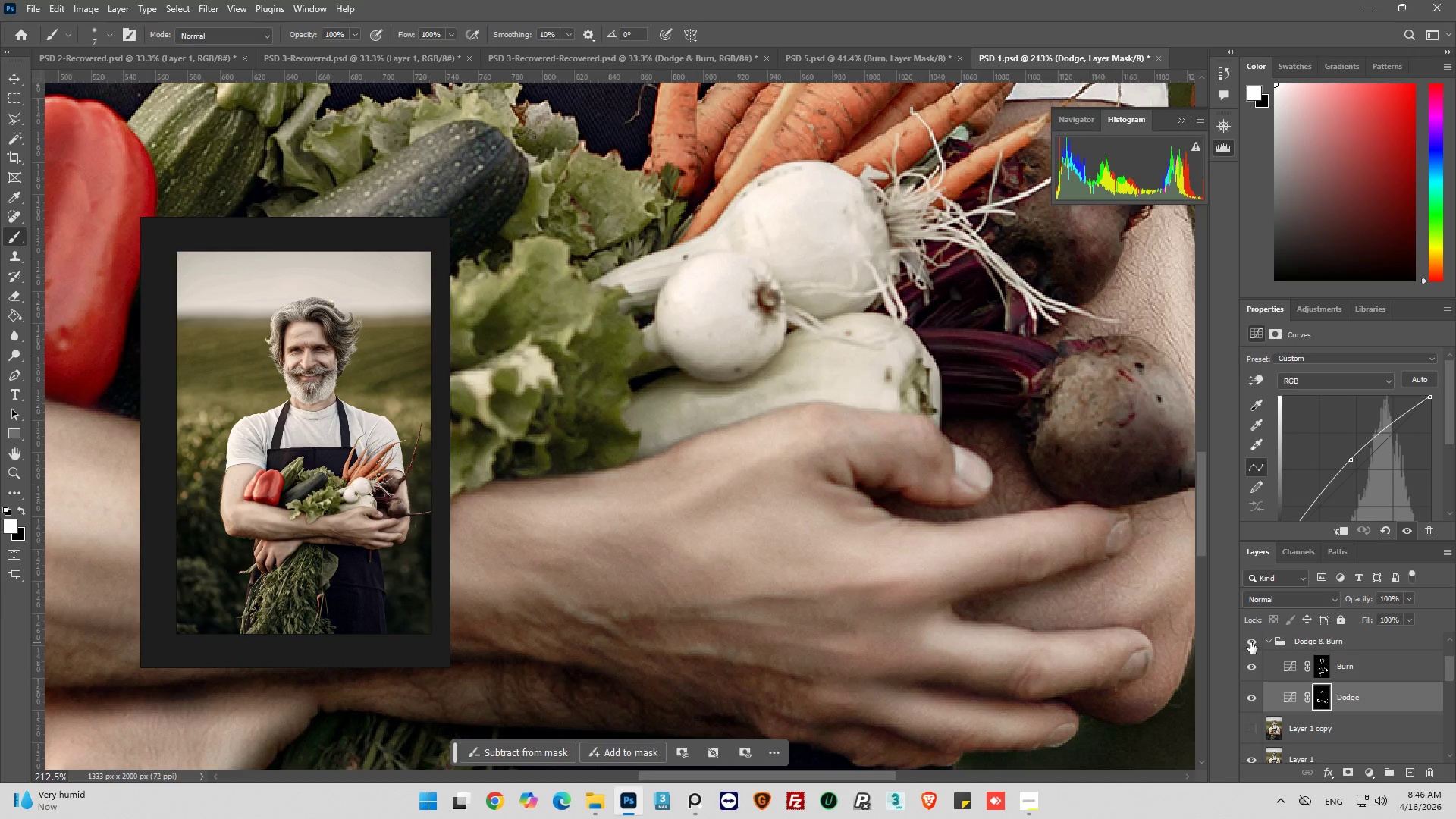 
left_click([1250, 642])
 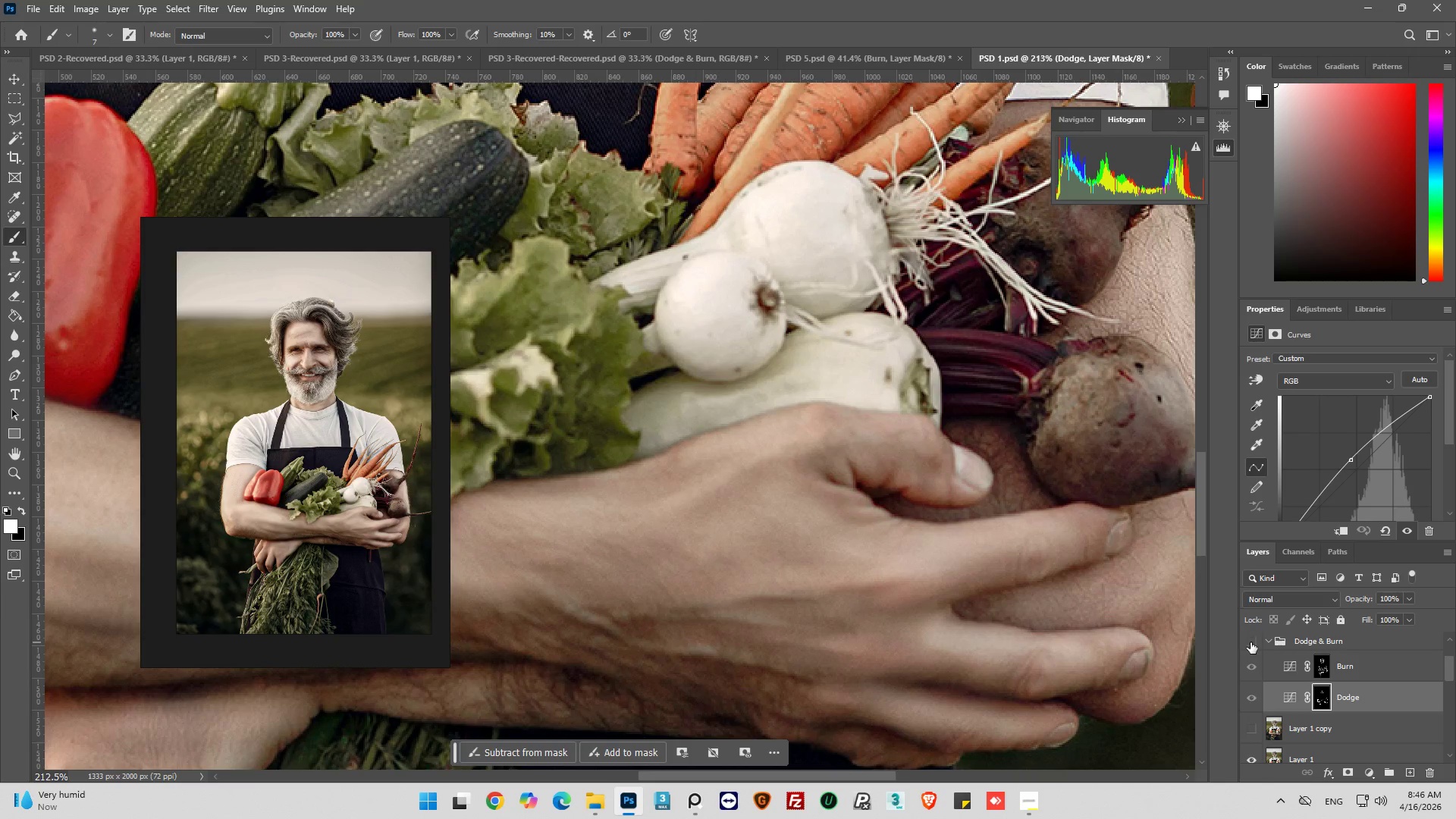 
left_click([1250, 642])
 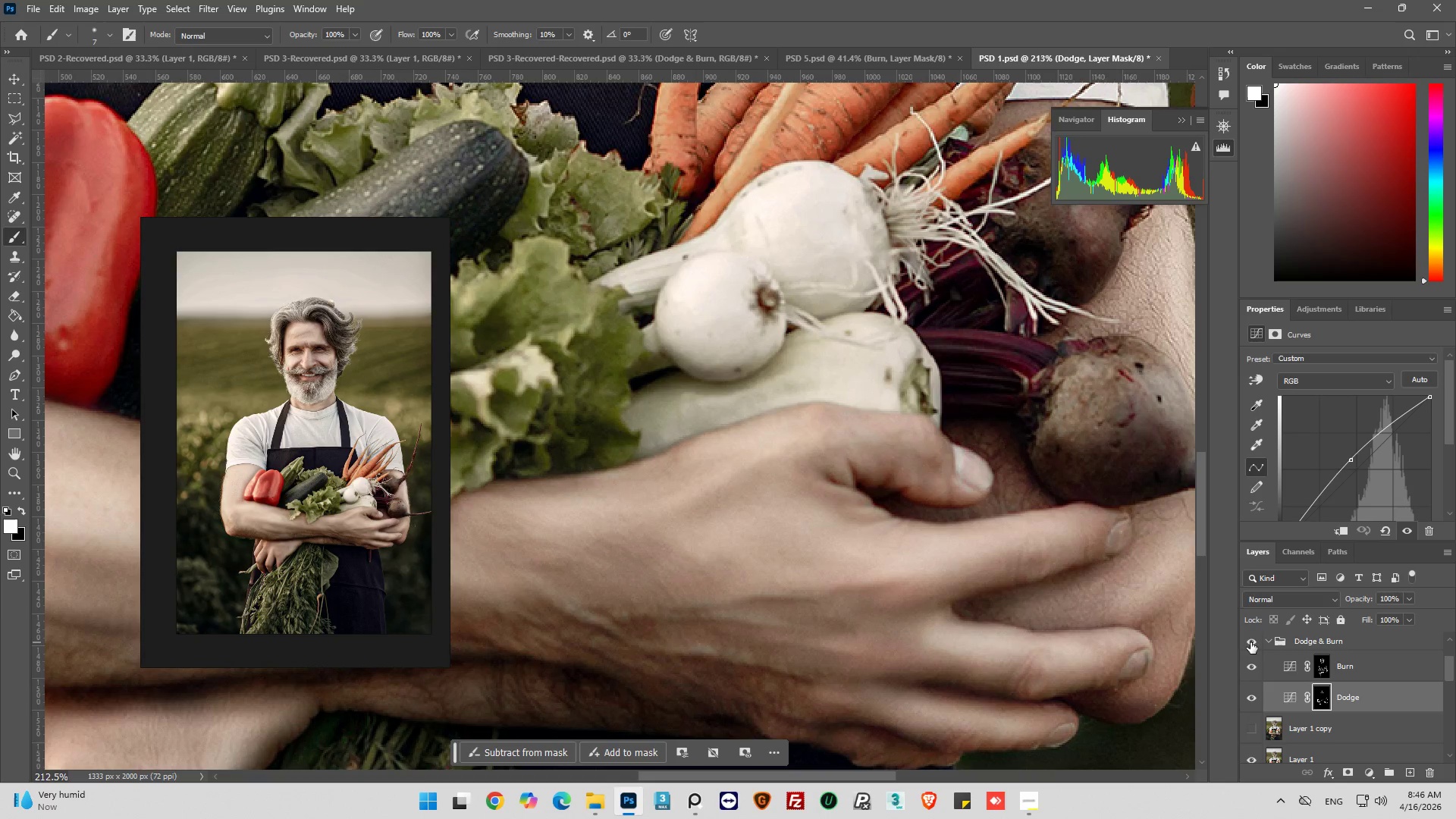 
left_click([1250, 642])
 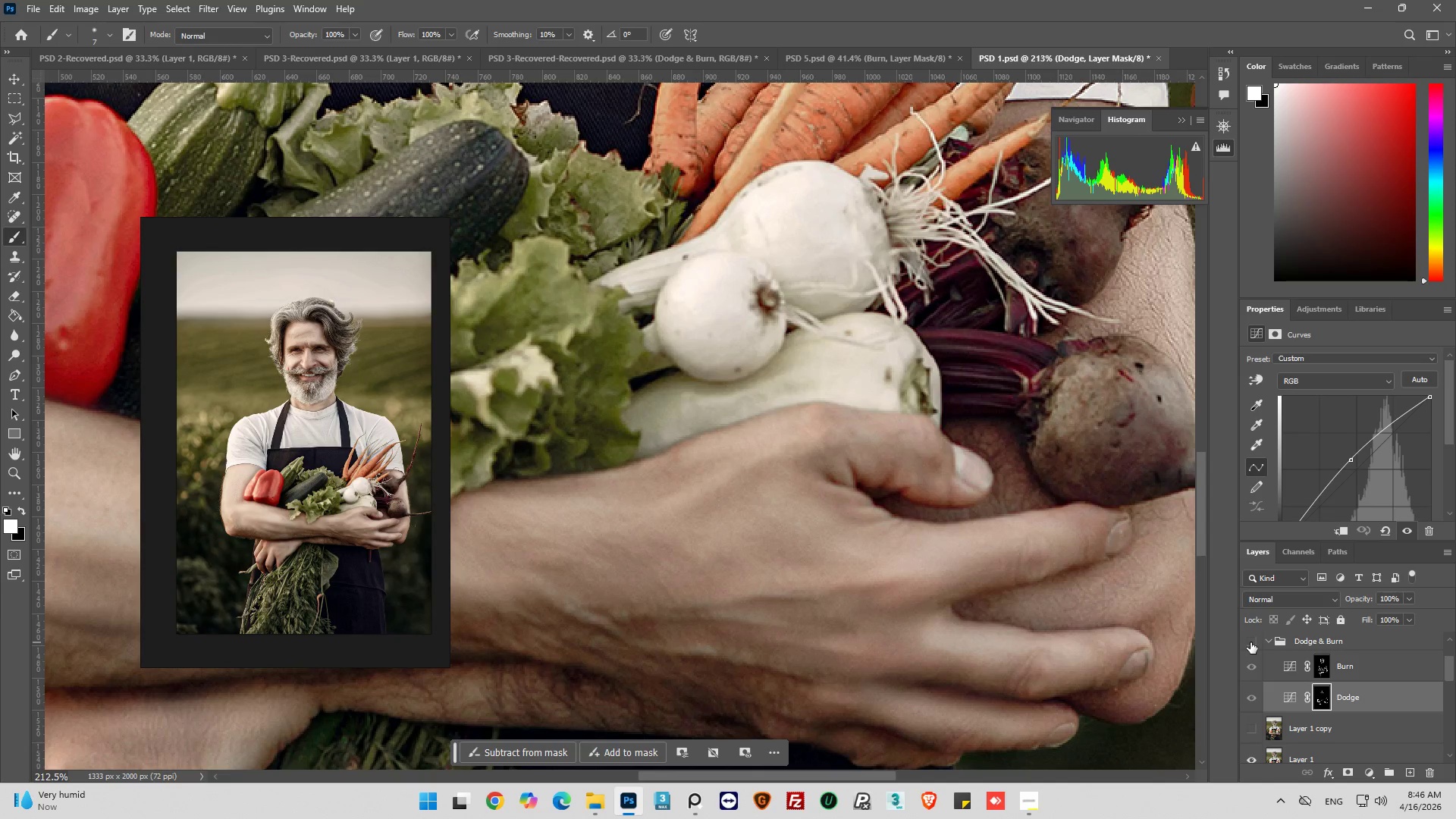 
left_click([1250, 642])
 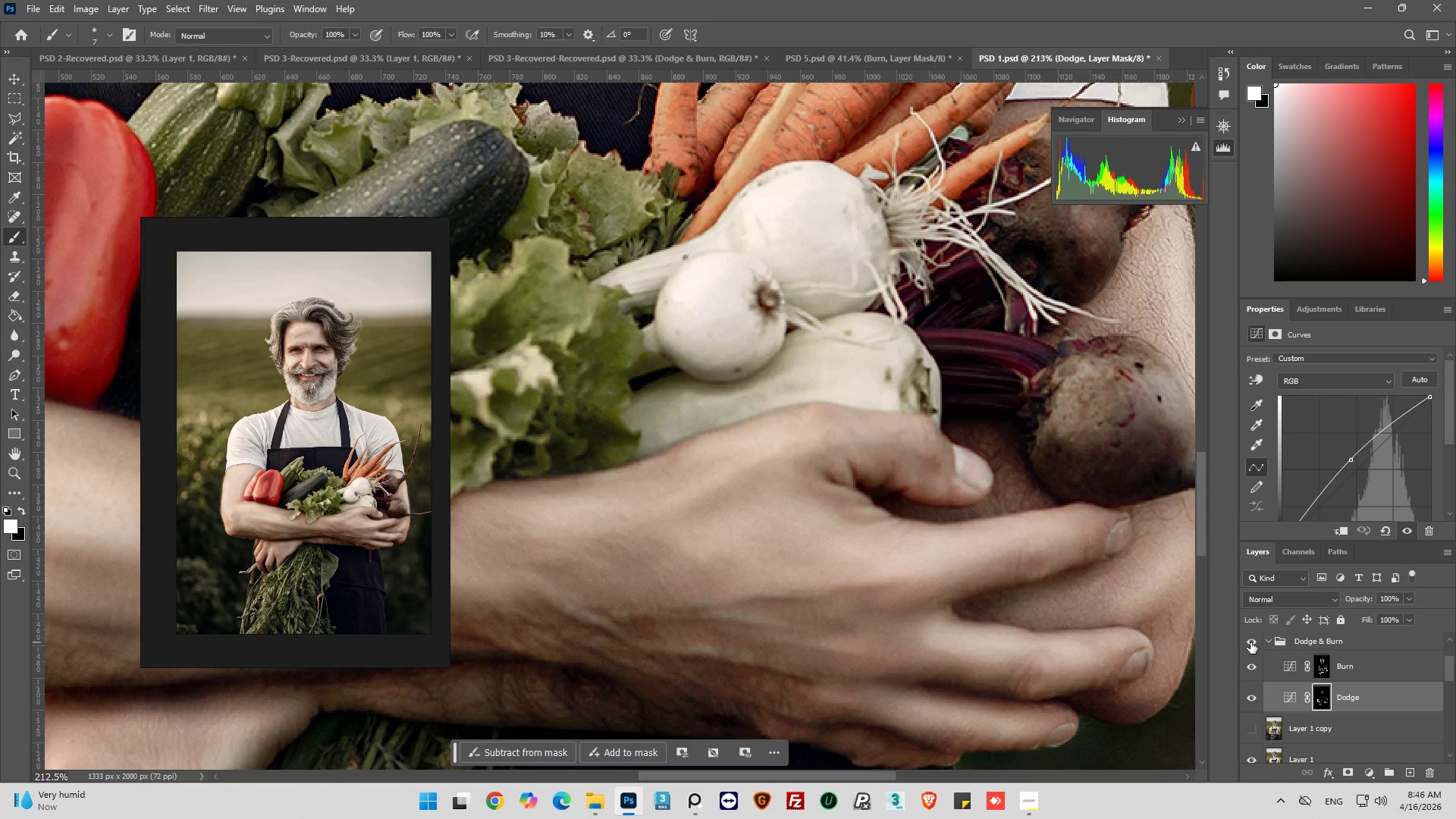 
left_click([1250, 642])
 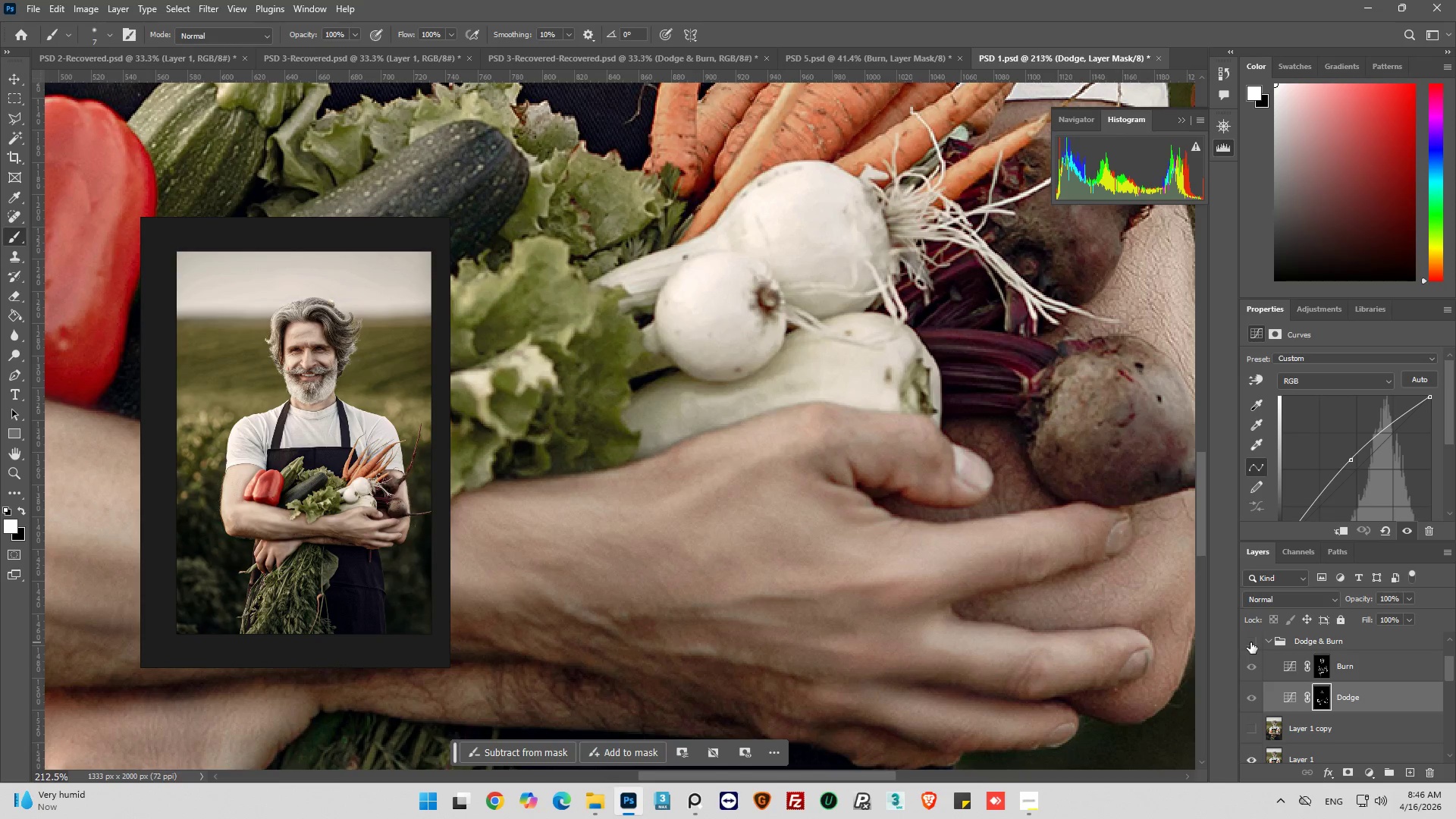 
left_click([1250, 642])
 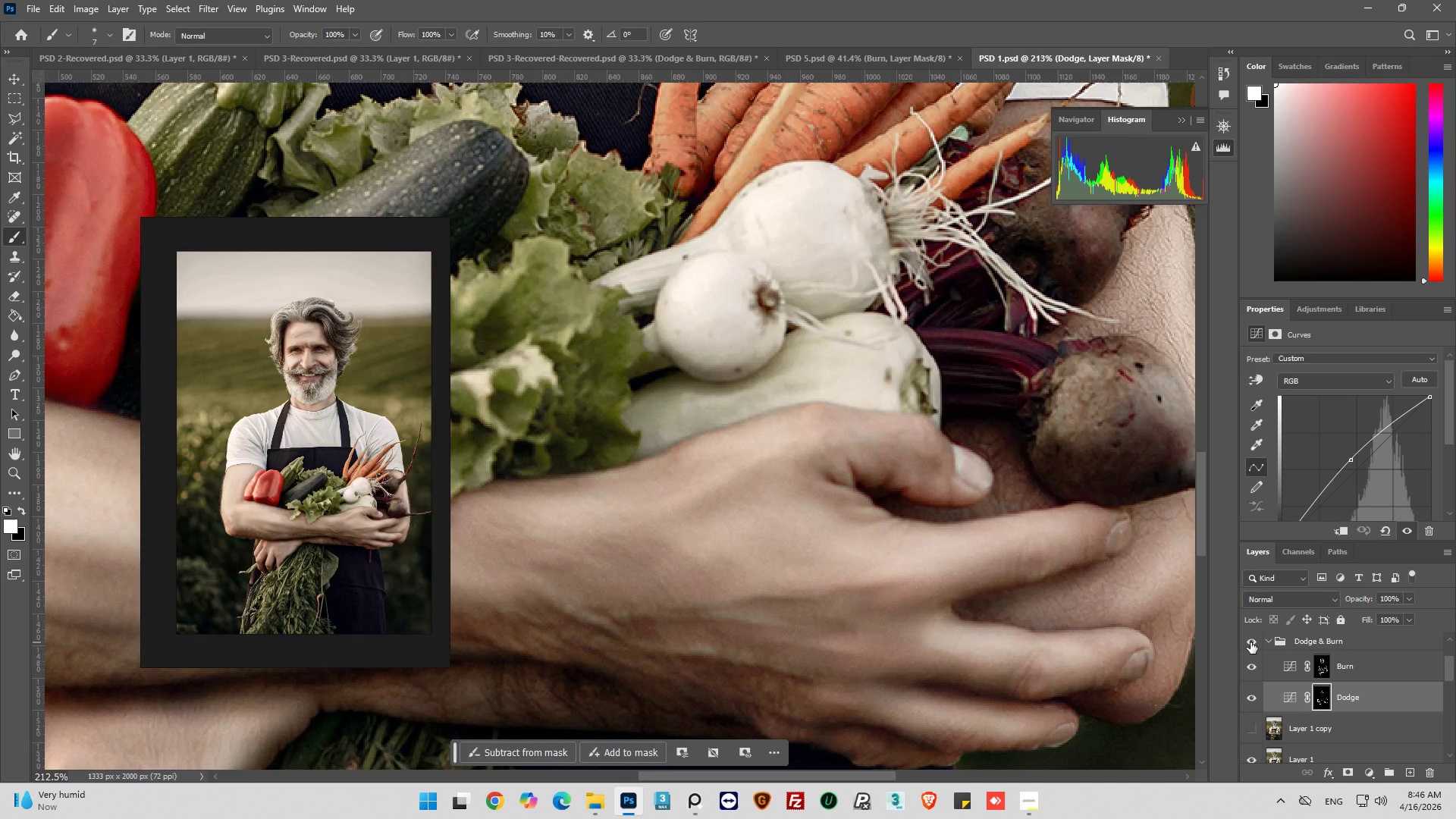 
left_click([1250, 642])
 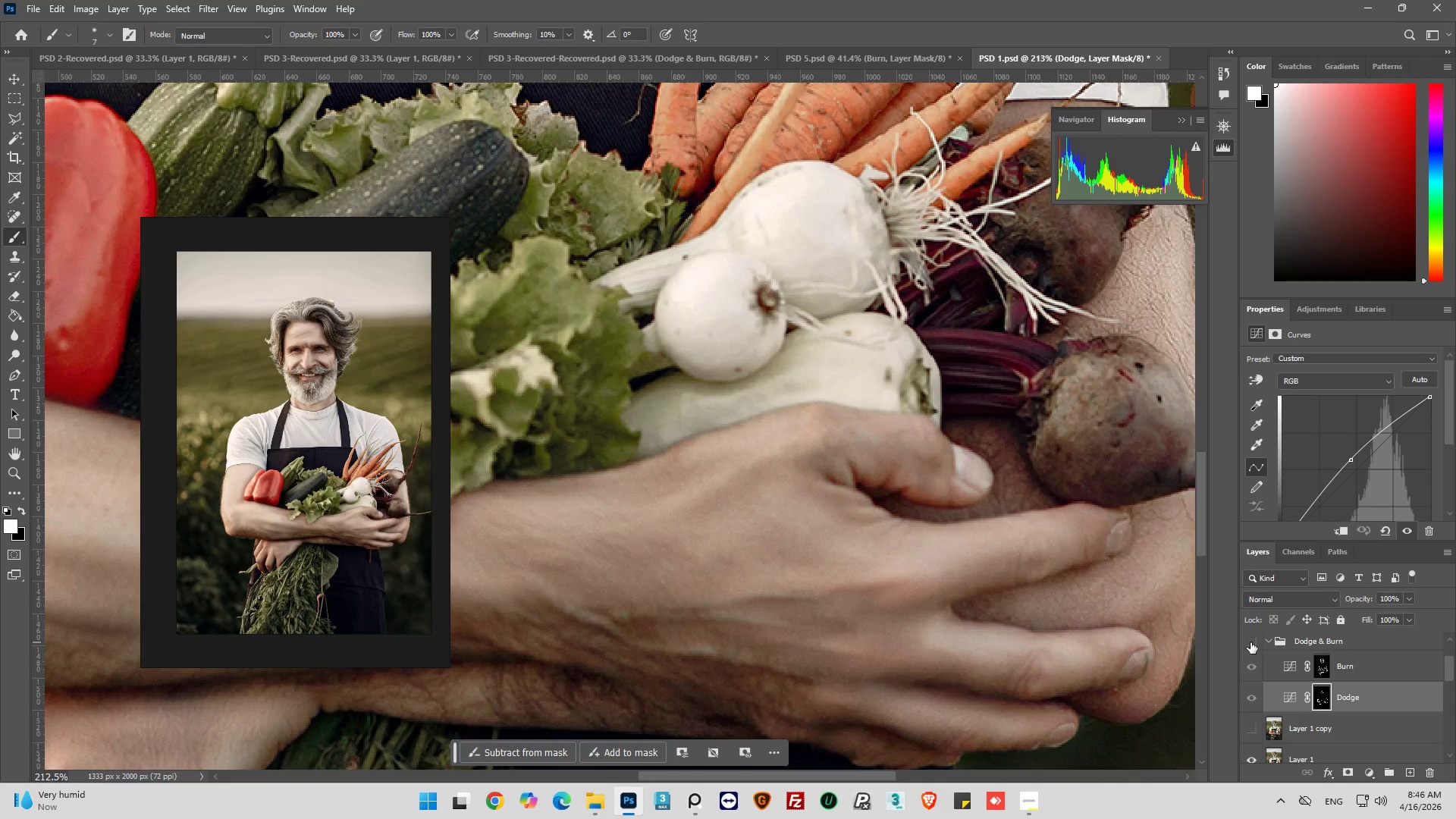 
left_click([1250, 642])
 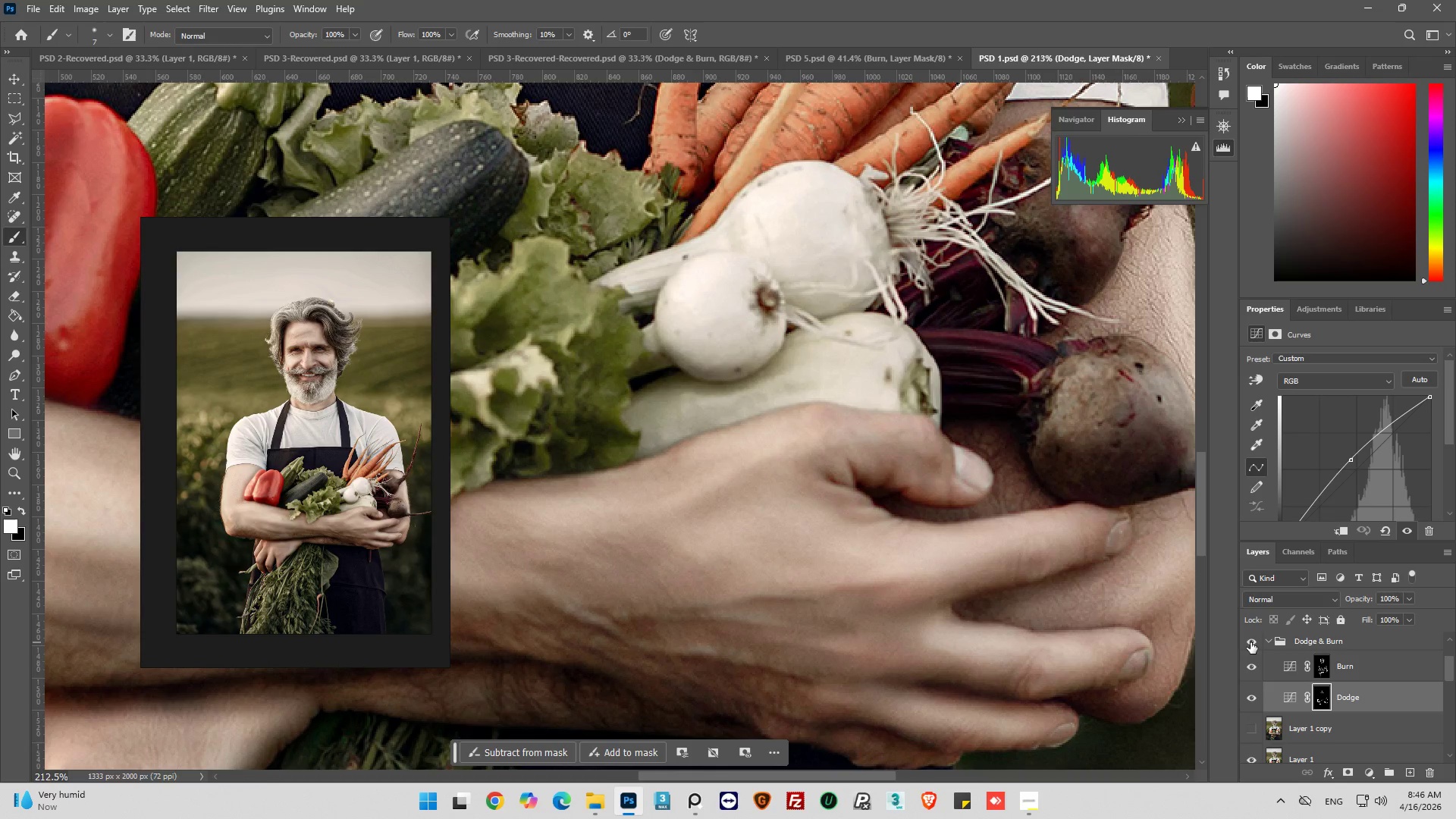 
left_click([1250, 642])
 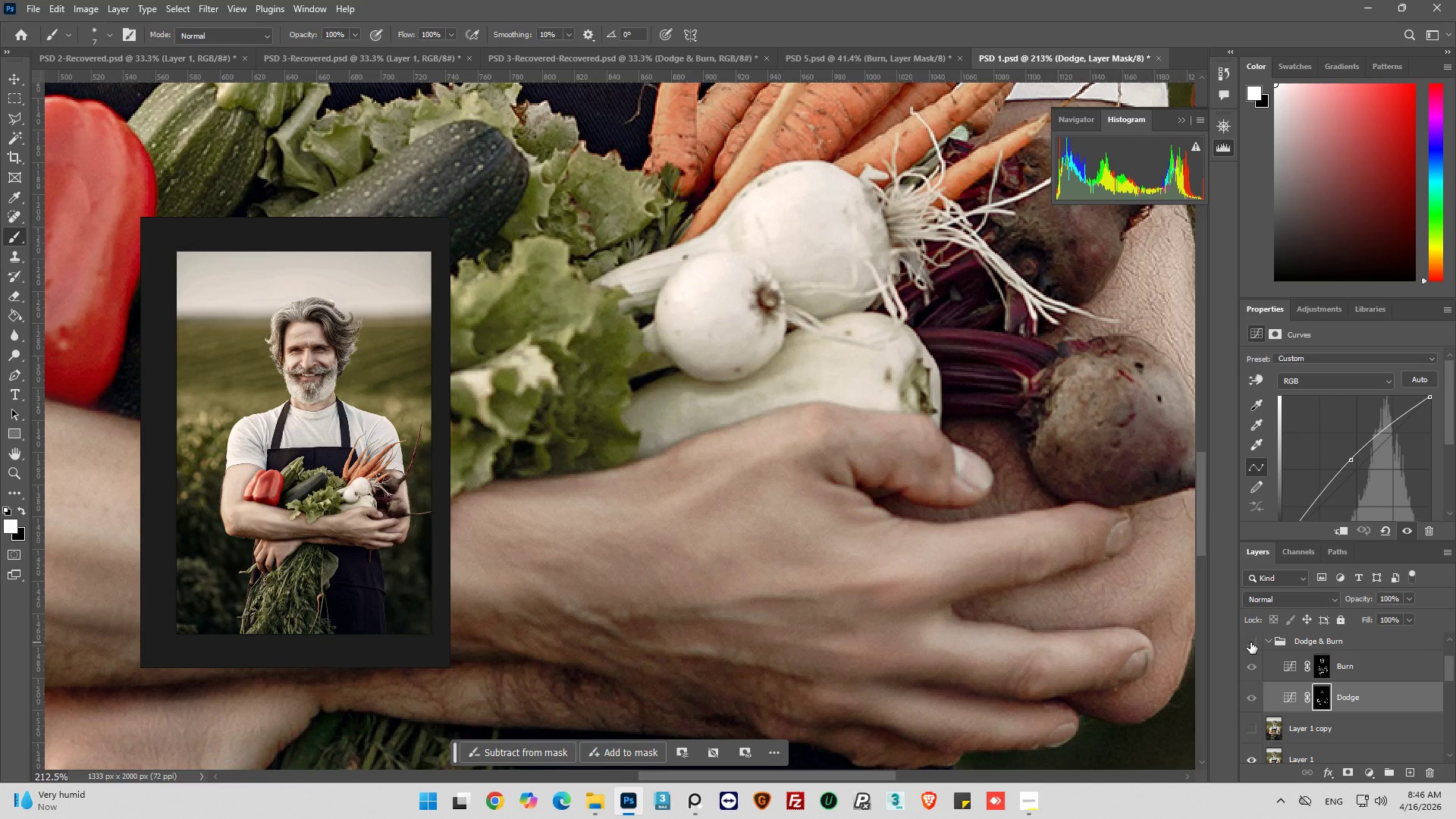 
left_click([1250, 642])
 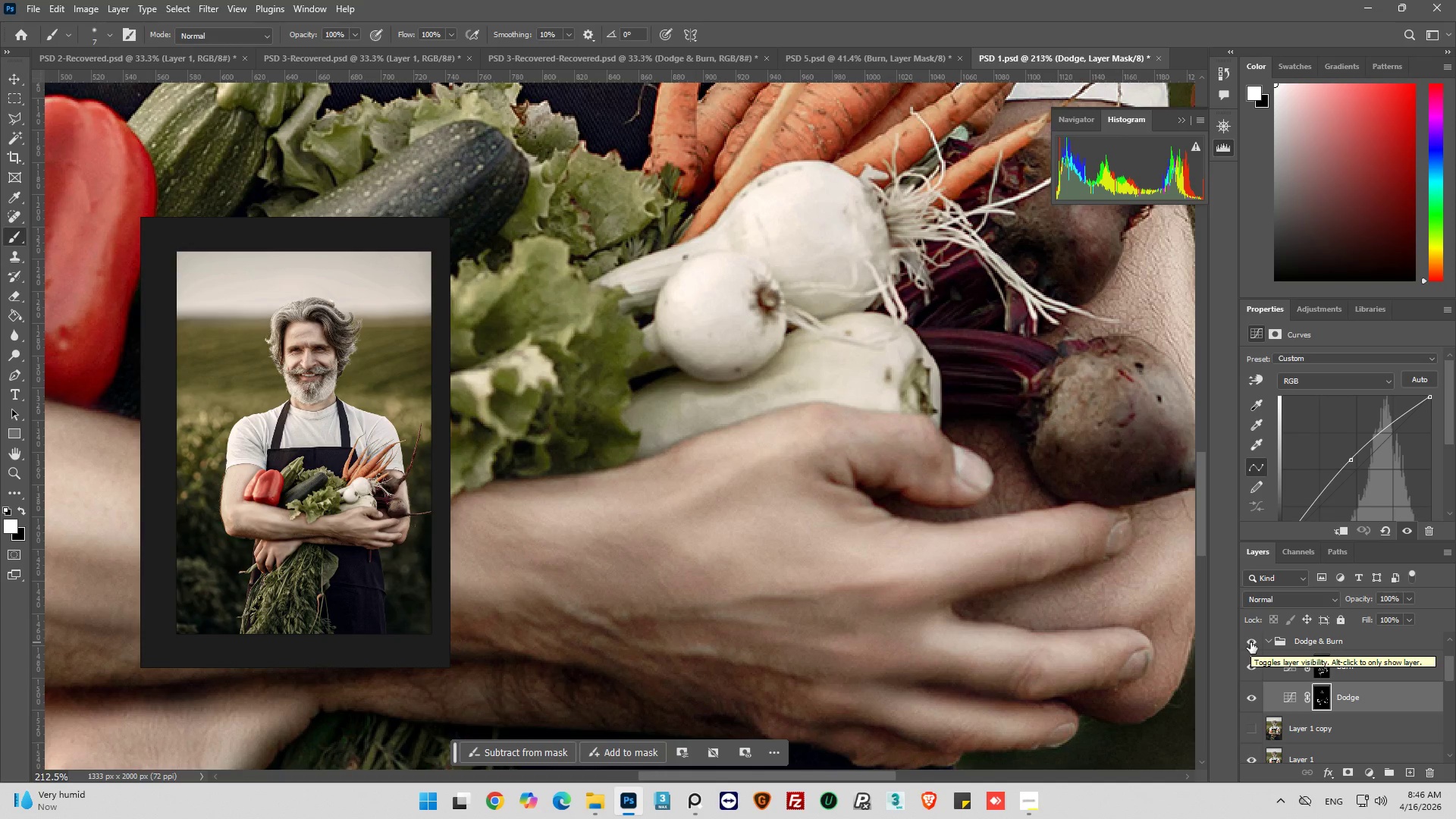 
left_click([1250, 642])
 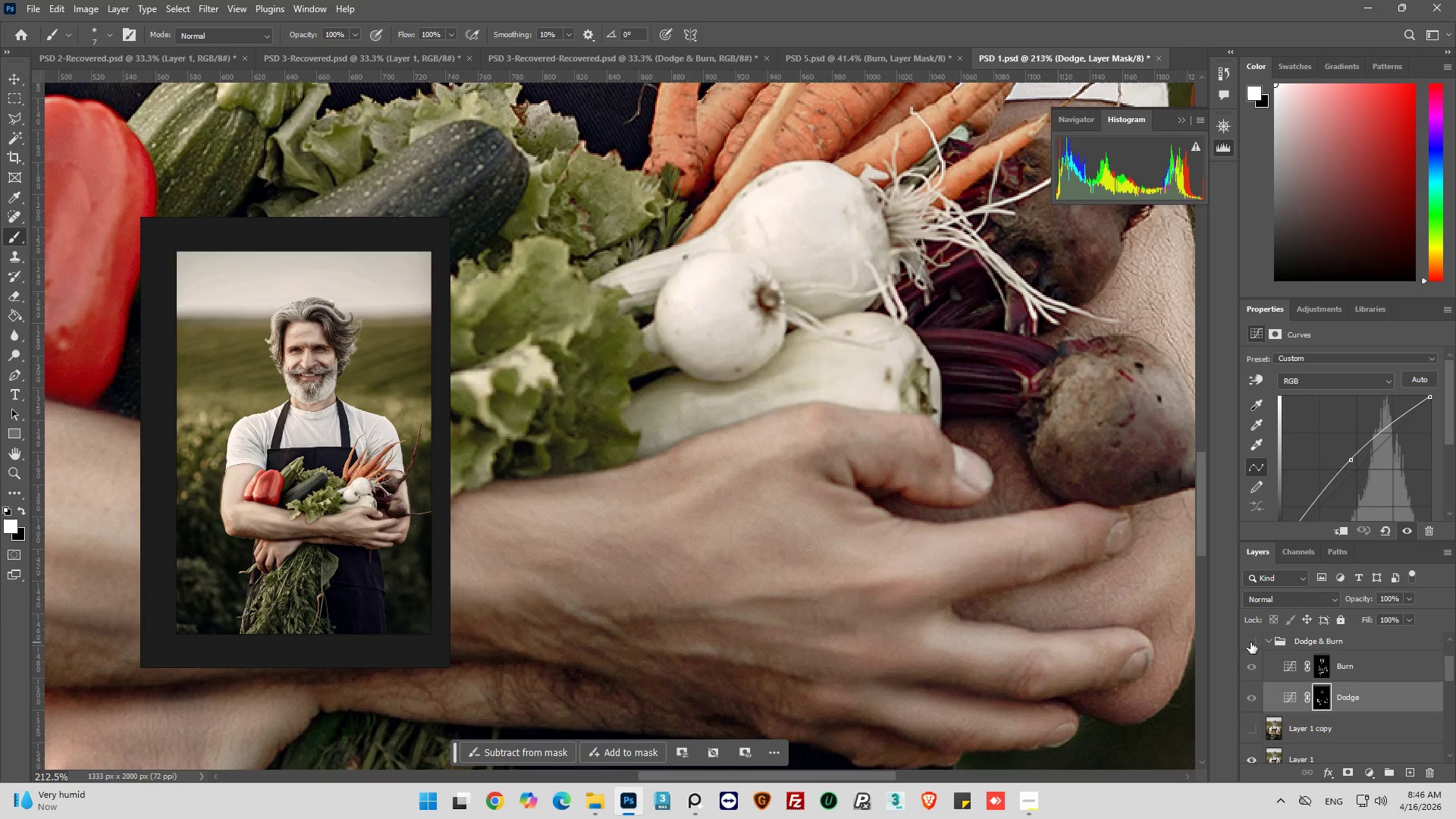 
left_click([1250, 642])
 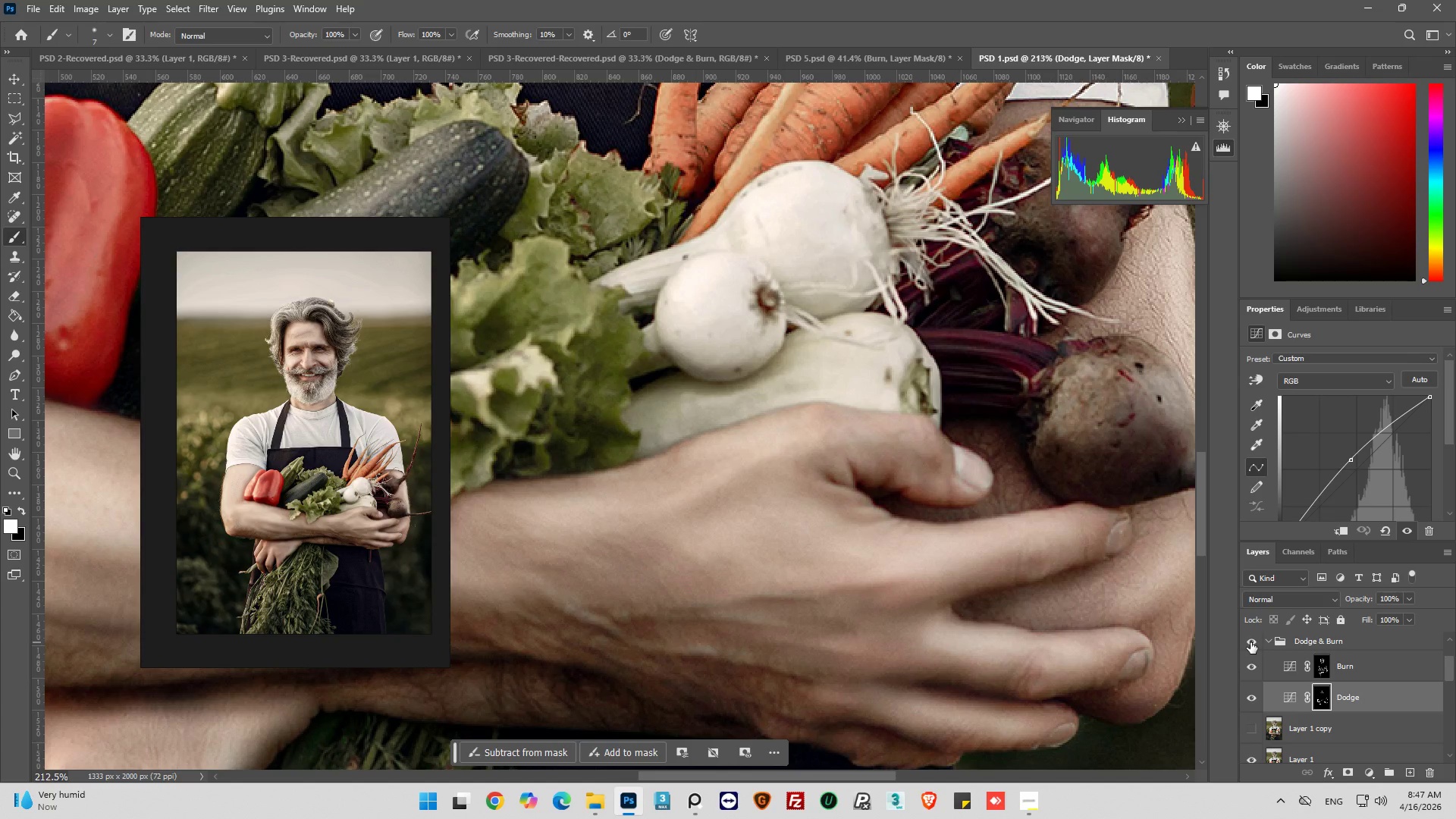 
wait(6.28)
 